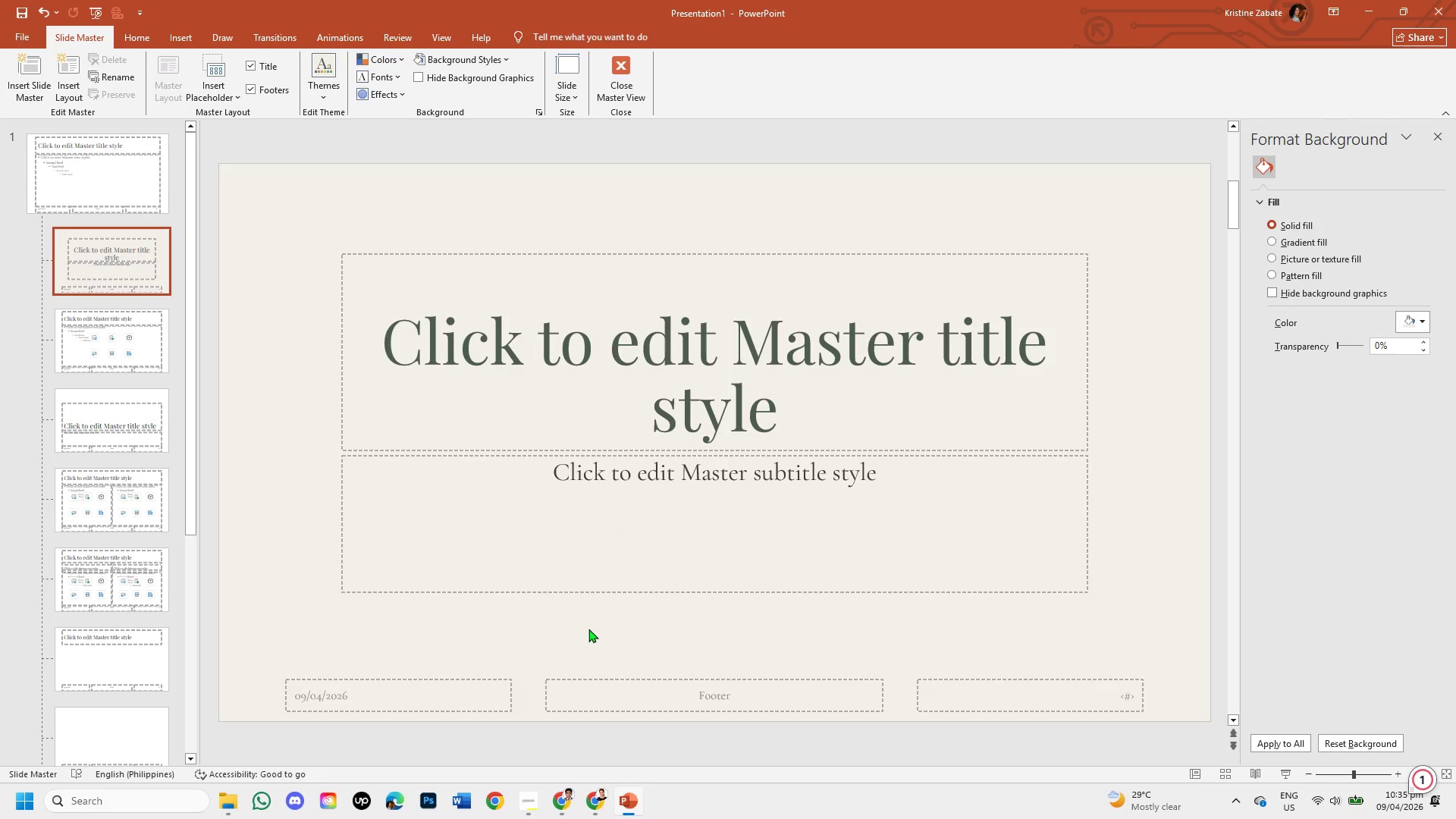 
wait(9.17)
 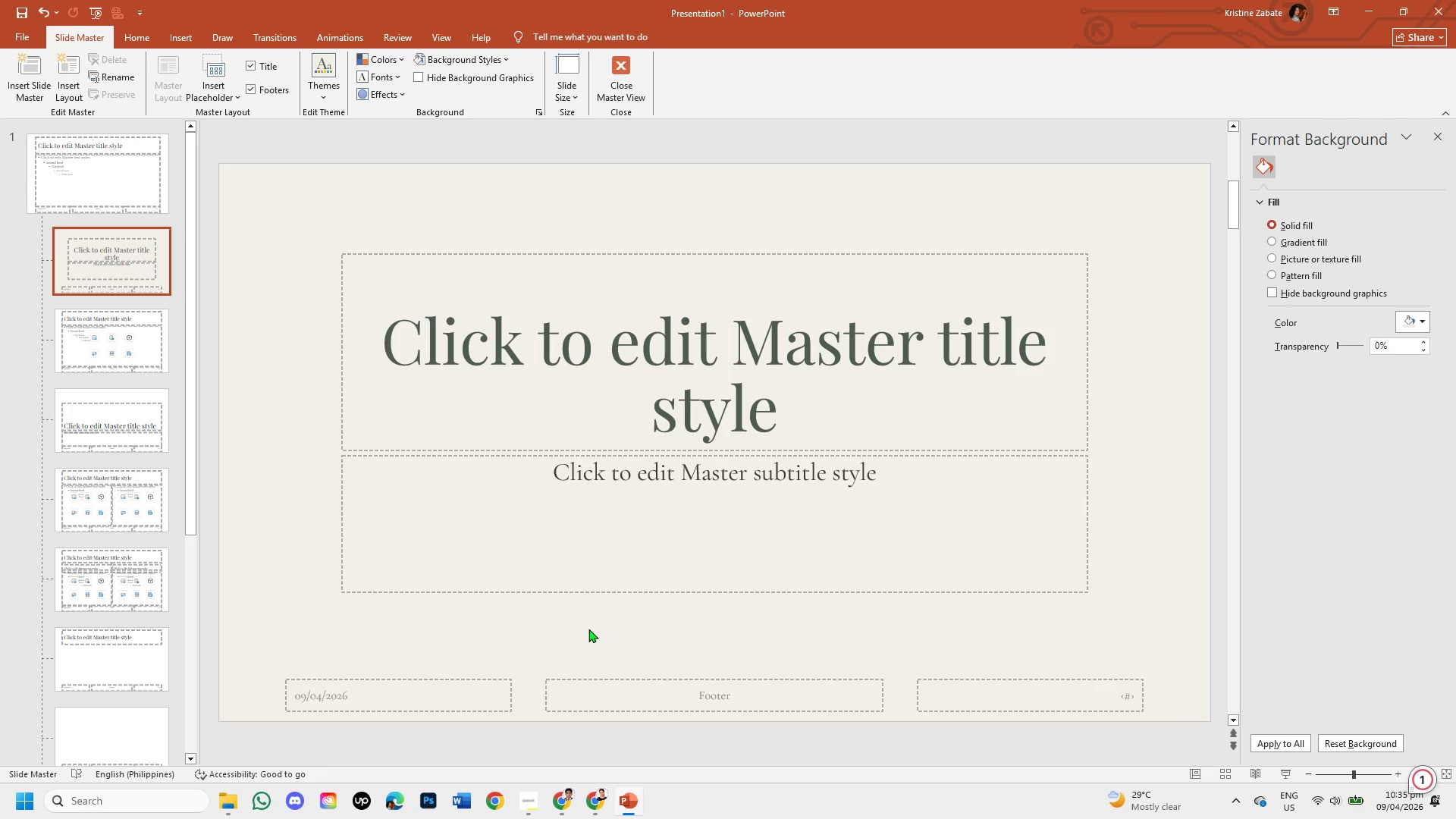 
left_click([642, 252])
 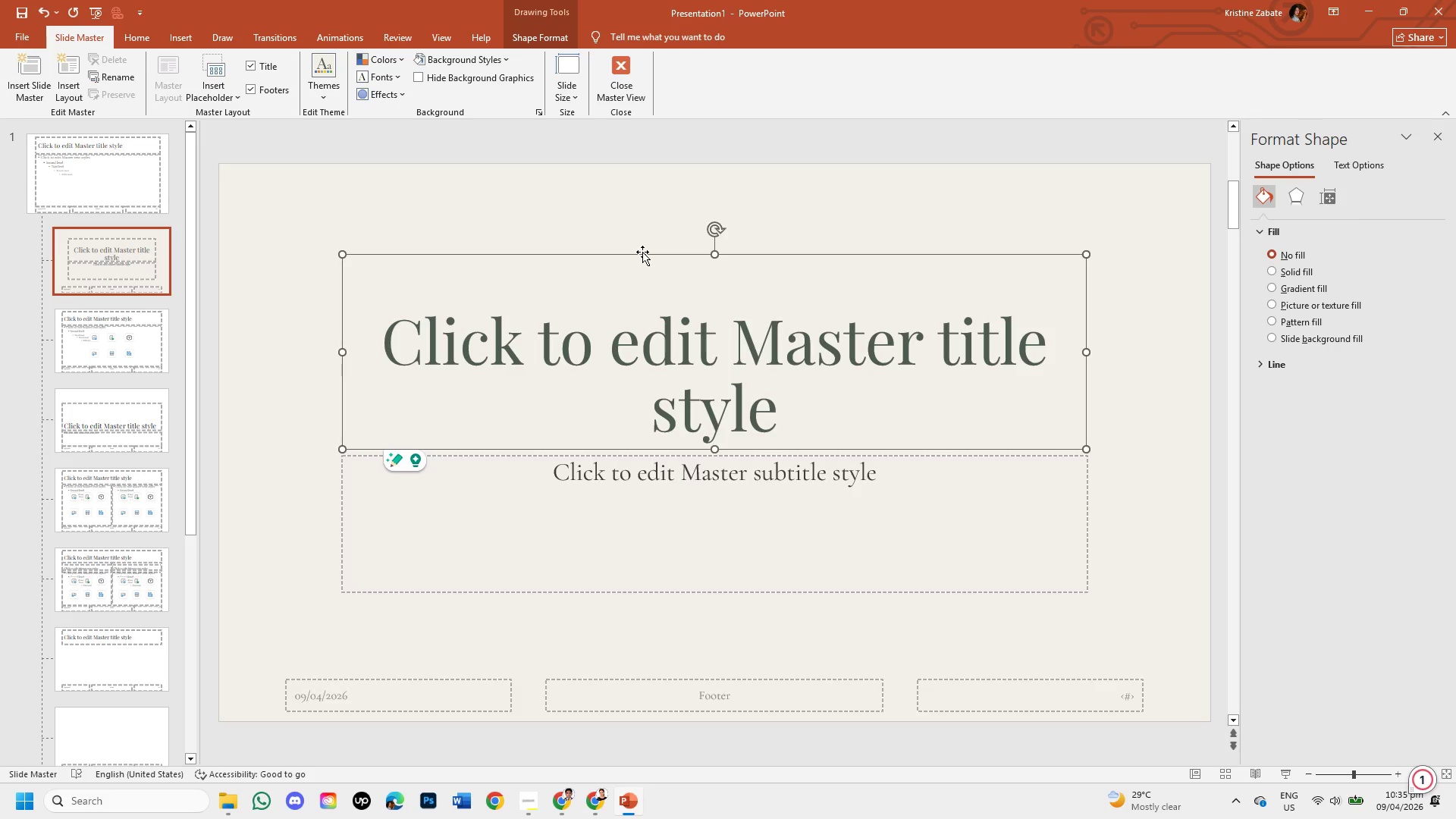 
left_click_drag(start_coordinate=[642, 252], to_coordinate=[554, 237])
 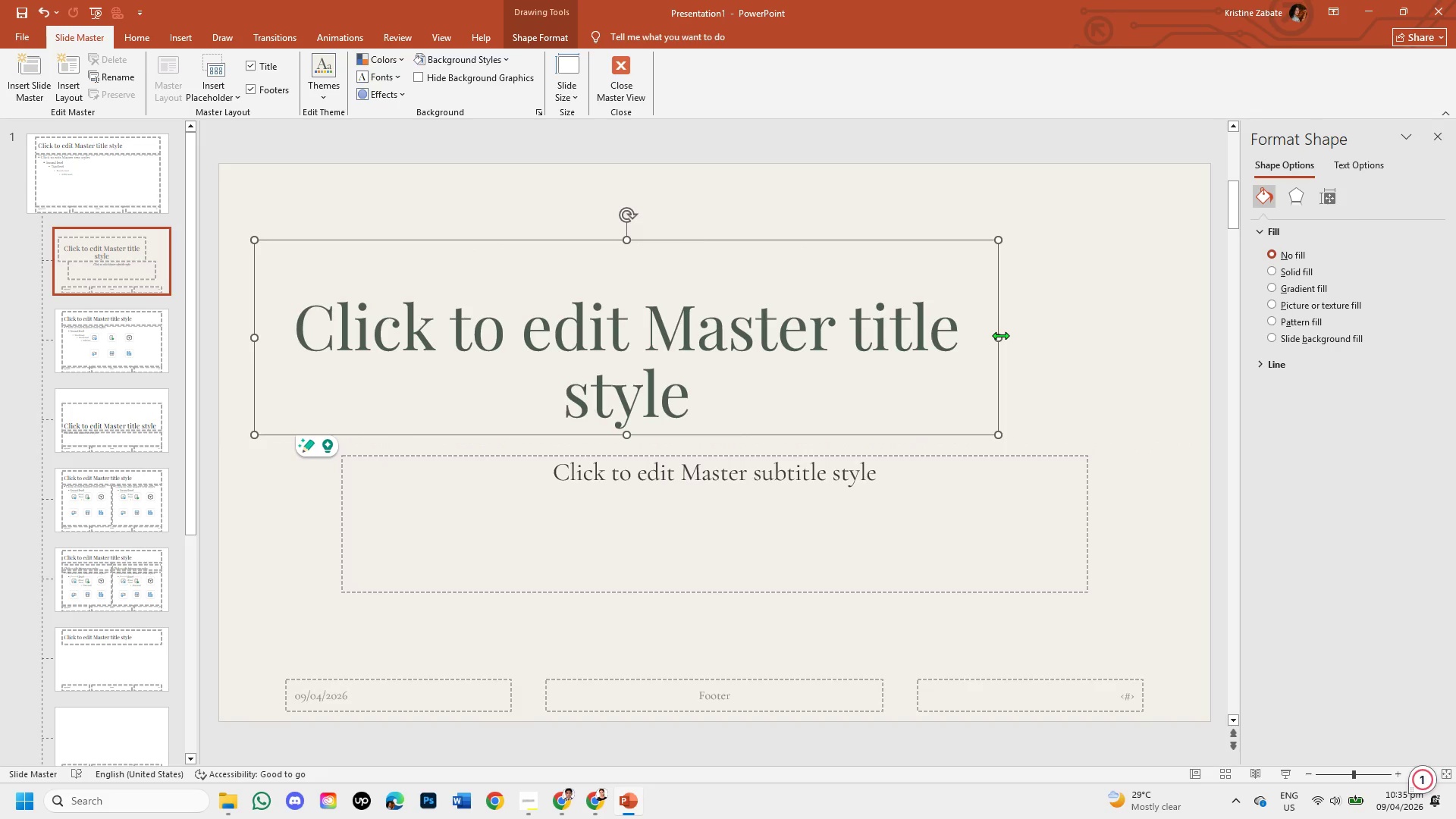 
left_click_drag(start_coordinate=[1000, 337], to_coordinate=[943, 339])
 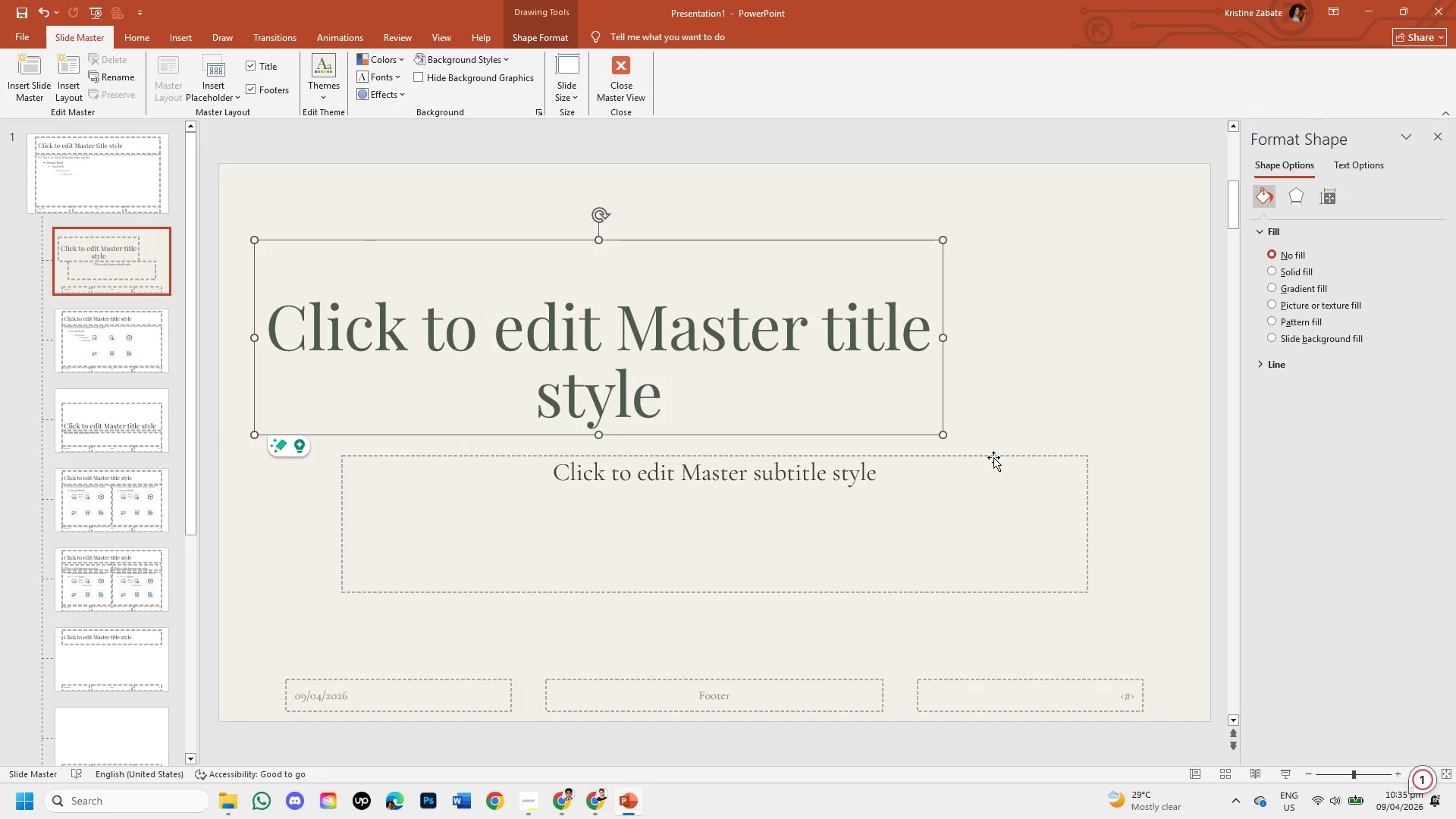 
left_click_drag(start_coordinate=[992, 458], to_coordinate=[903, 448])
 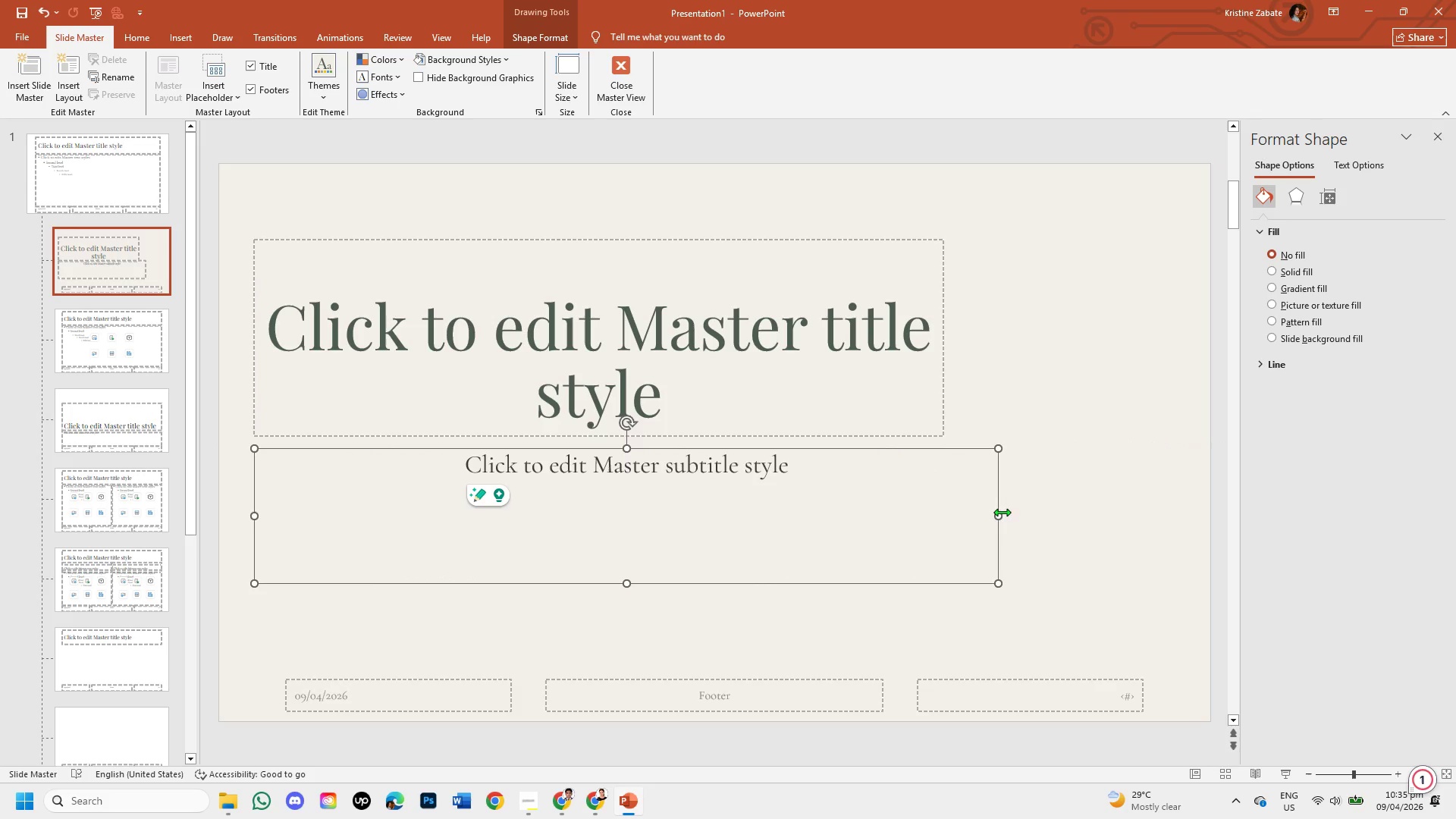 
left_click_drag(start_coordinate=[997, 513], to_coordinate=[943, 507])
 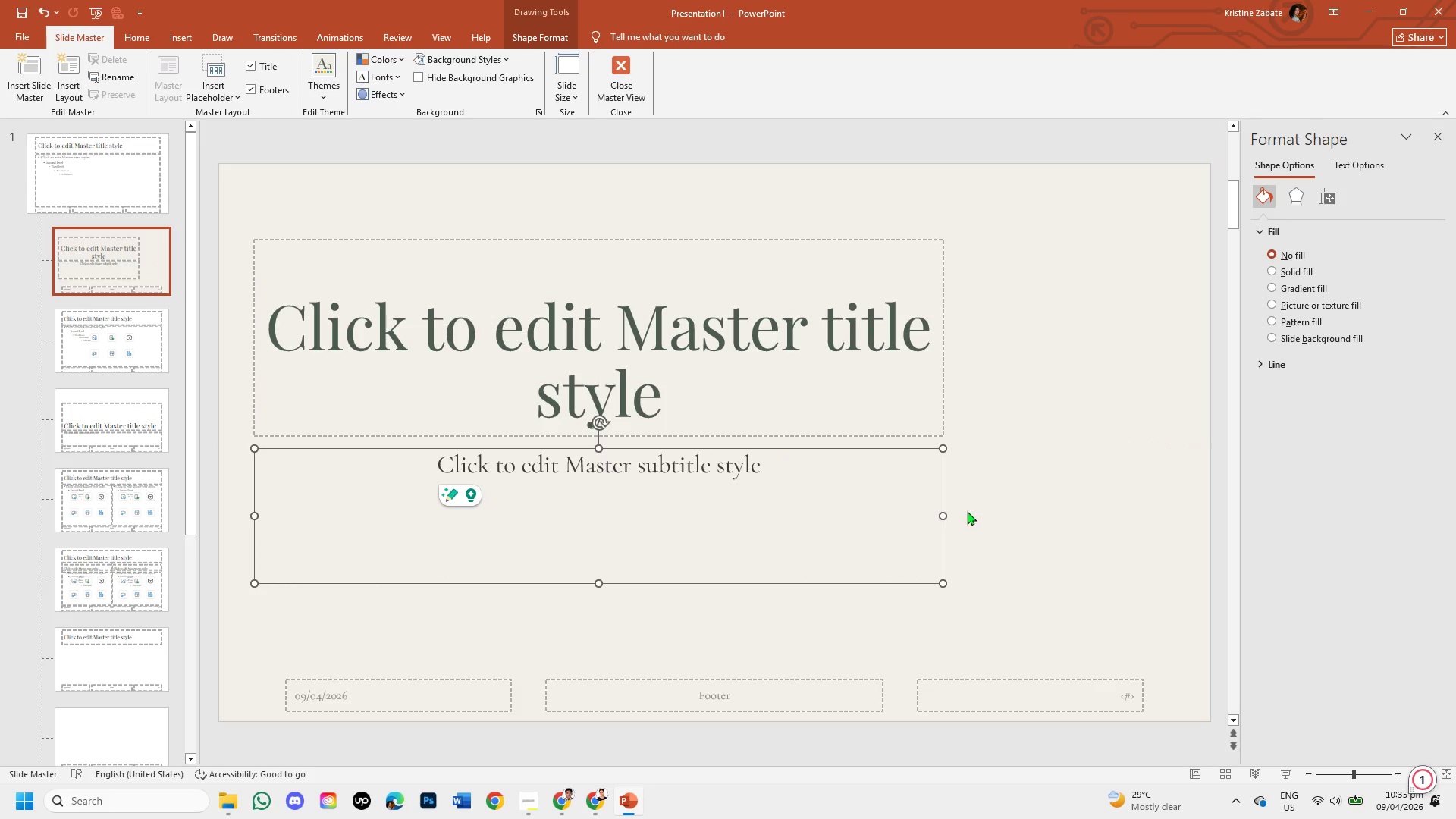 
left_click_drag(start_coordinate=[968, 512], to_coordinate=[339, 613])
 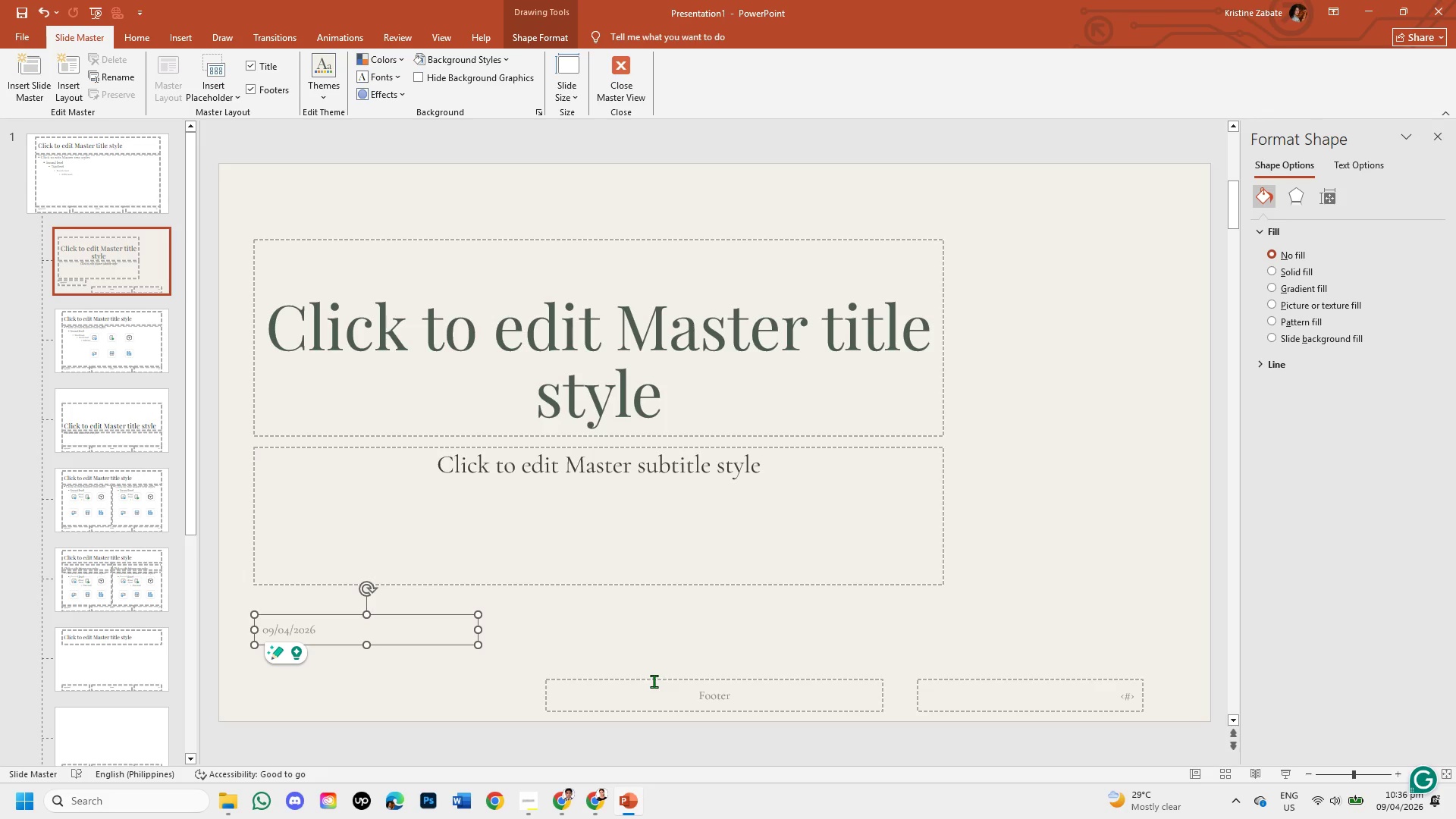 
wait(7.48)
 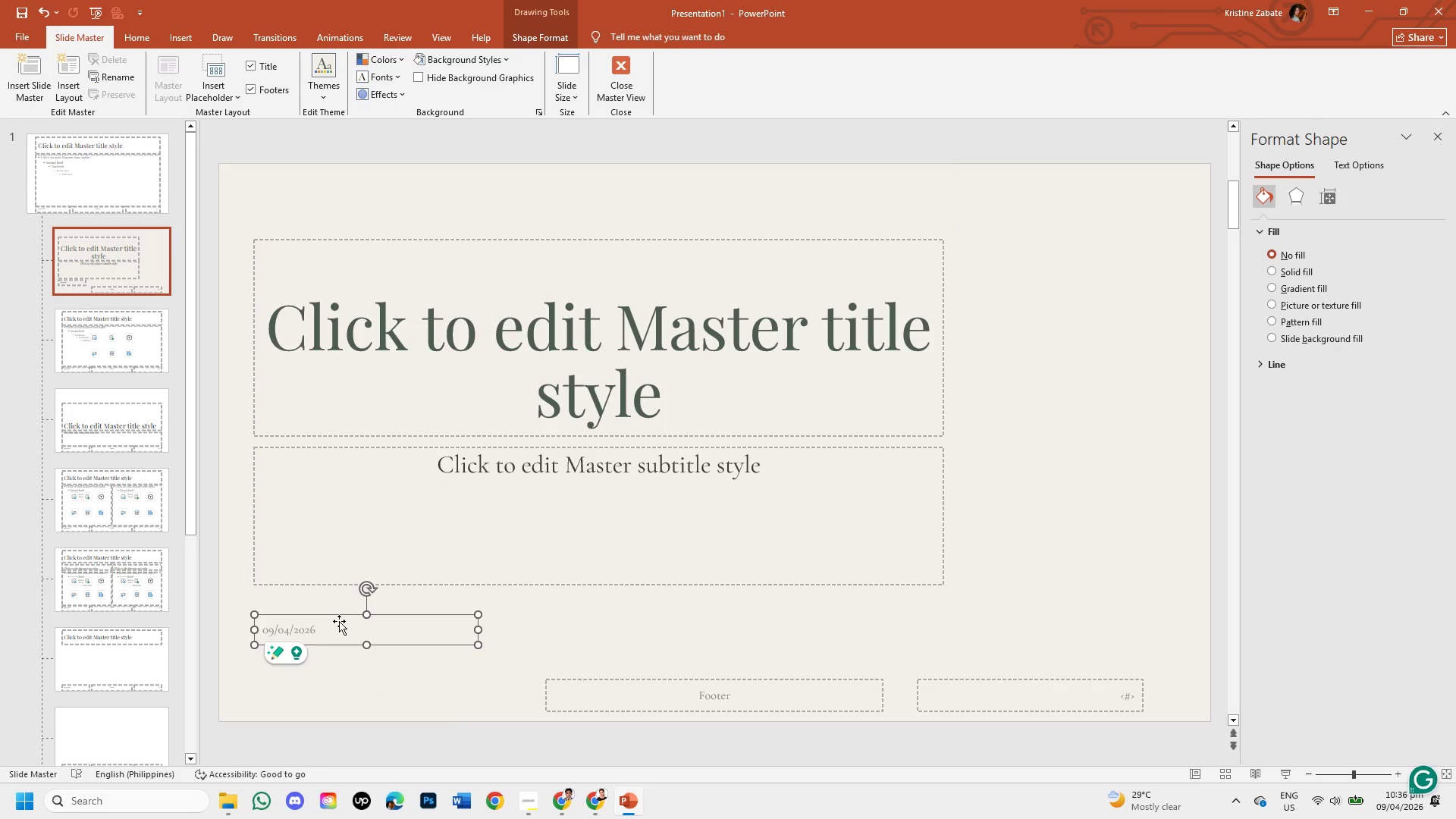 
left_click_drag(start_coordinate=[645, 712], to_coordinate=[351, 700])
 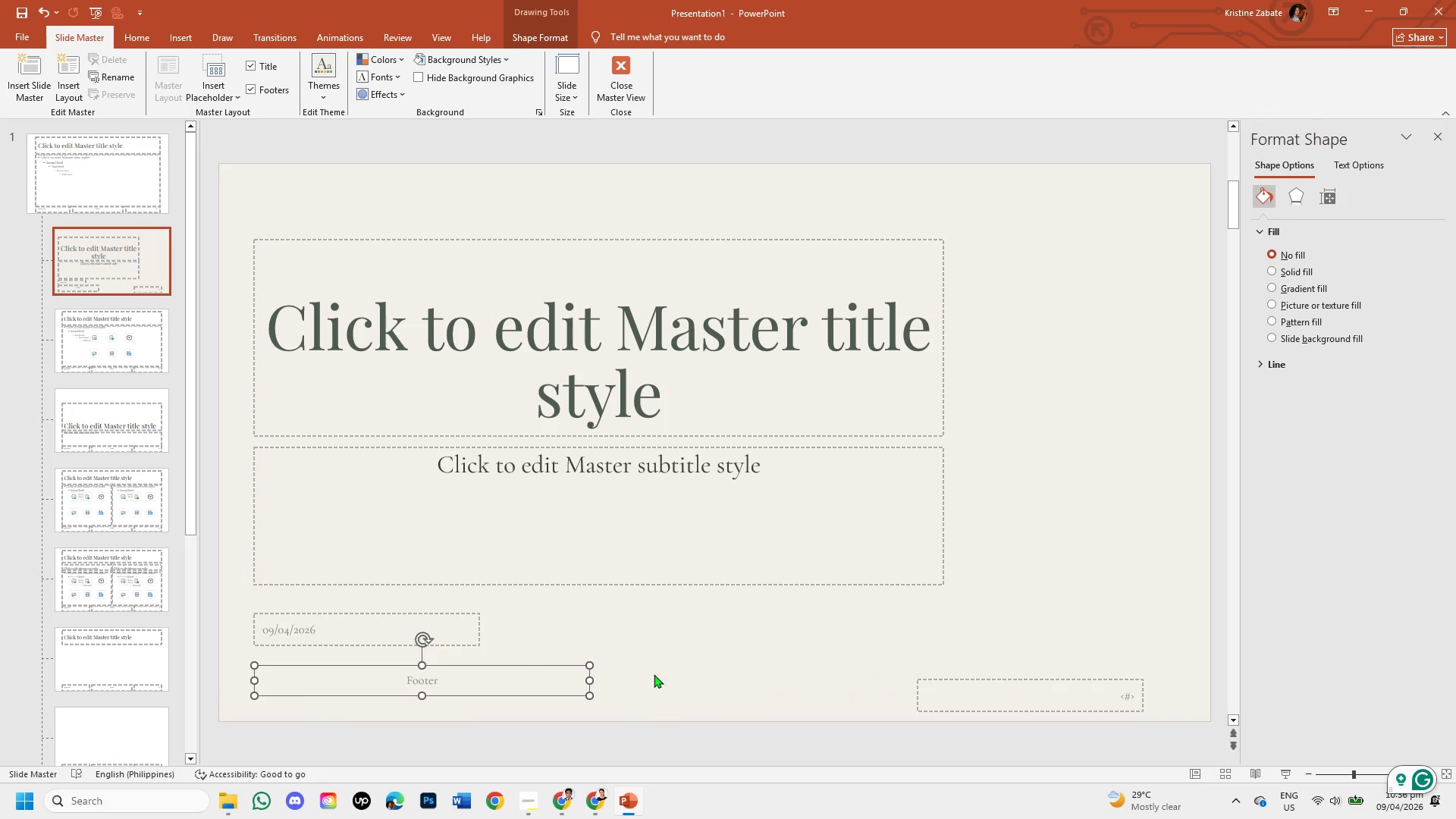 
wait(5.45)
 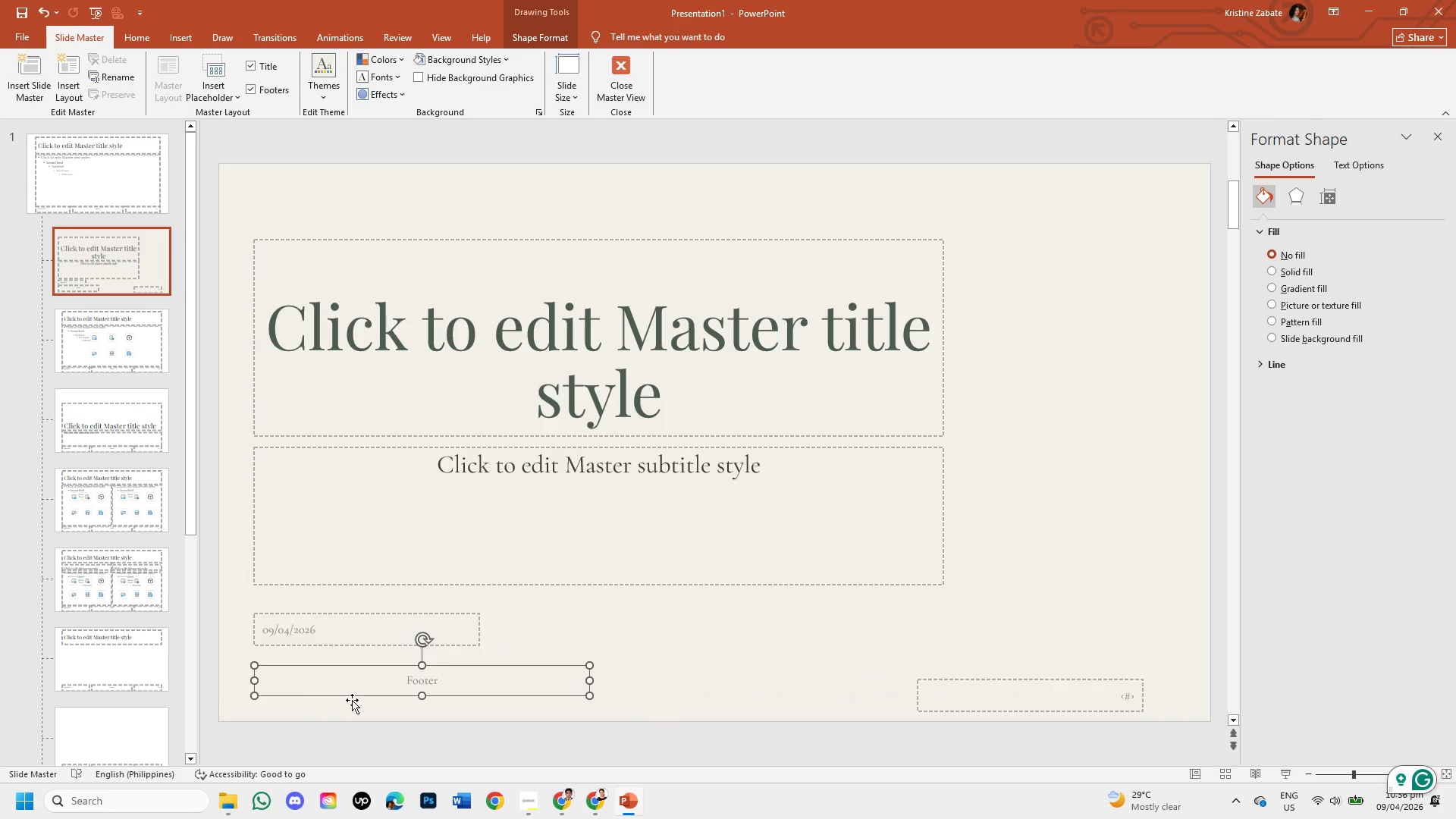 
left_click([554, 665])
 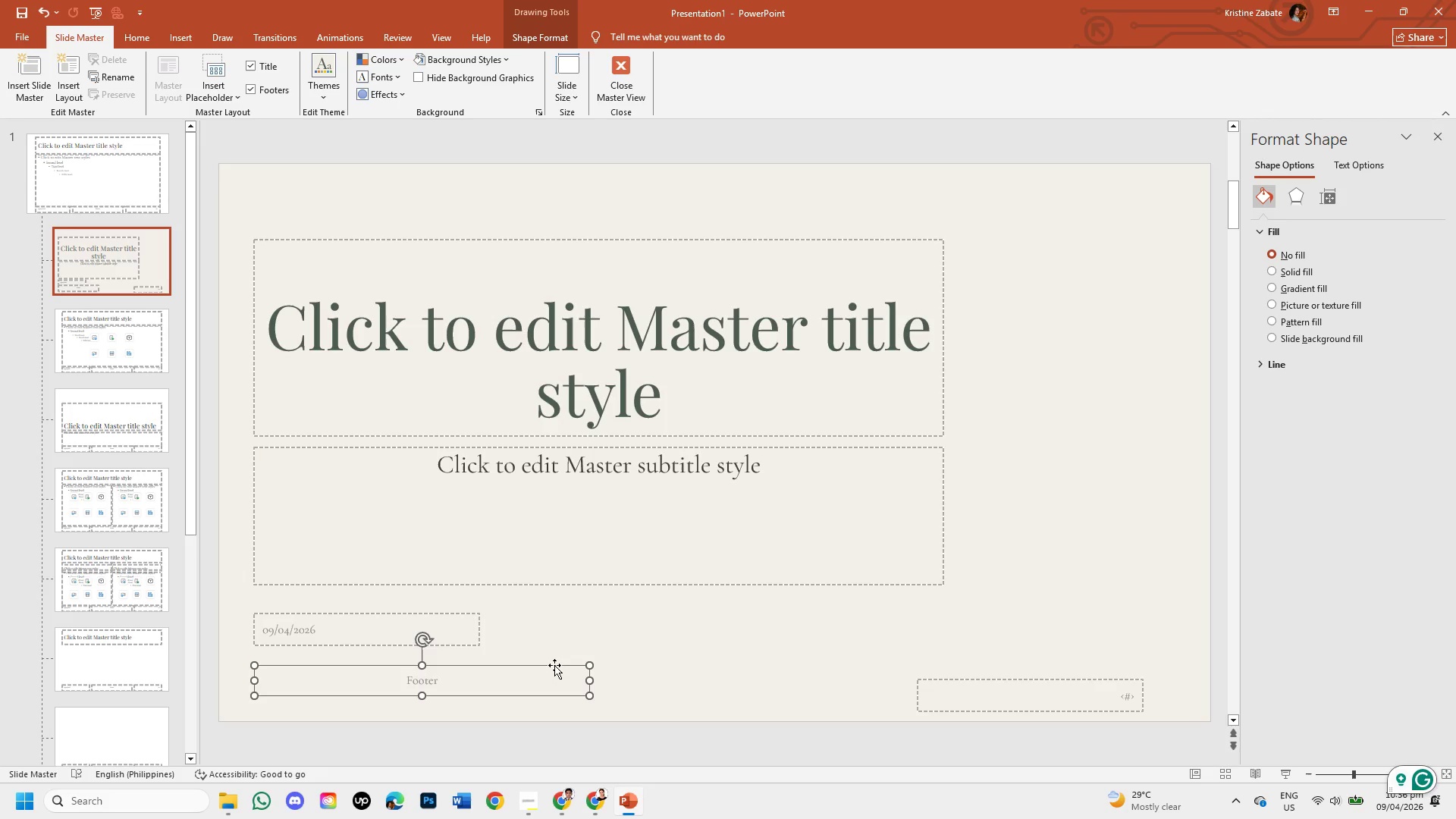 
key(Backspace)
 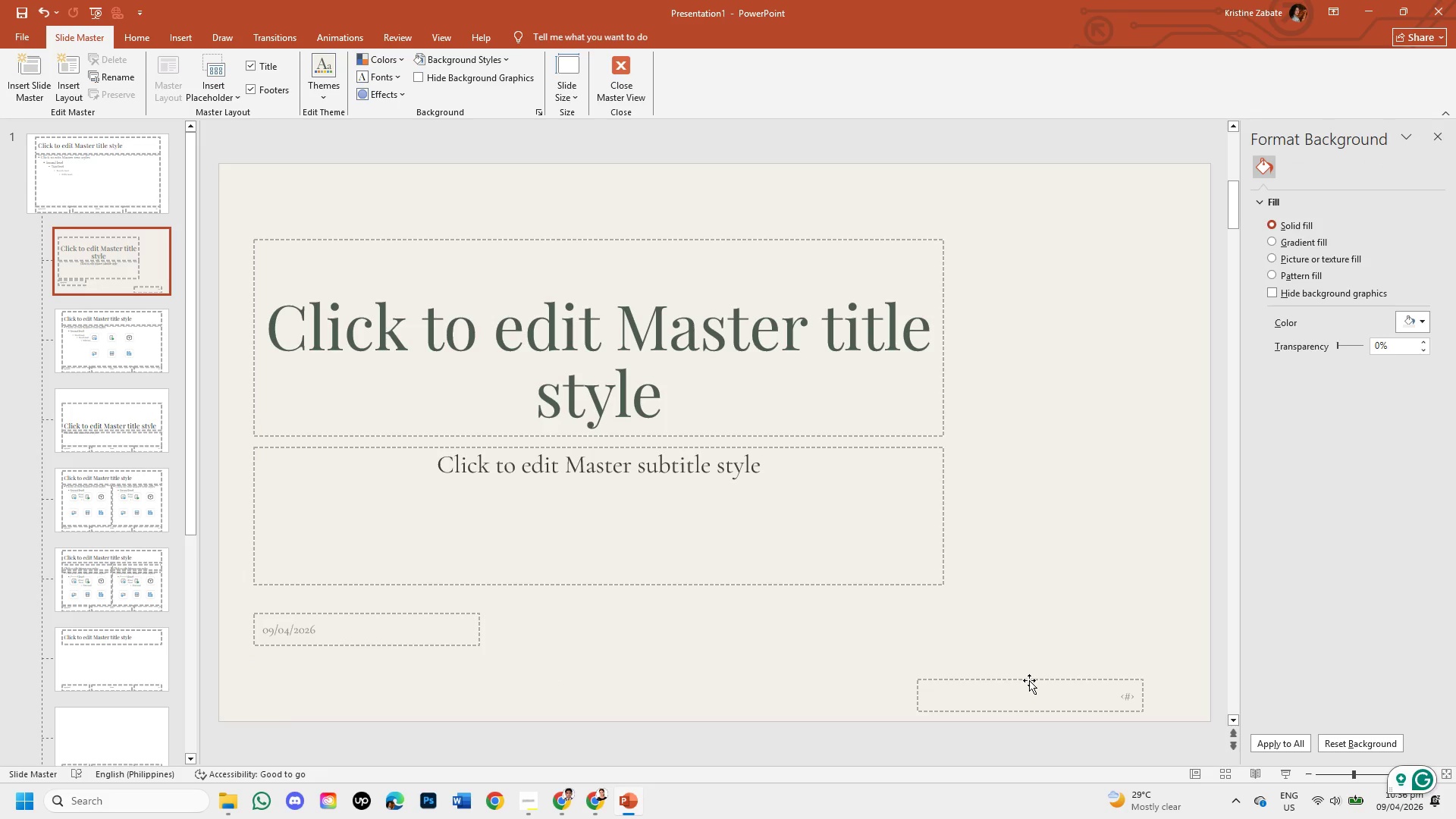 
left_click_drag(start_coordinate=[1029, 680], to_coordinate=[362, 654])
 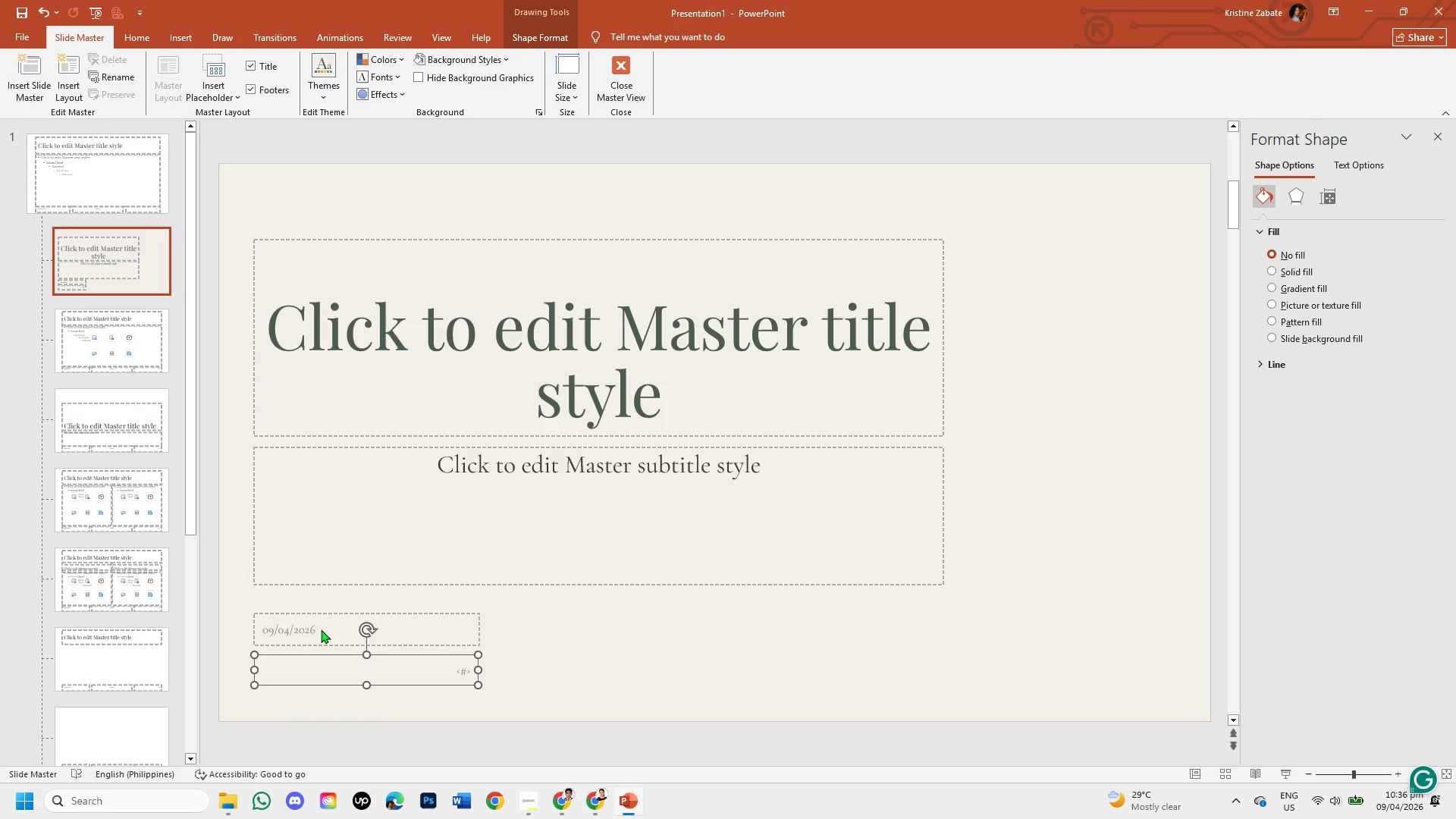 
left_click([318, 626])
 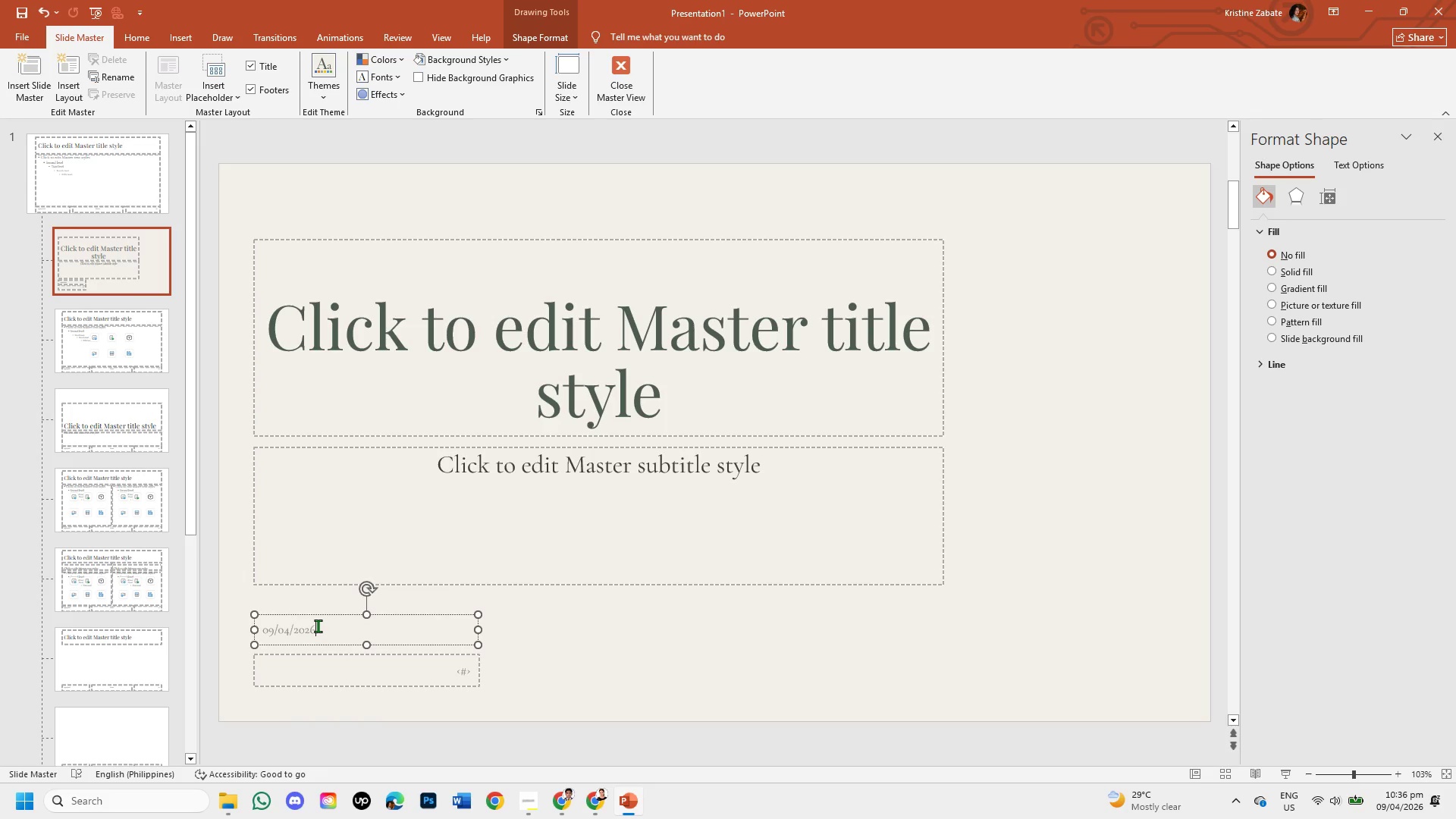 
key(Backspace)
 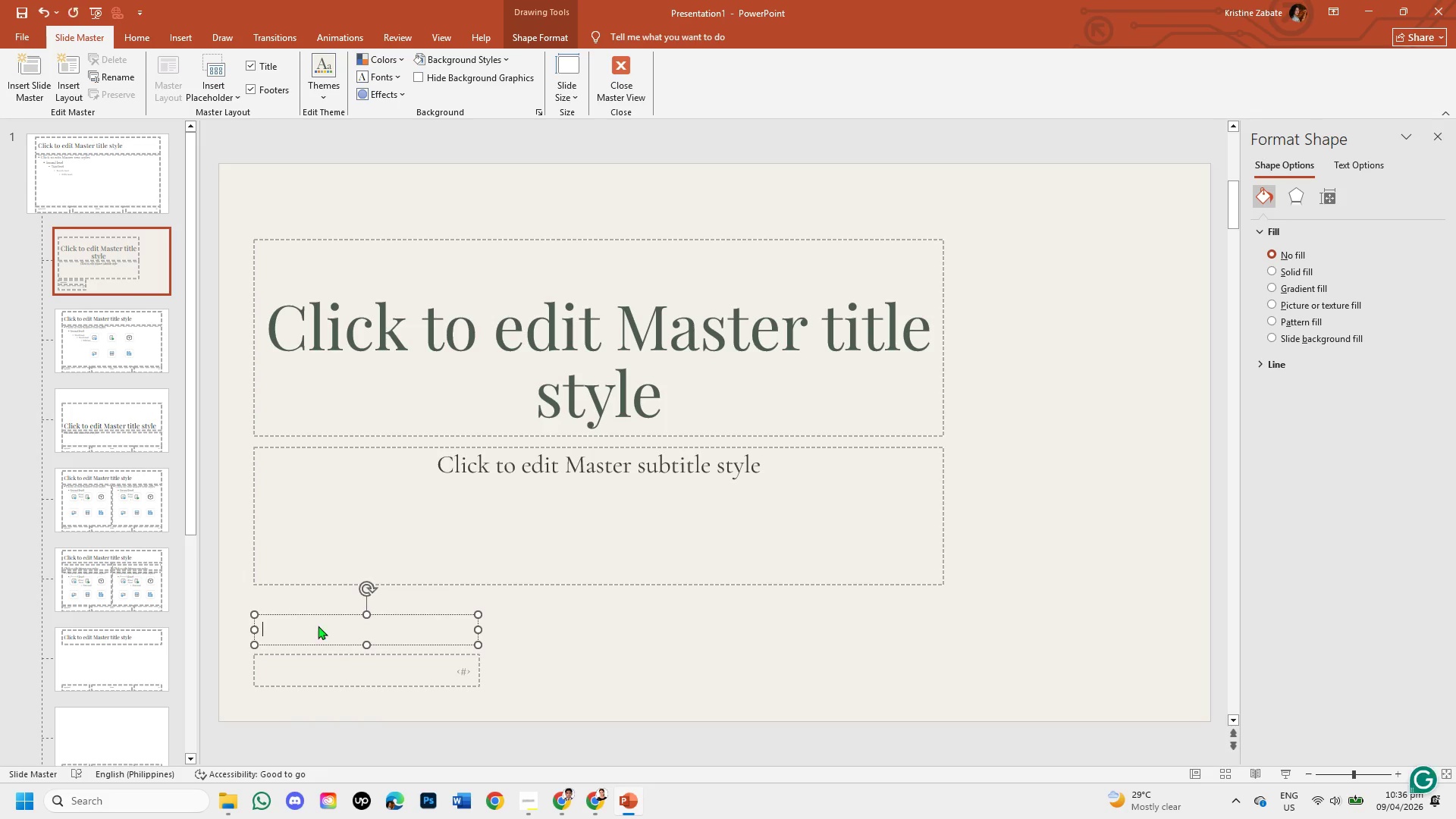 
key(Backspace)
 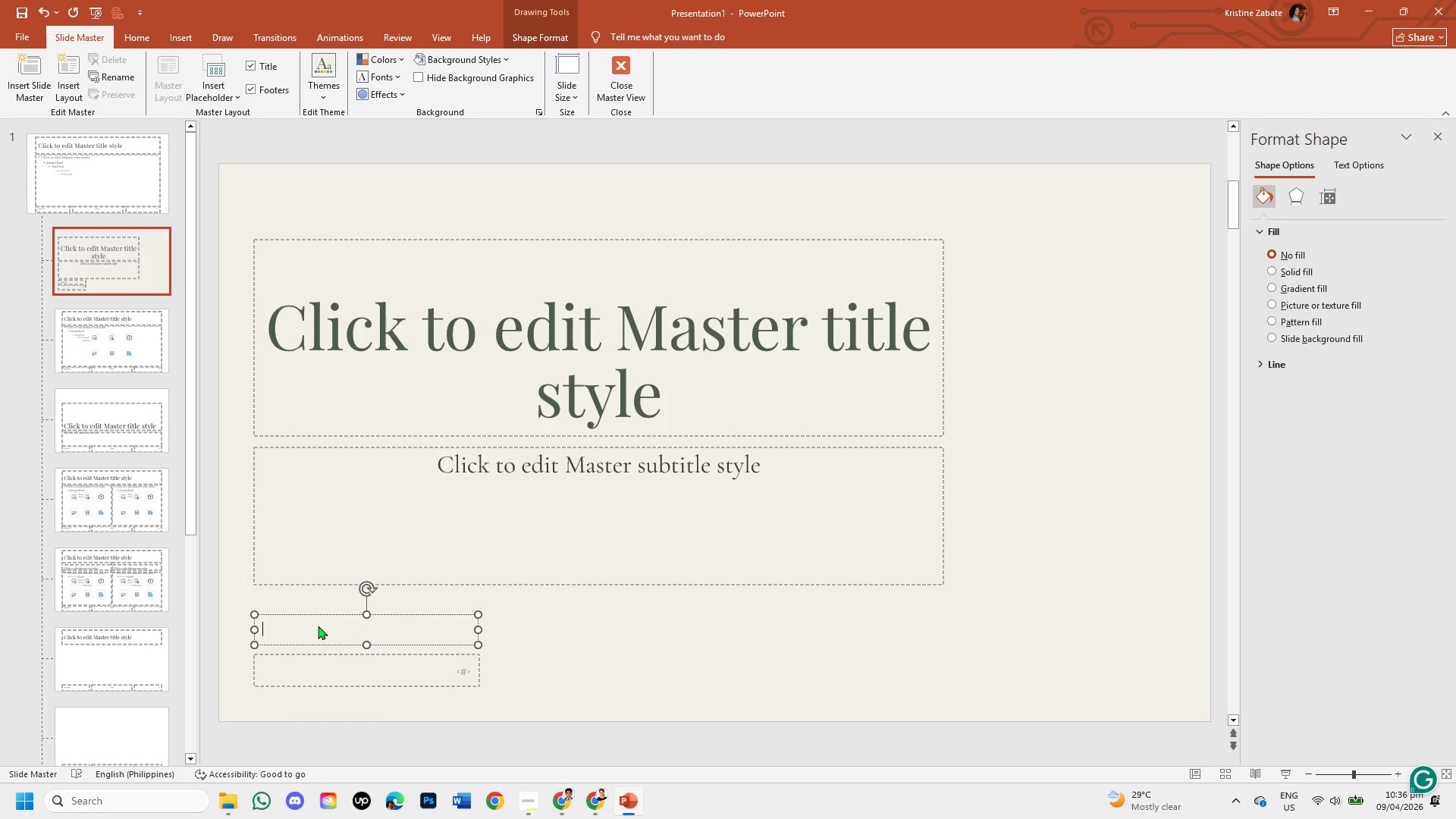 
key(Backspace)
 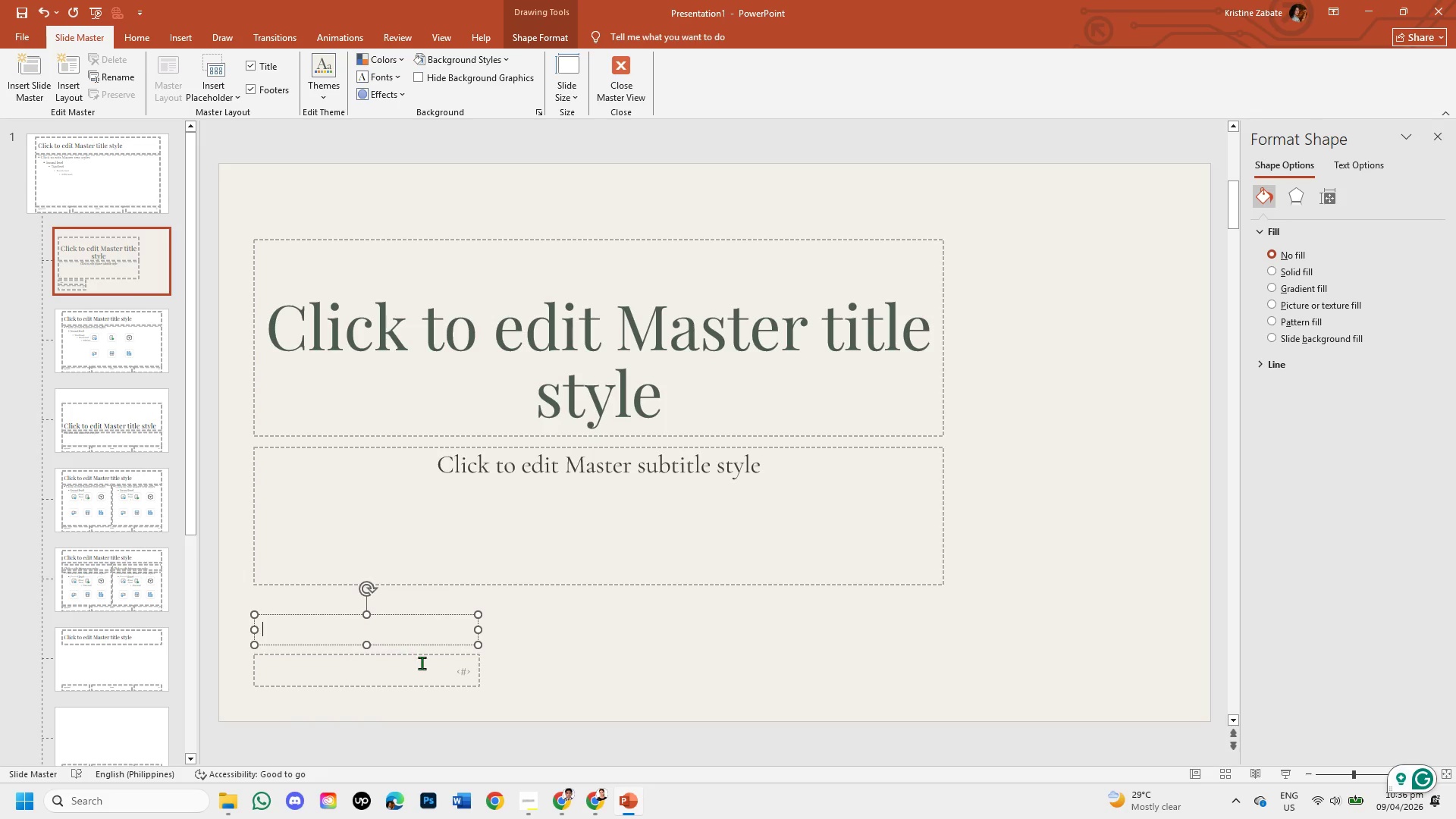 
left_click([450, 672])
 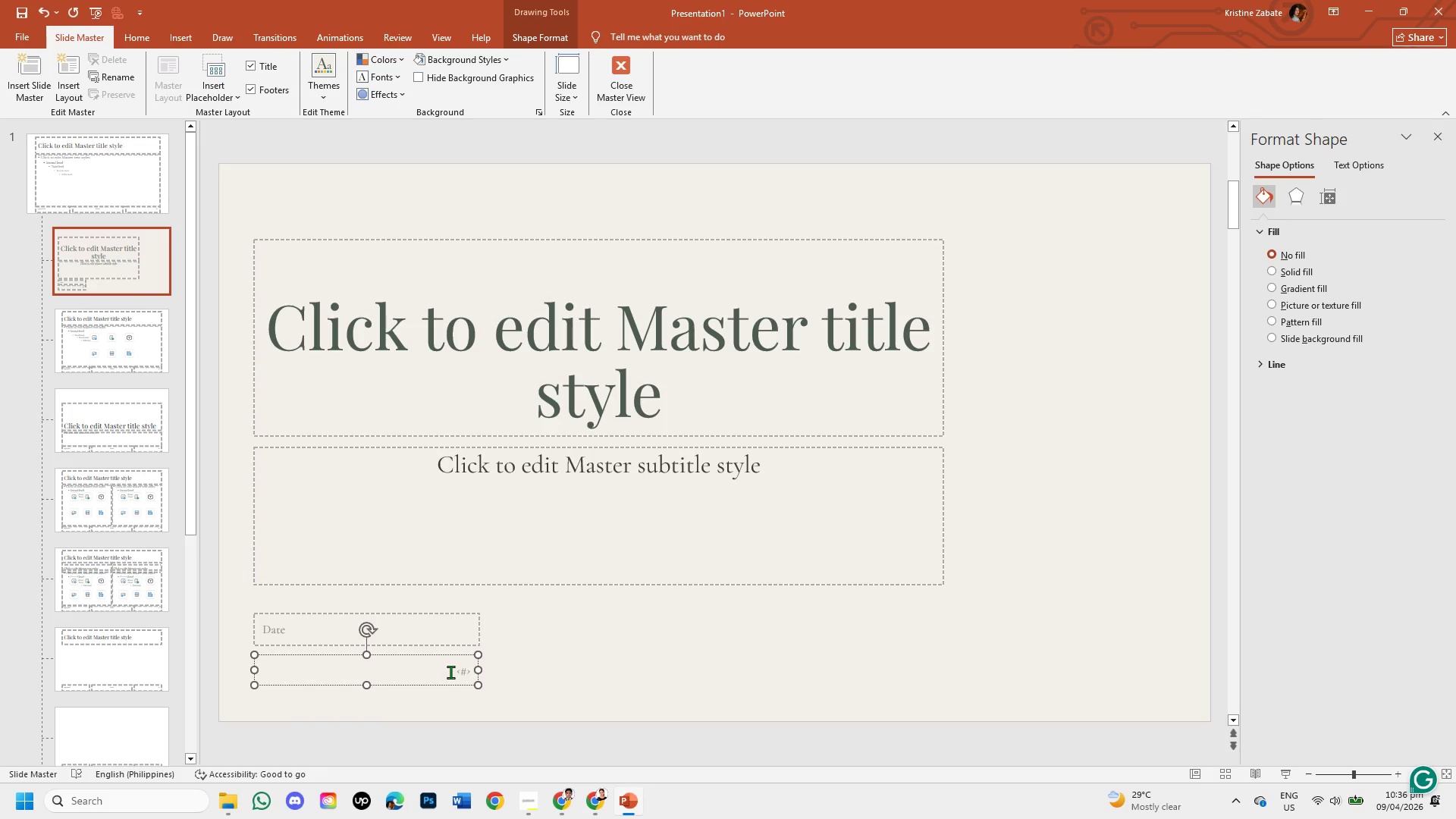 
key(Backspace)
 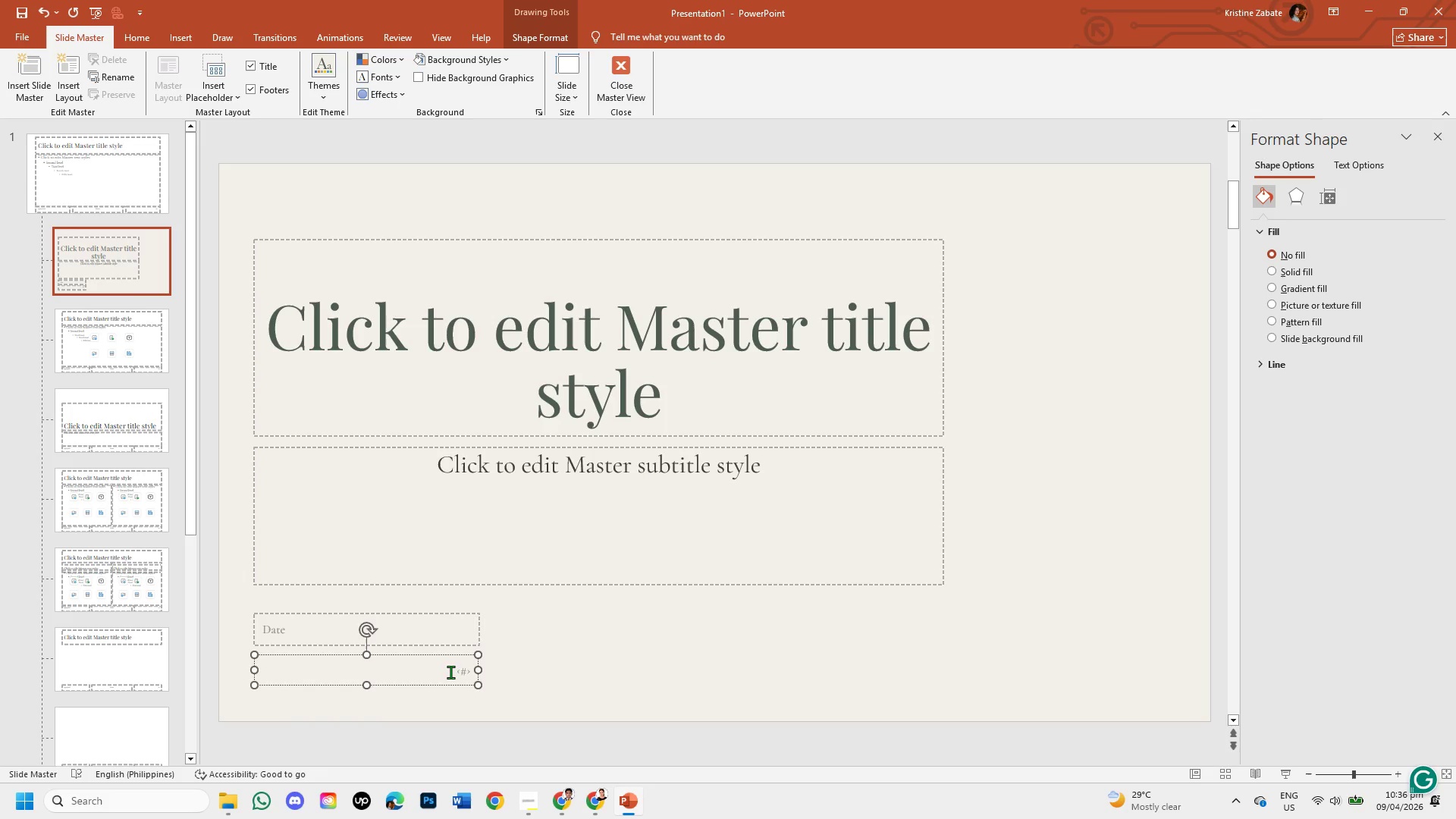 
key(Backspace)
 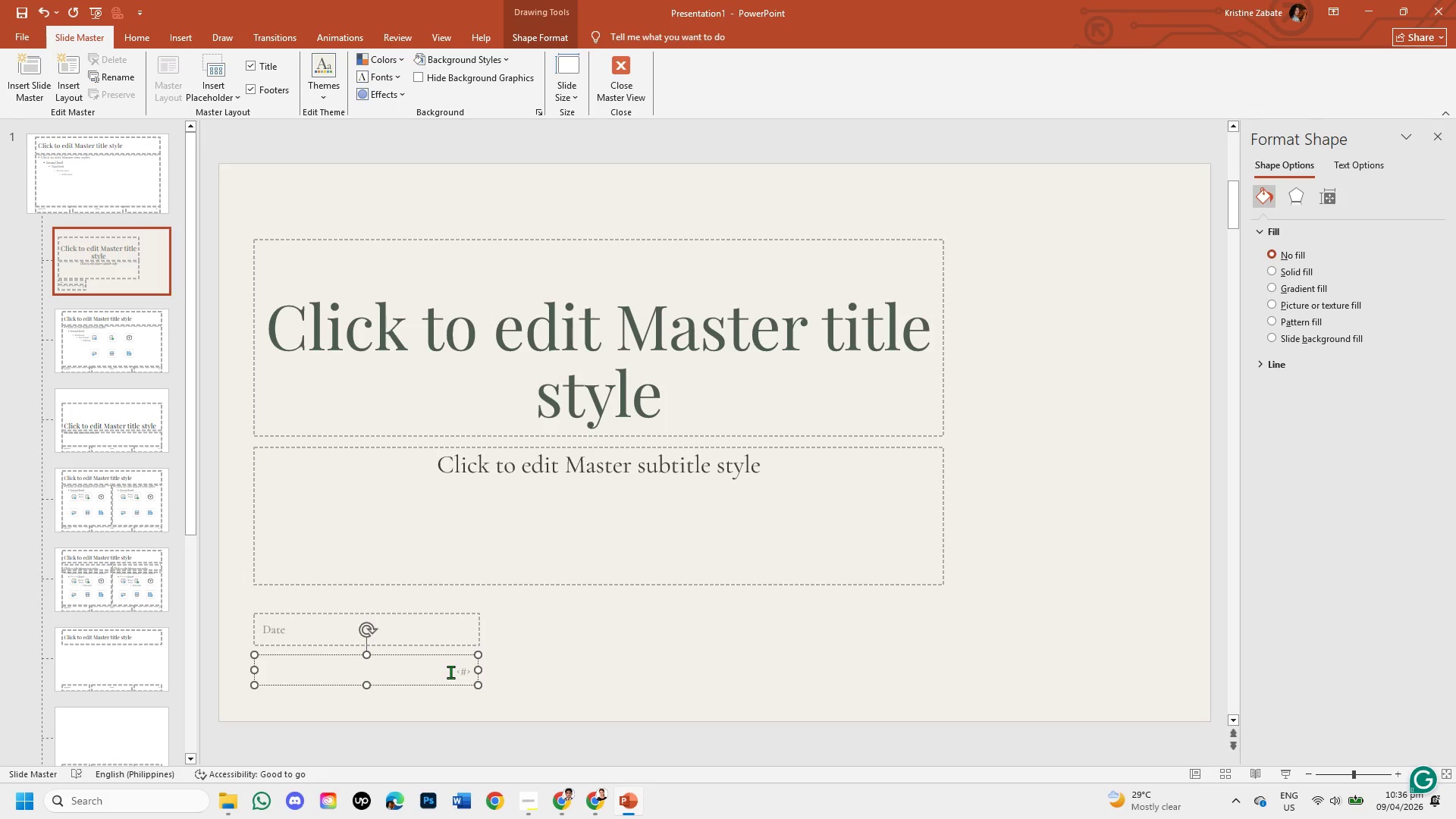 
left_click_drag(start_coordinate=[450, 672], to_coordinate=[486, 668])
 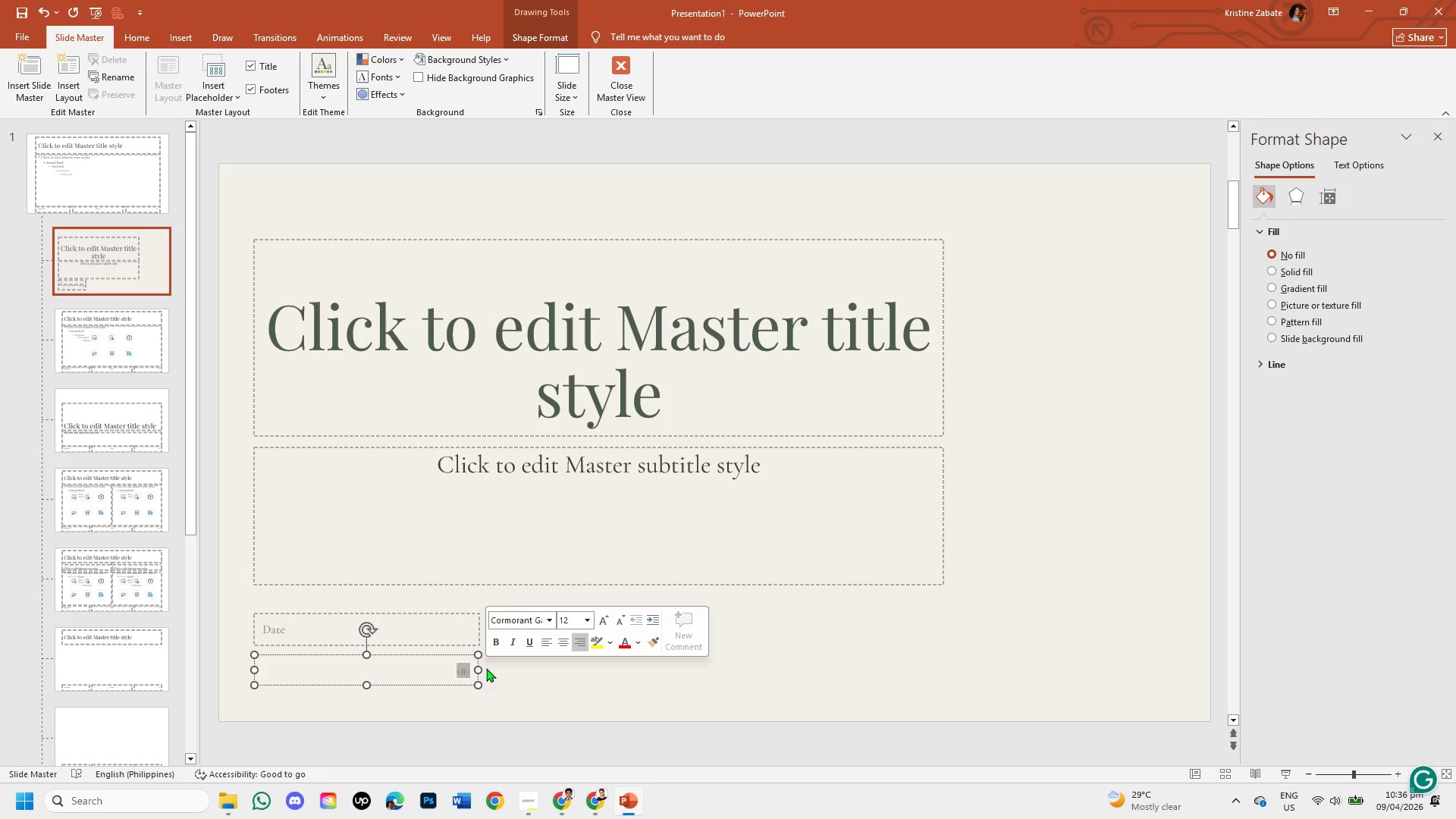 
key(Backspace)
 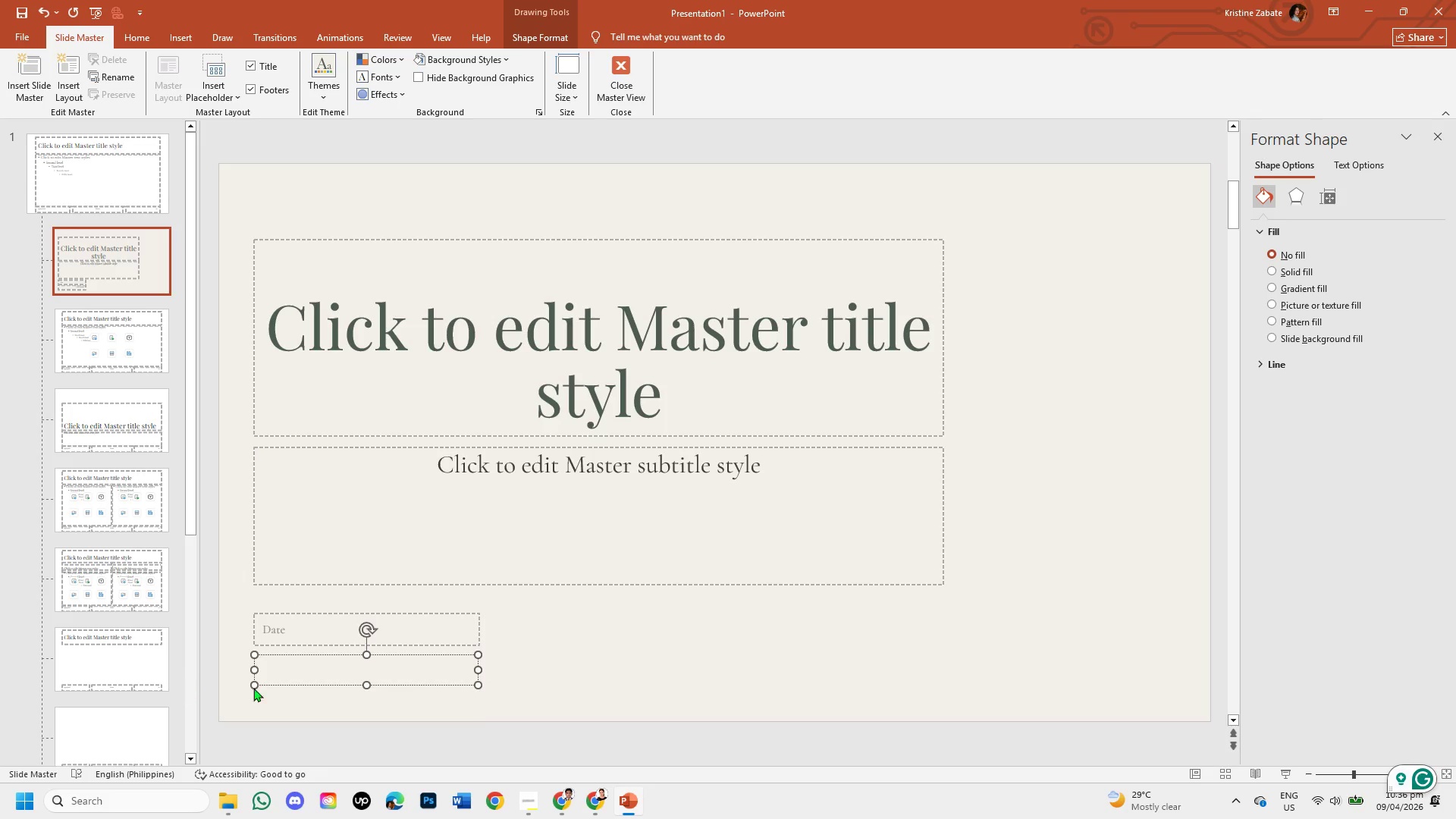 
left_click([282, 671])
 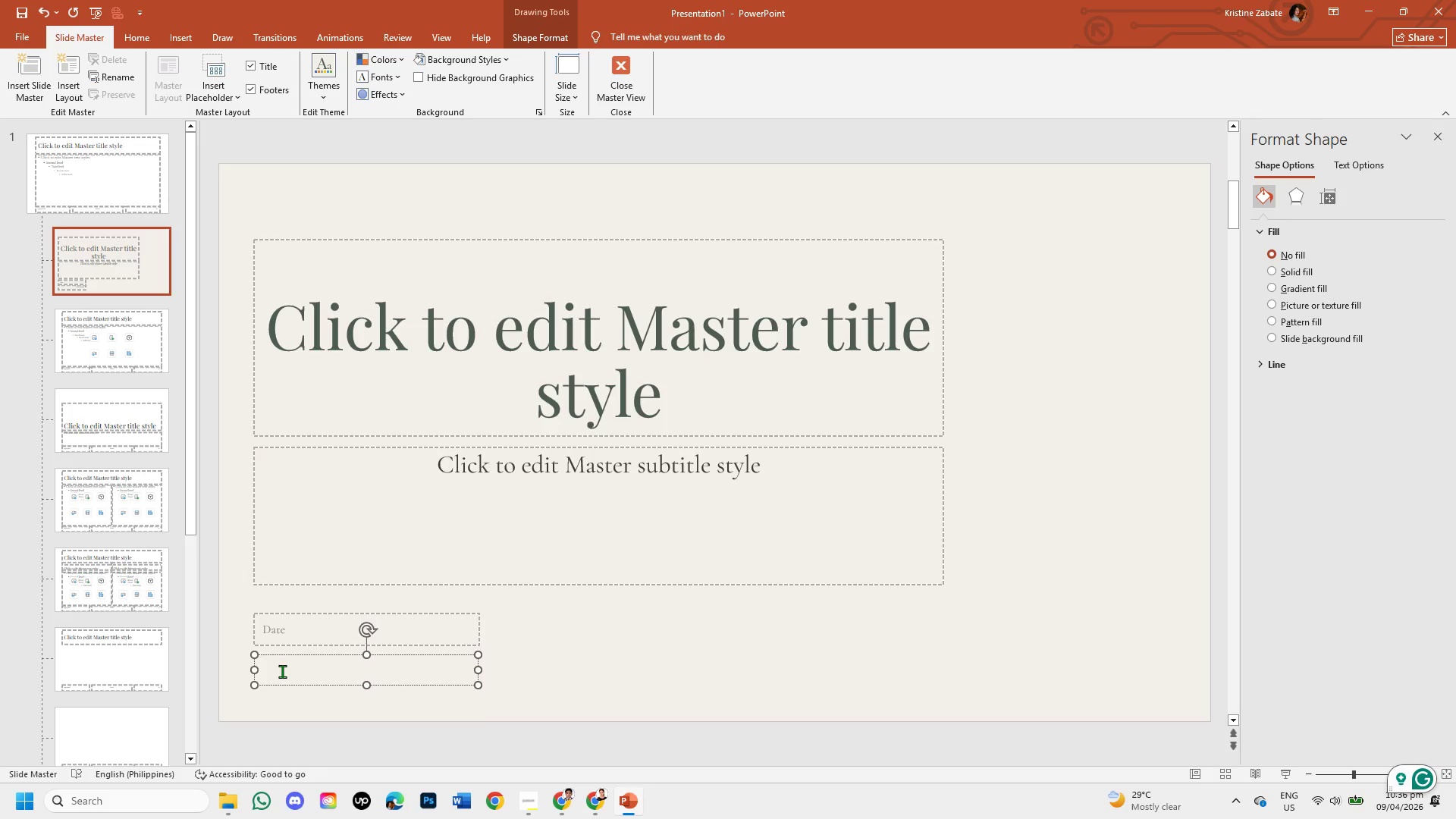 
key(Control+Z)
 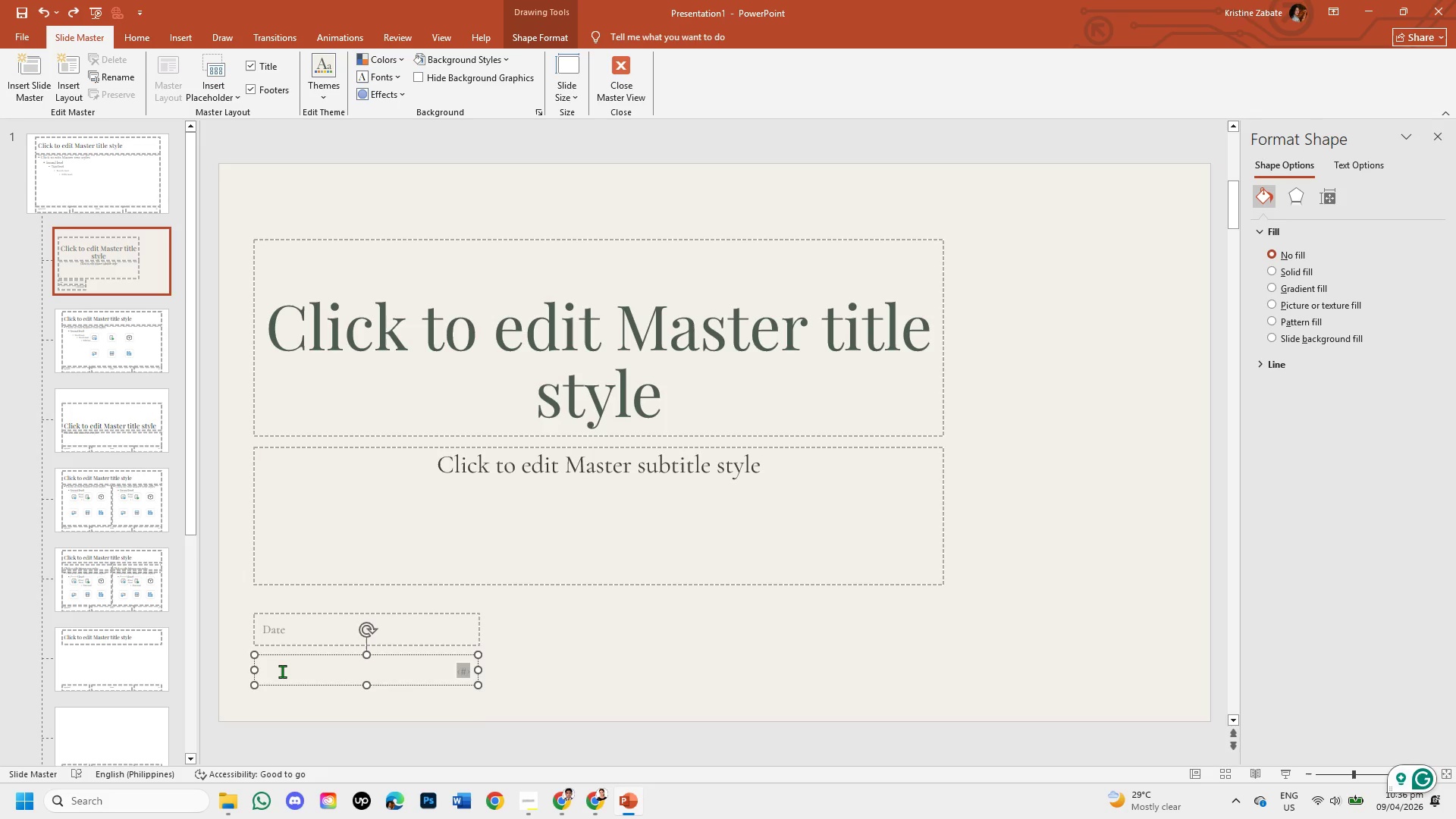 
key(Control+Z)
 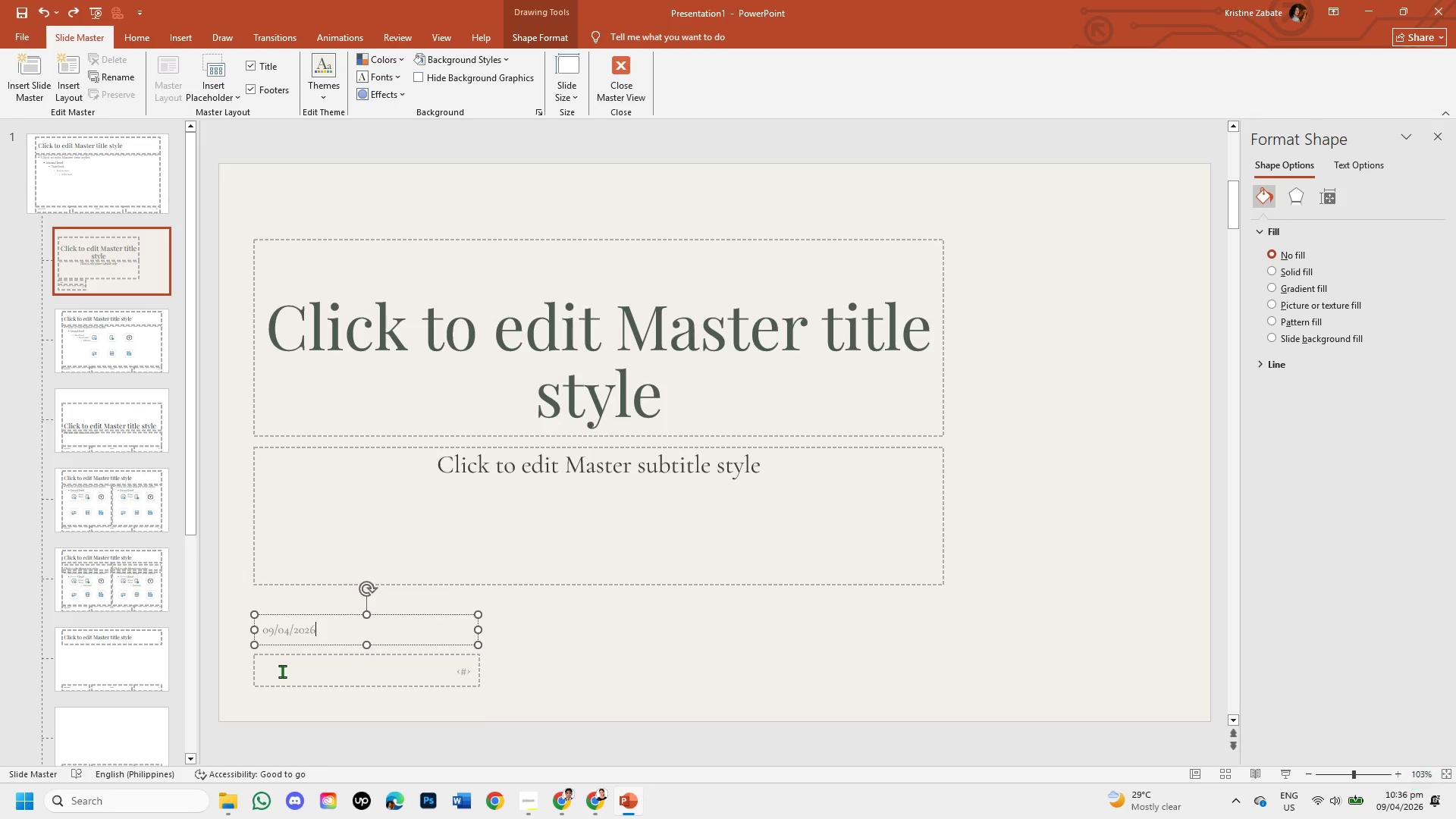 
key(Control+Z)
 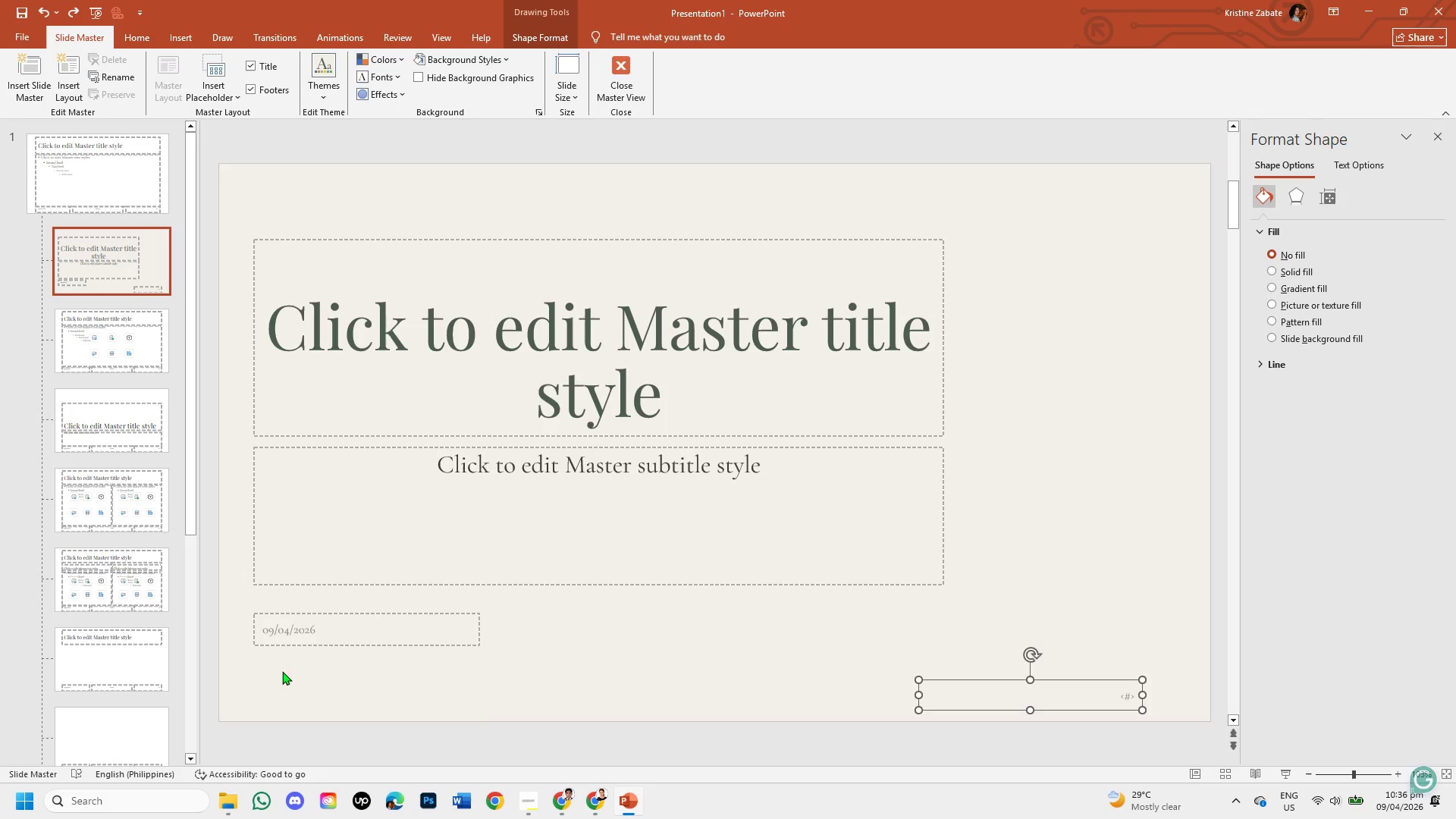 
key(Control+Z)
 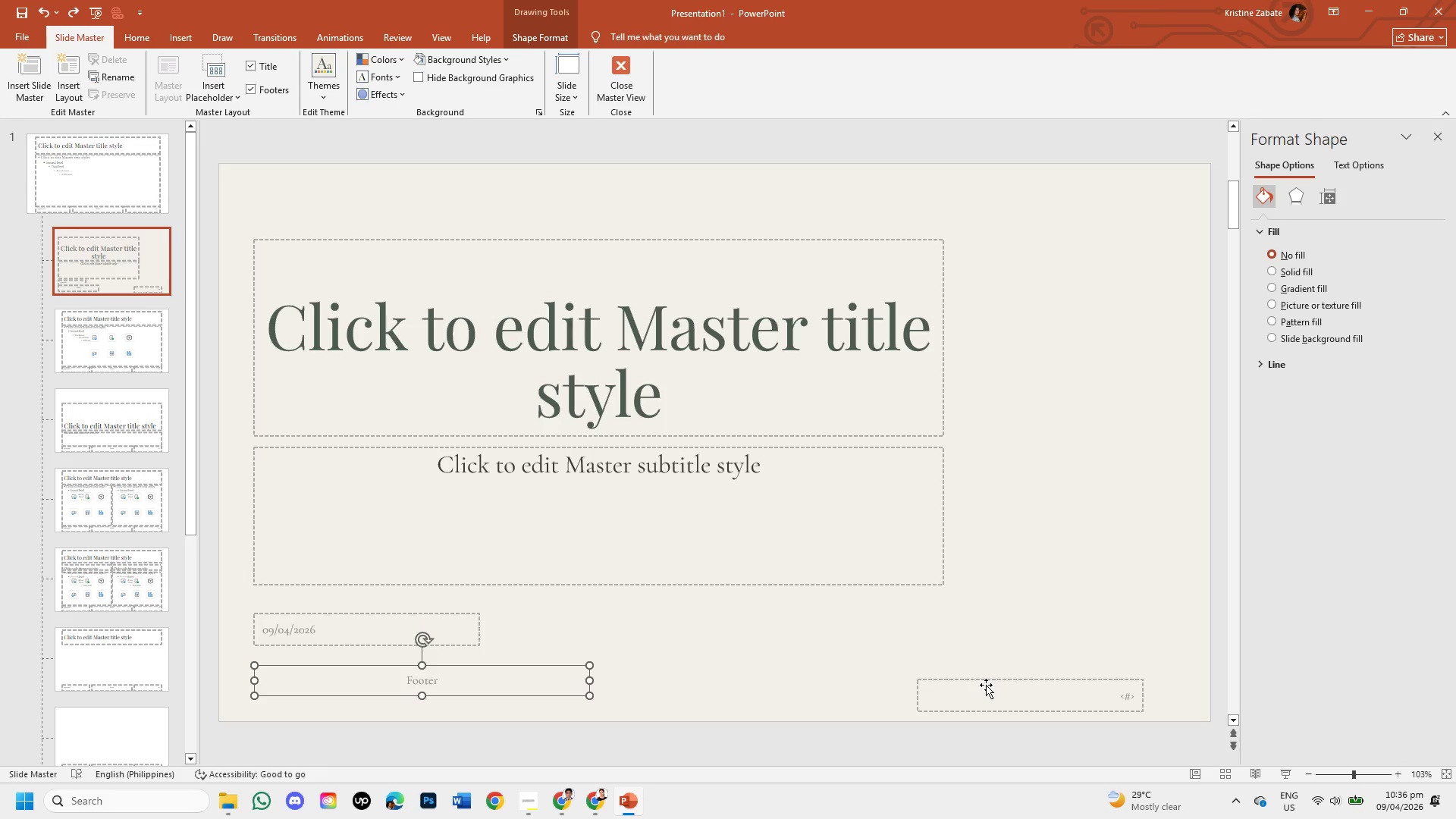 
left_click([990, 678])
 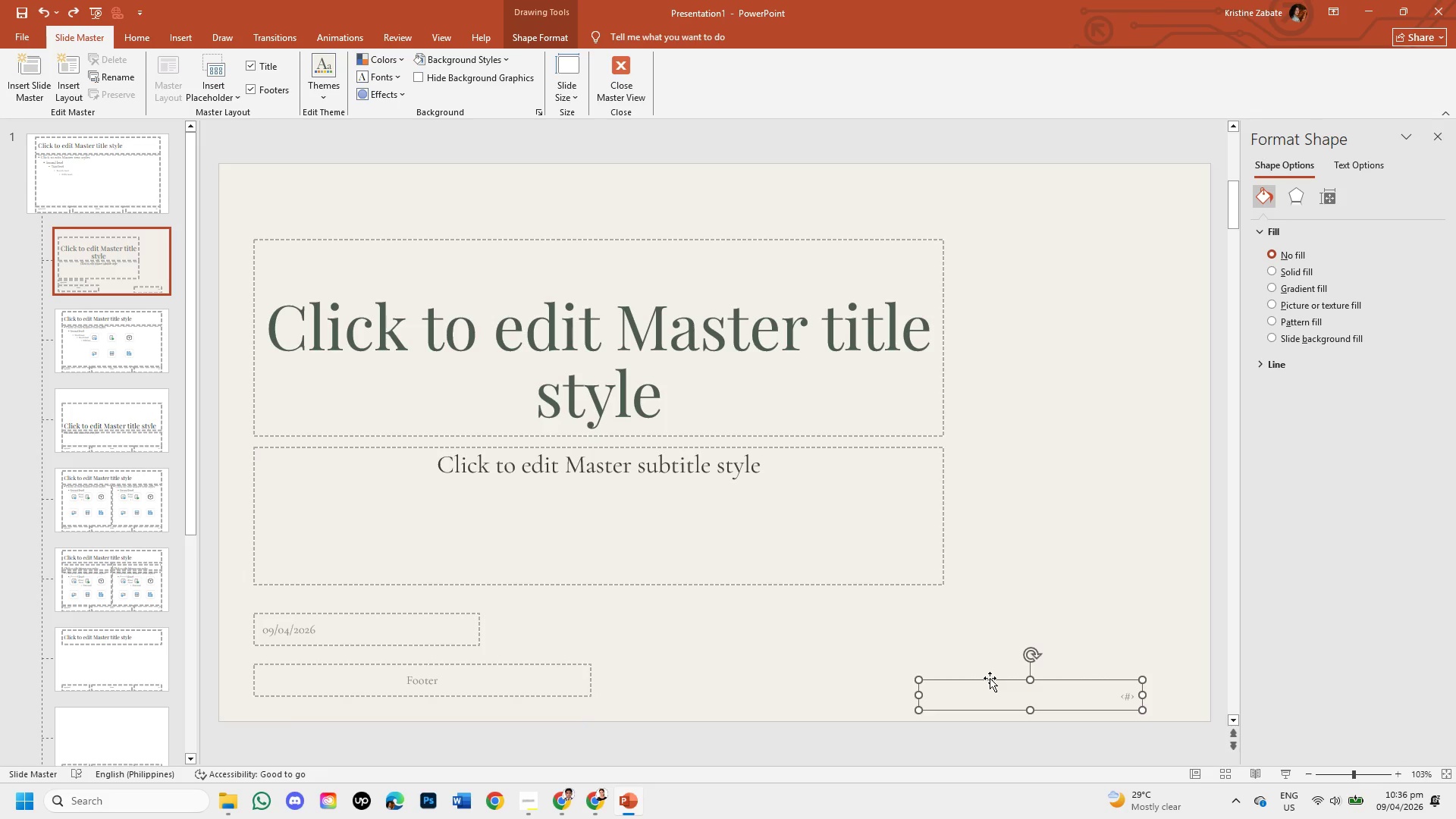 
key(Backspace)
 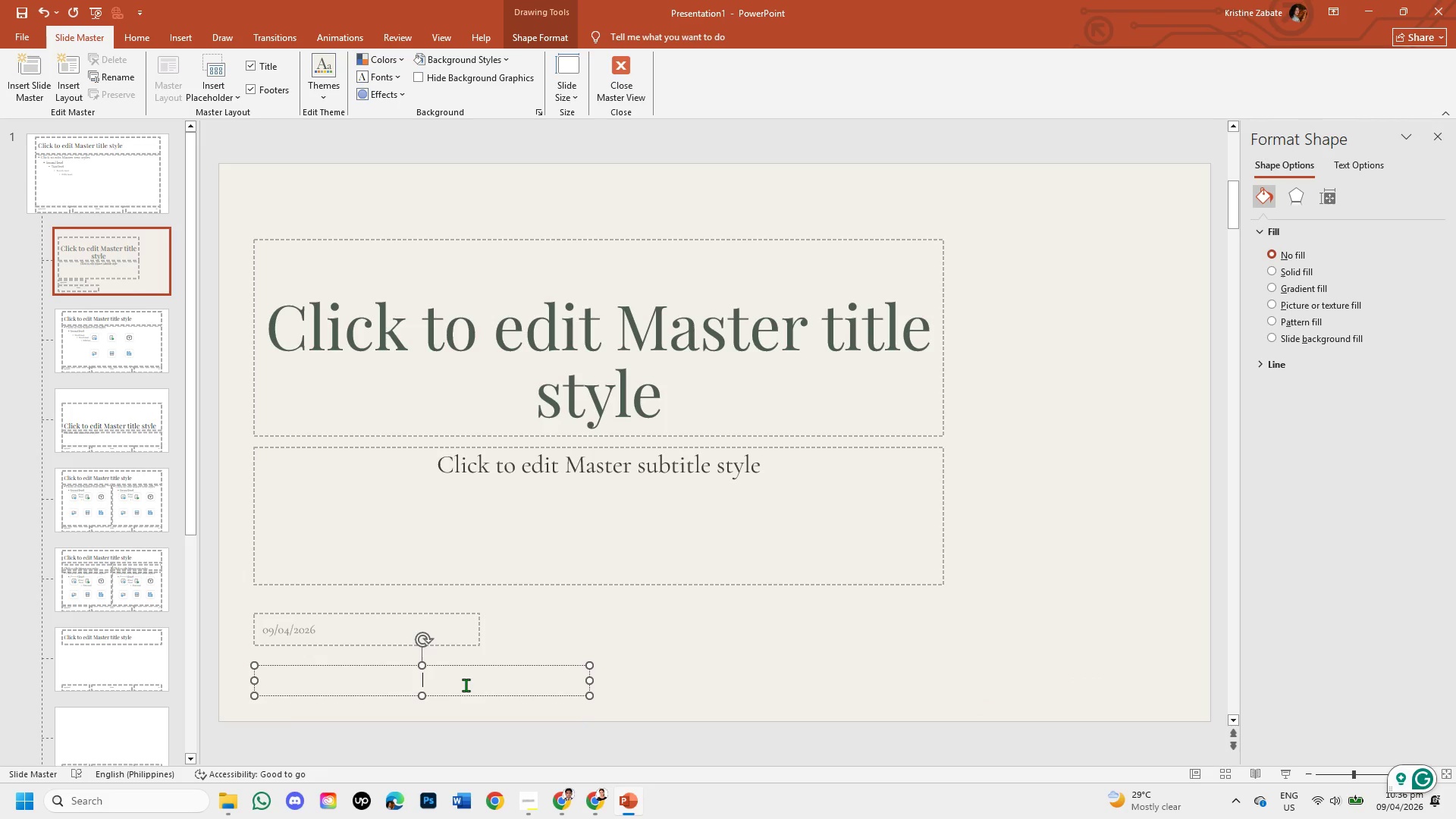 
left_click([469, 665])
 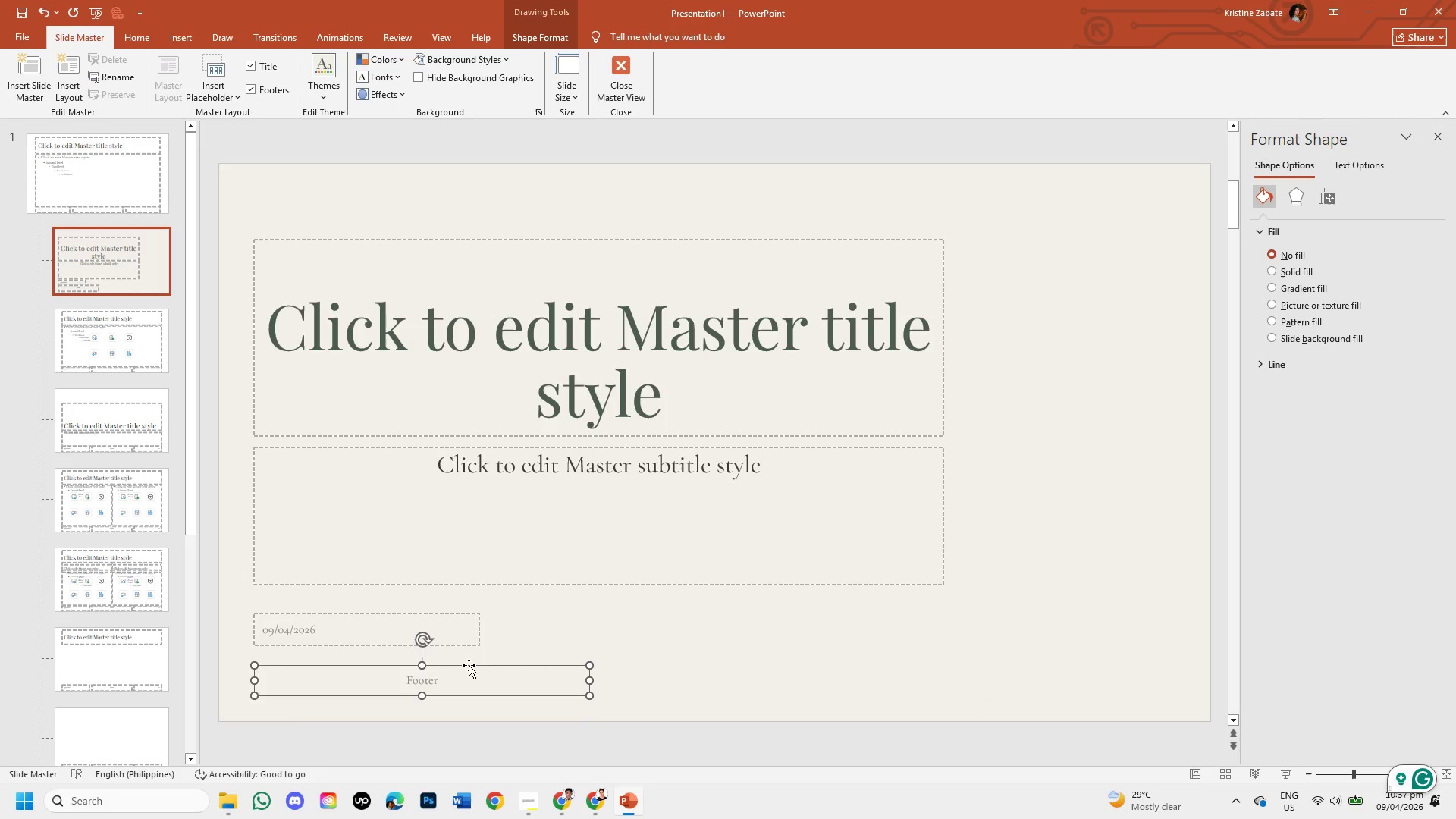 
key(Backspace)
 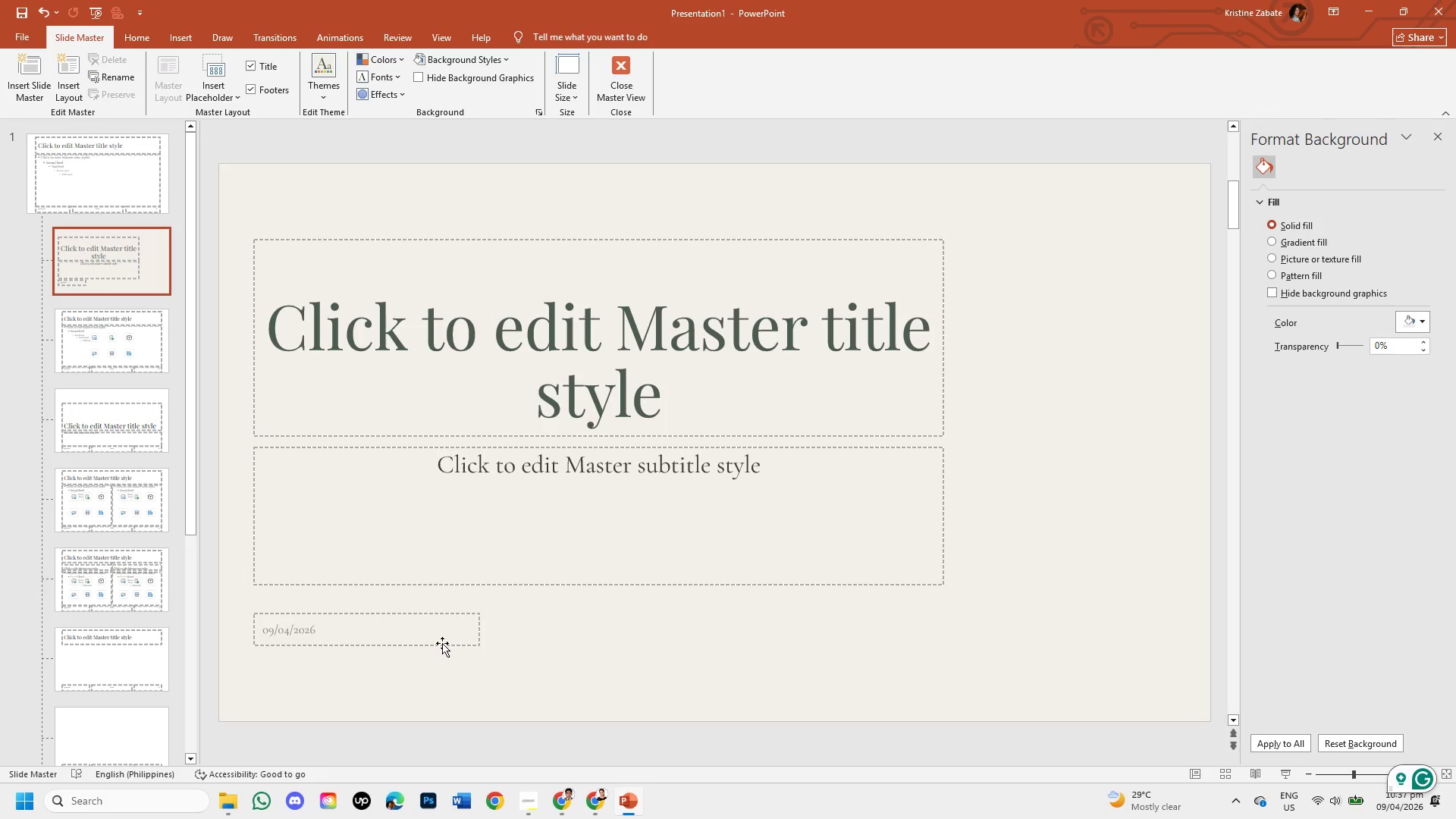 
left_click([442, 643])
 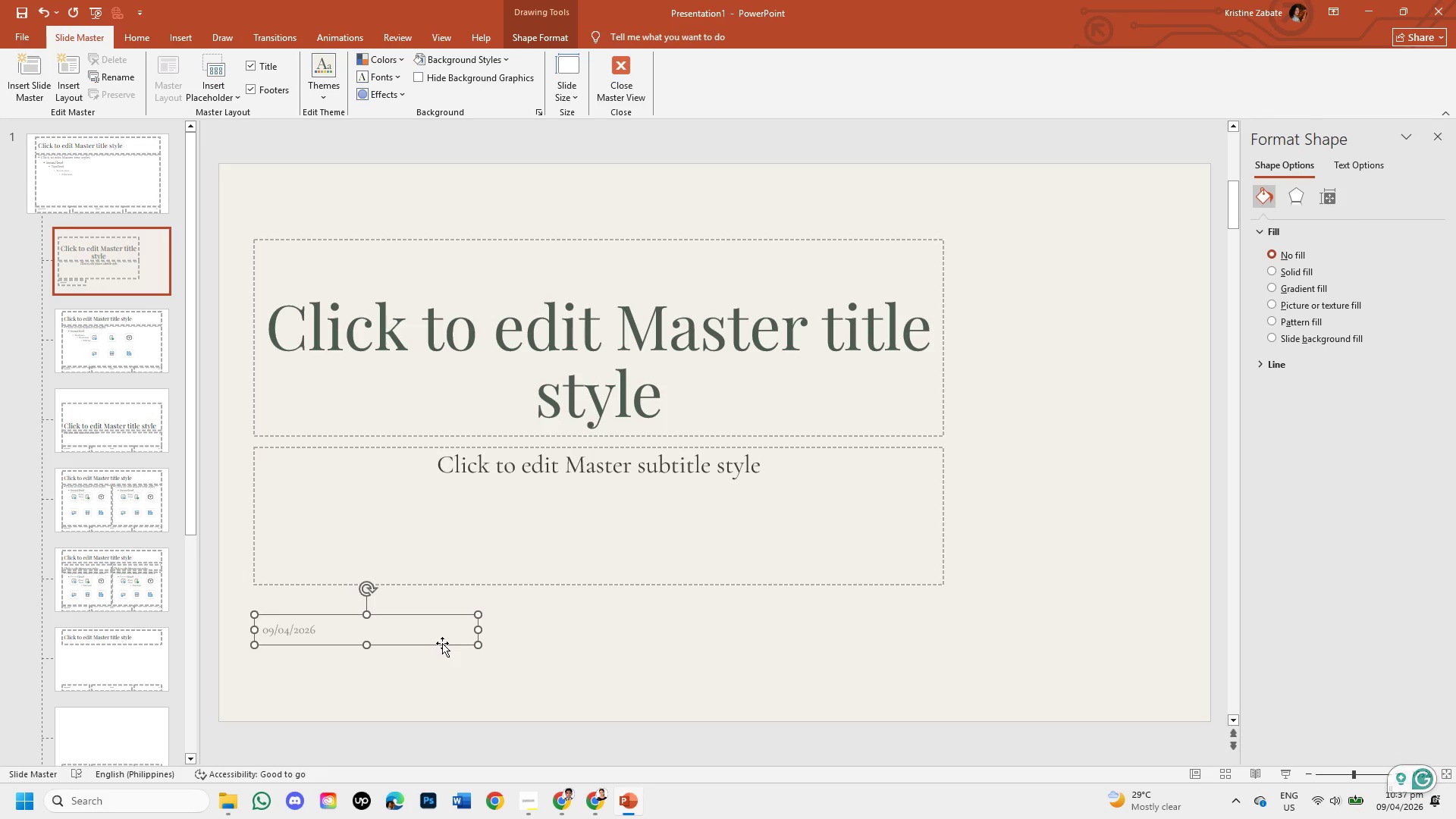 
key(Control+C)
 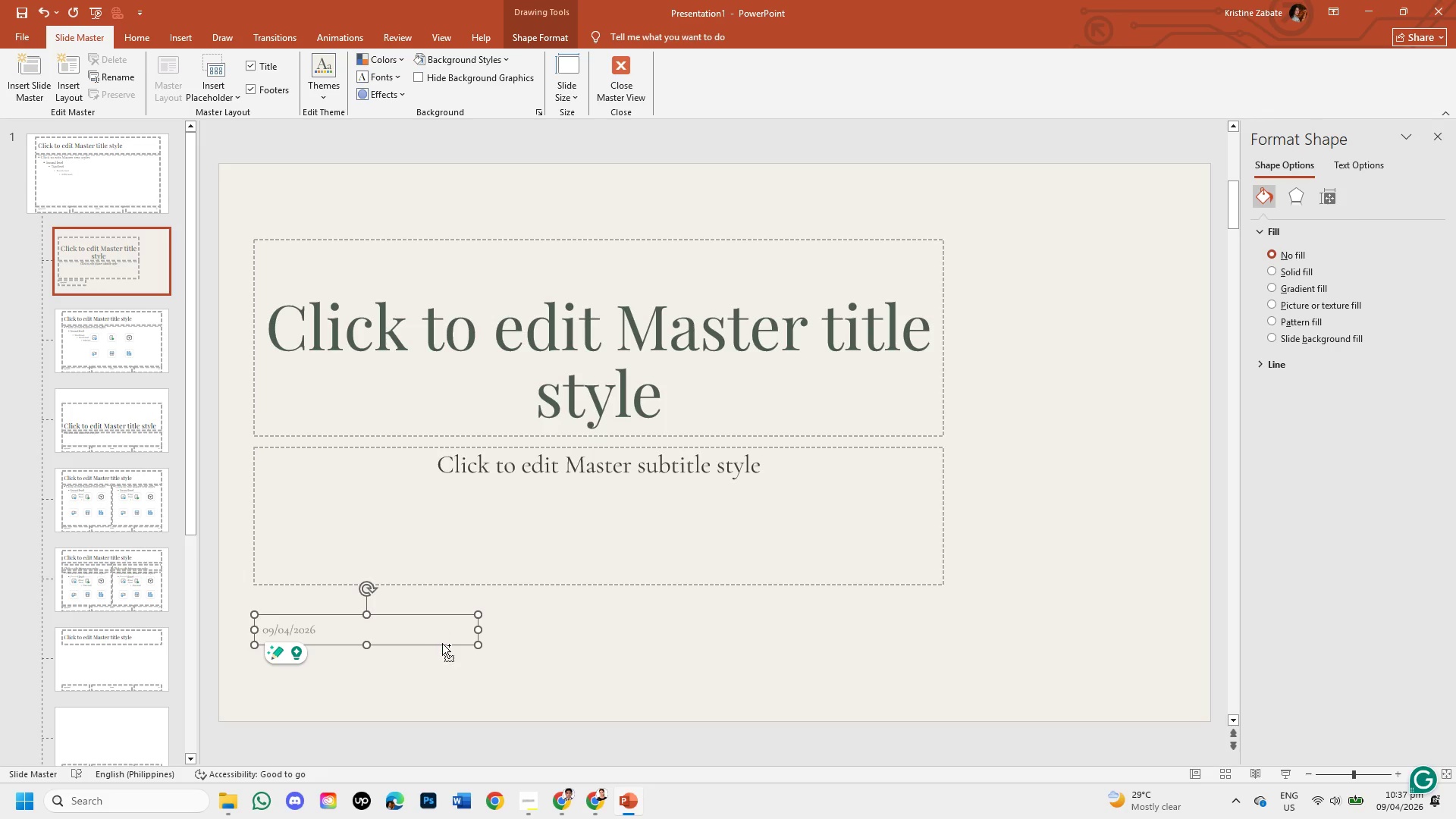 
key(Control+V)
 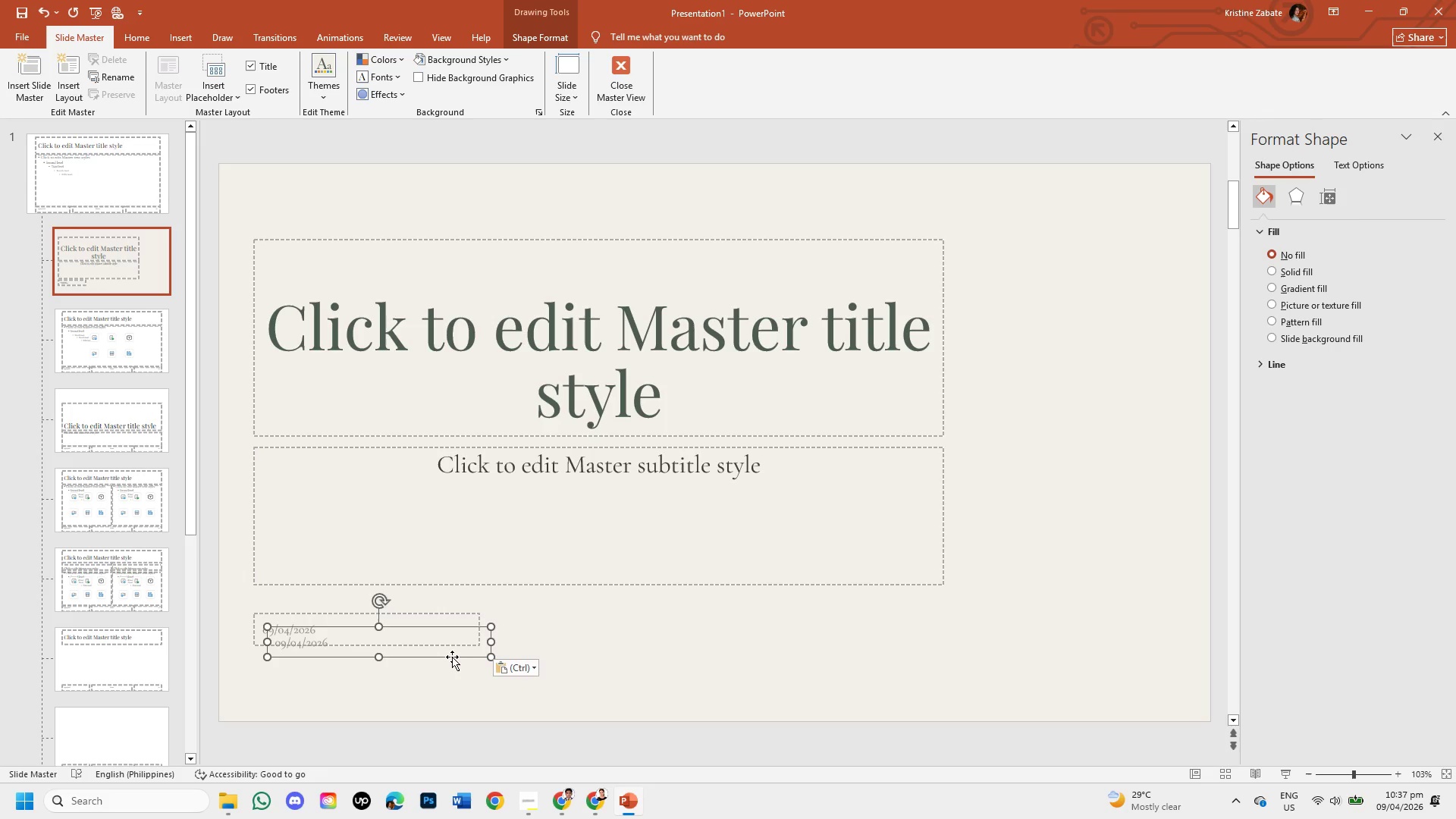 
left_click_drag(start_coordinate=[452, 657], to_coordinate=[430, 687])
 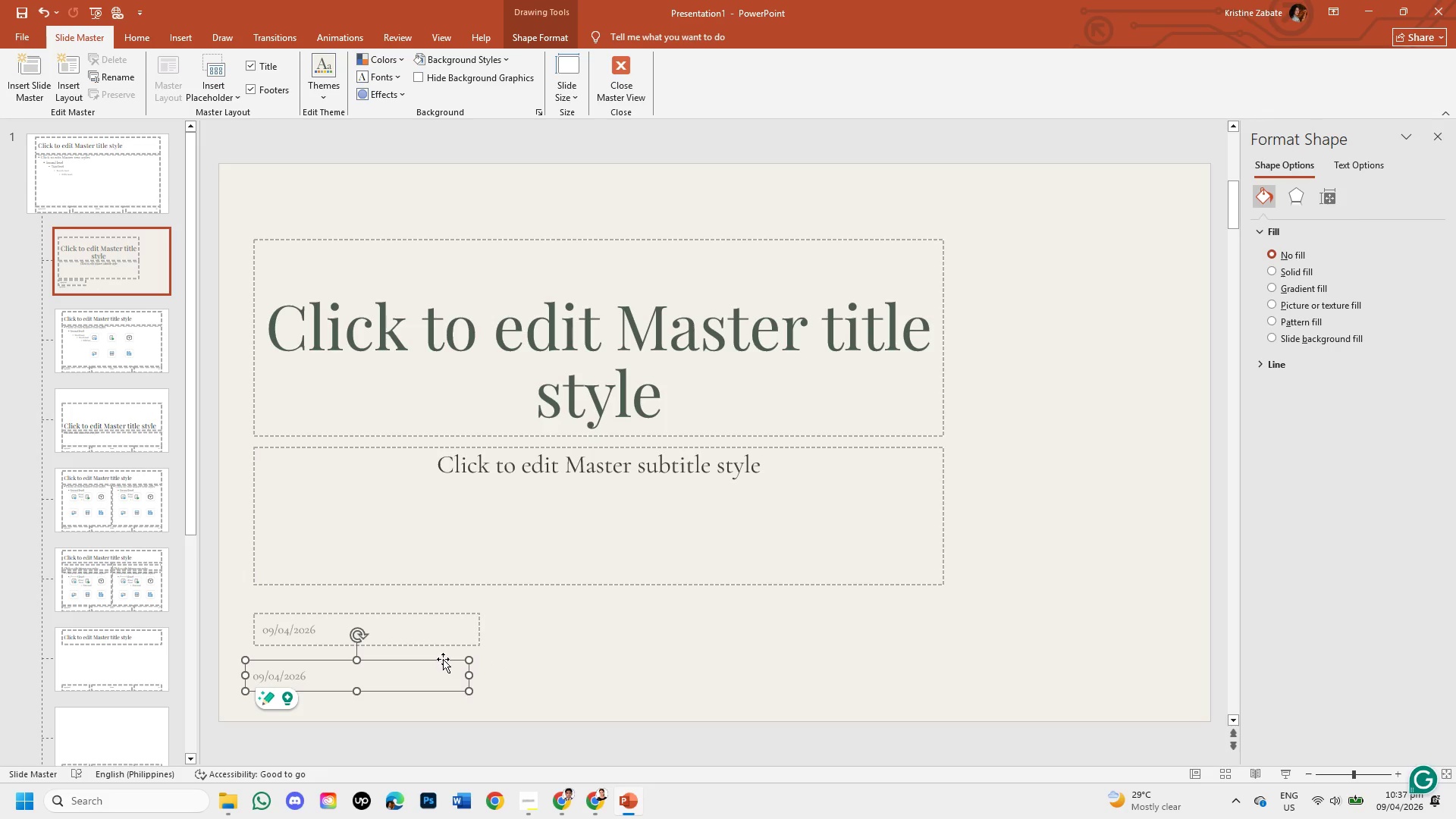 
left_click_drag(start_coordinate=[439, 663], to_coordinate=[446, 662])
 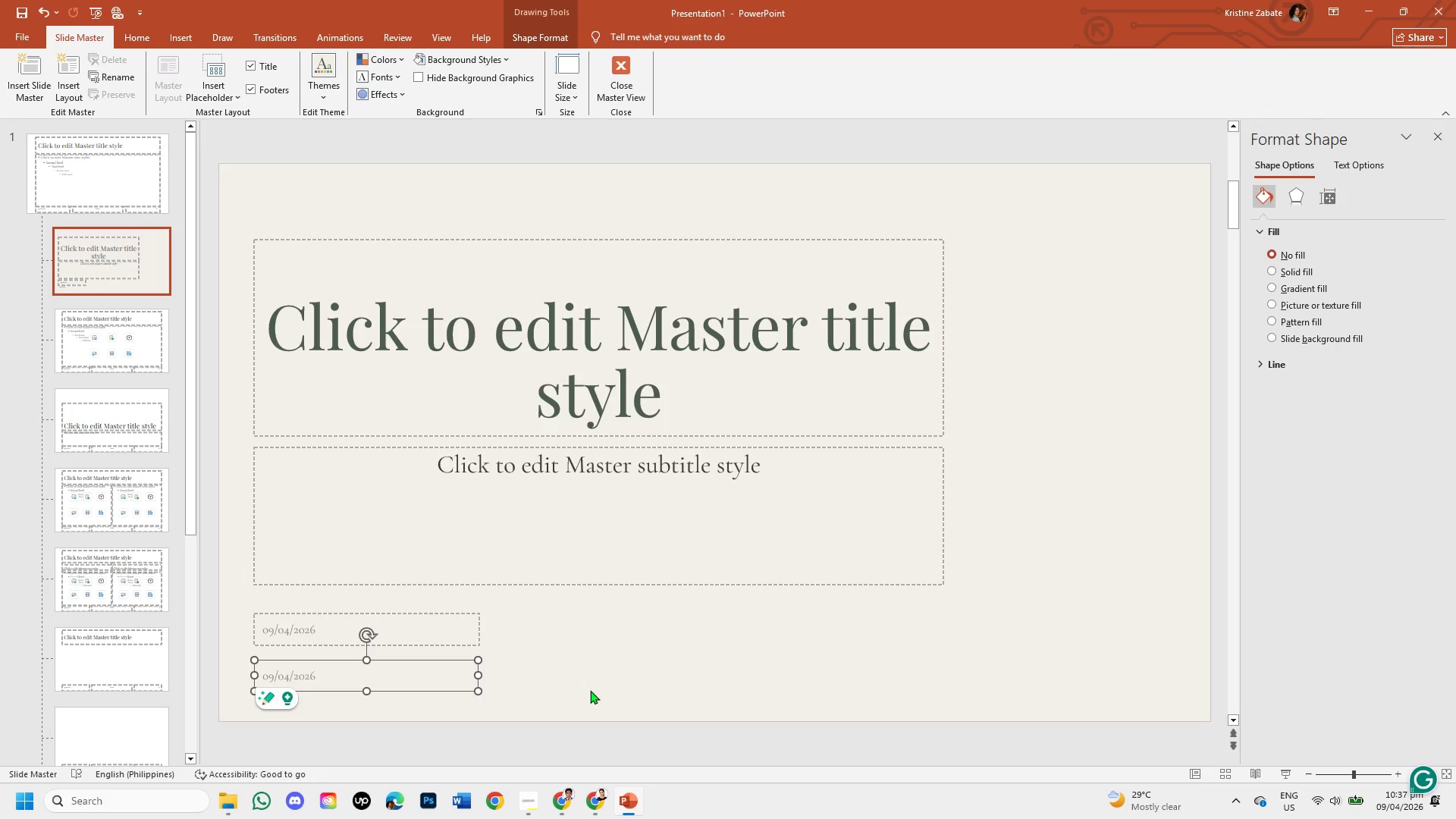 
left_click([590, 690])
 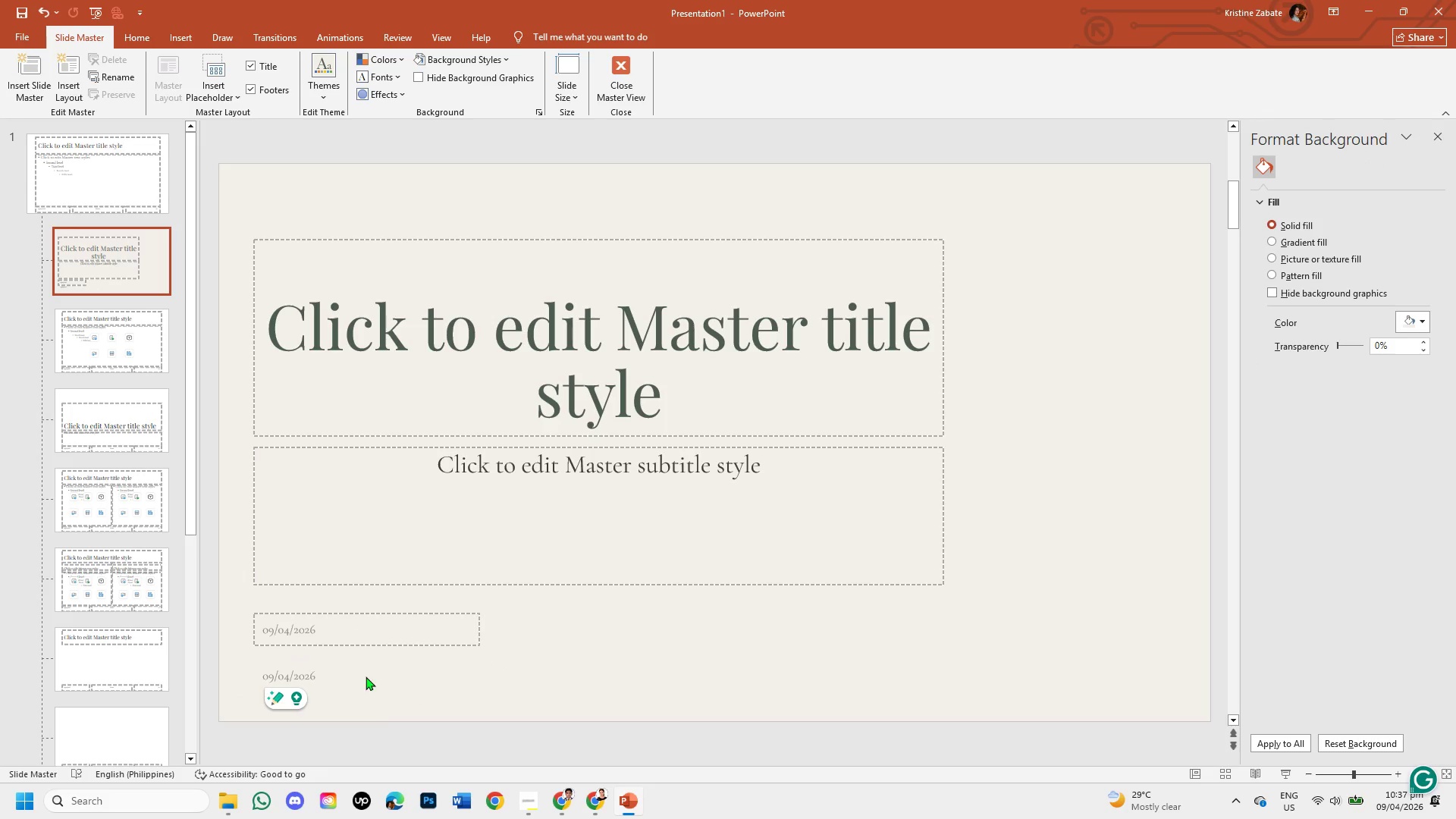 
left_click([364, 676])
 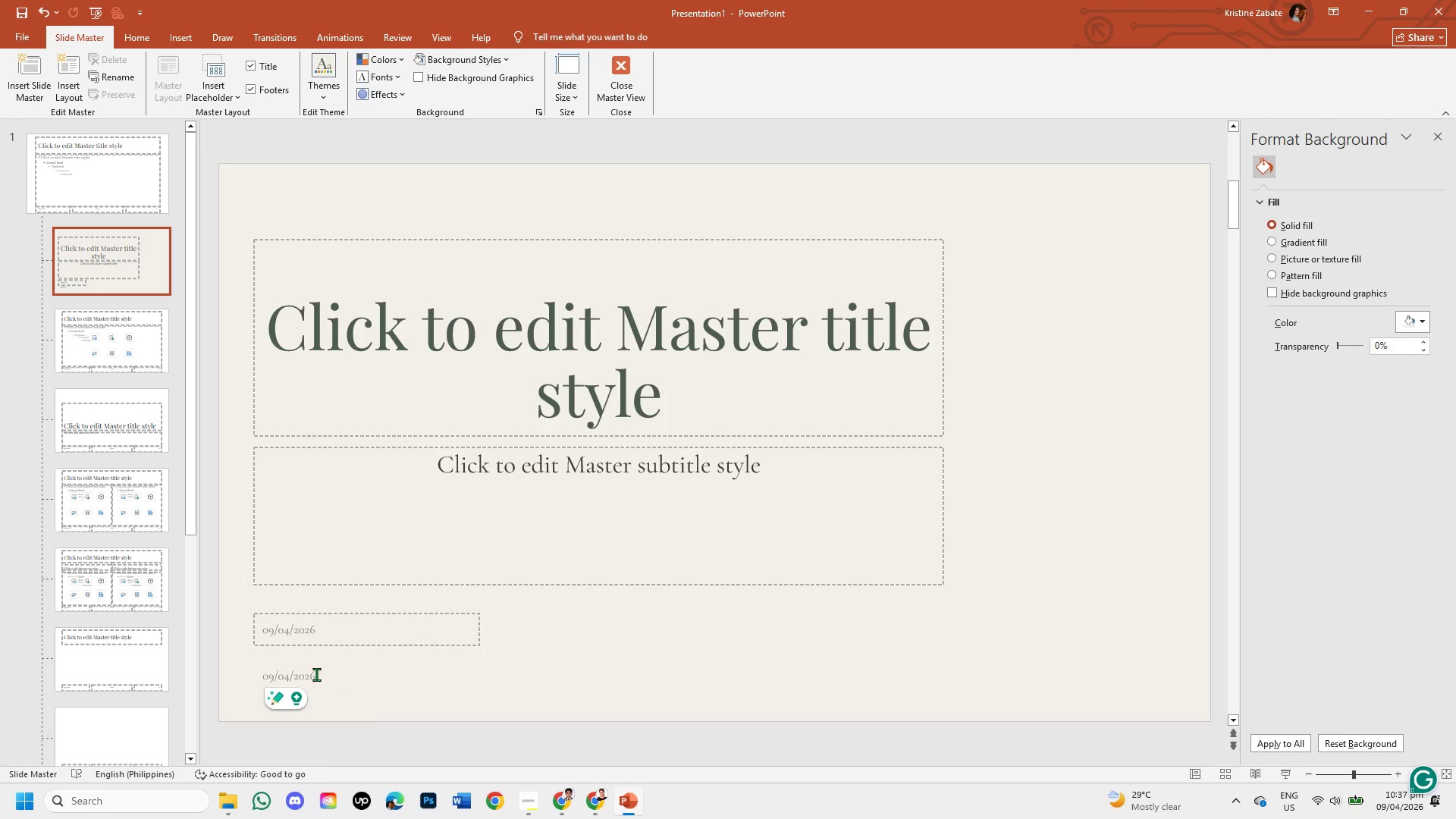 
left_click([314, 673])
 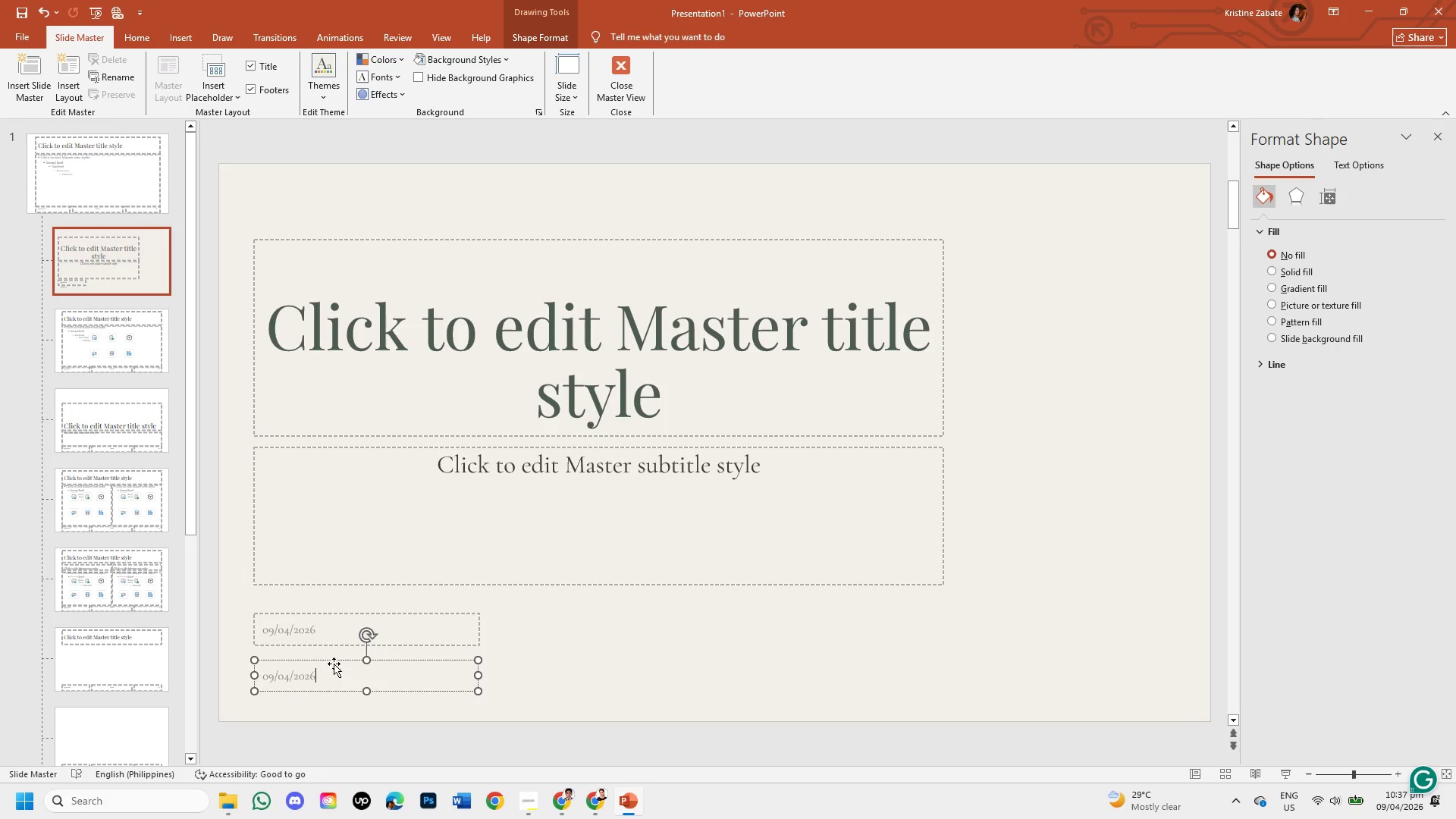 
left_click([335, 664])
 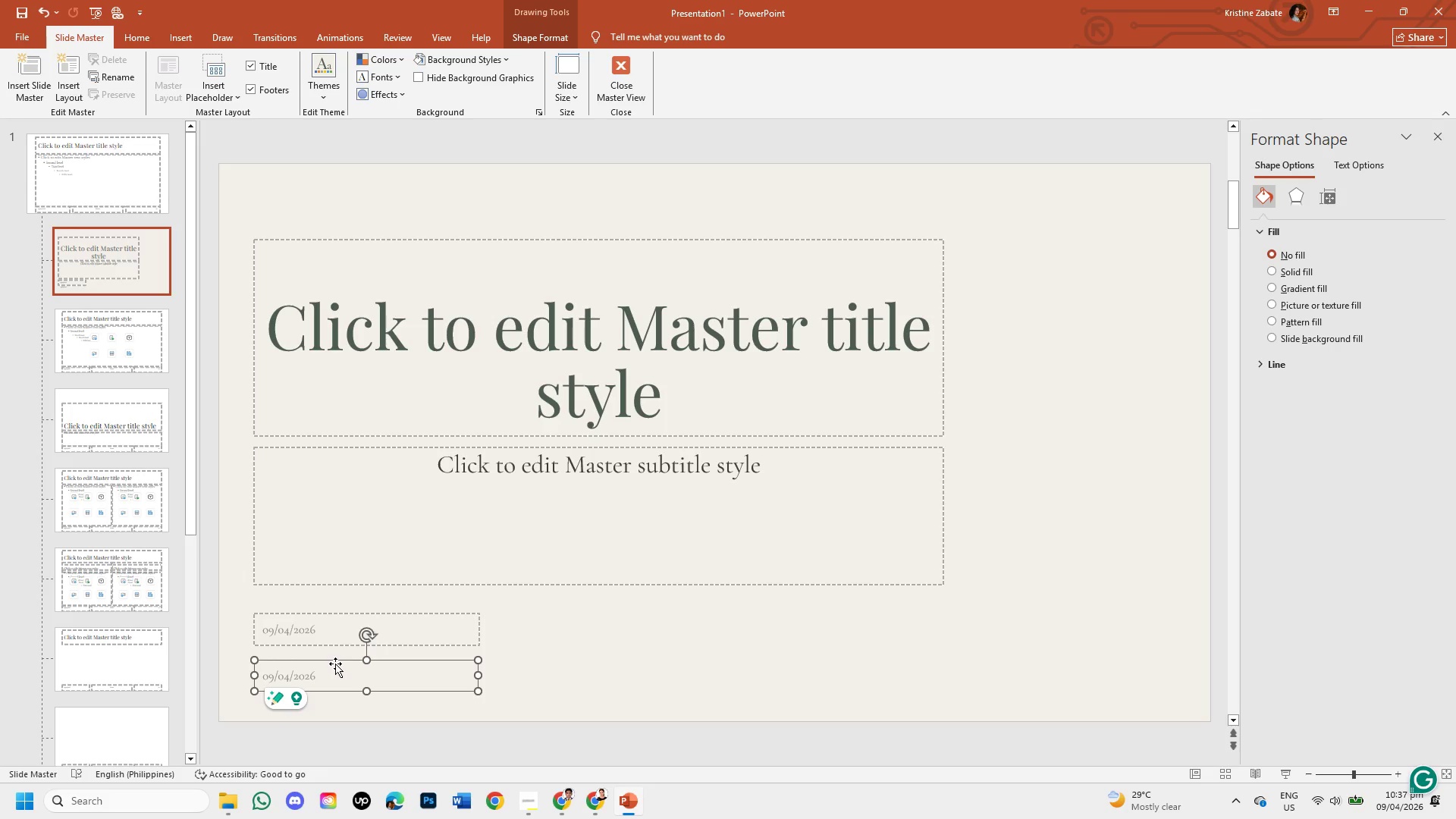 
key(Backspace)
 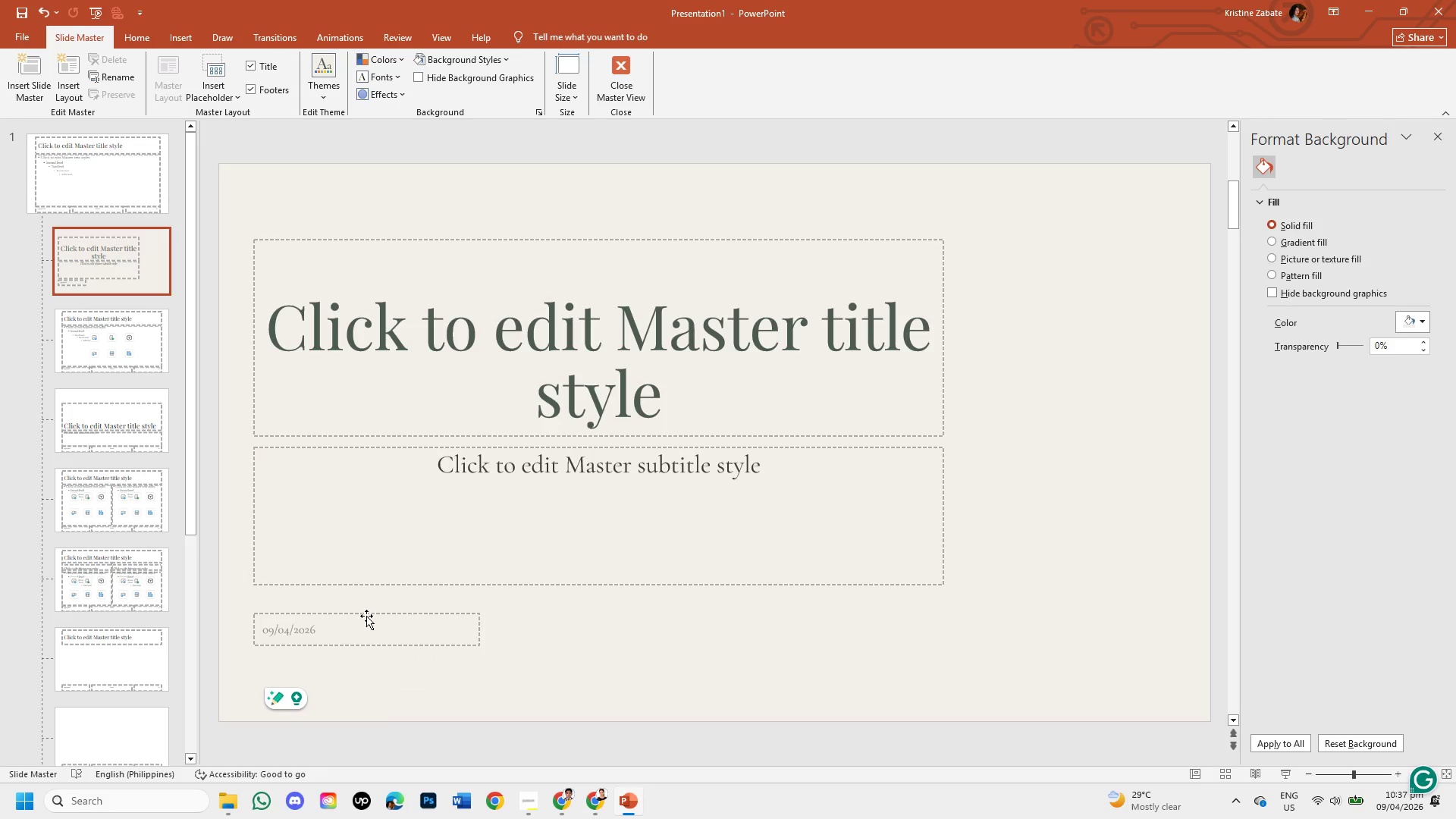 
left_click([367, 614])
 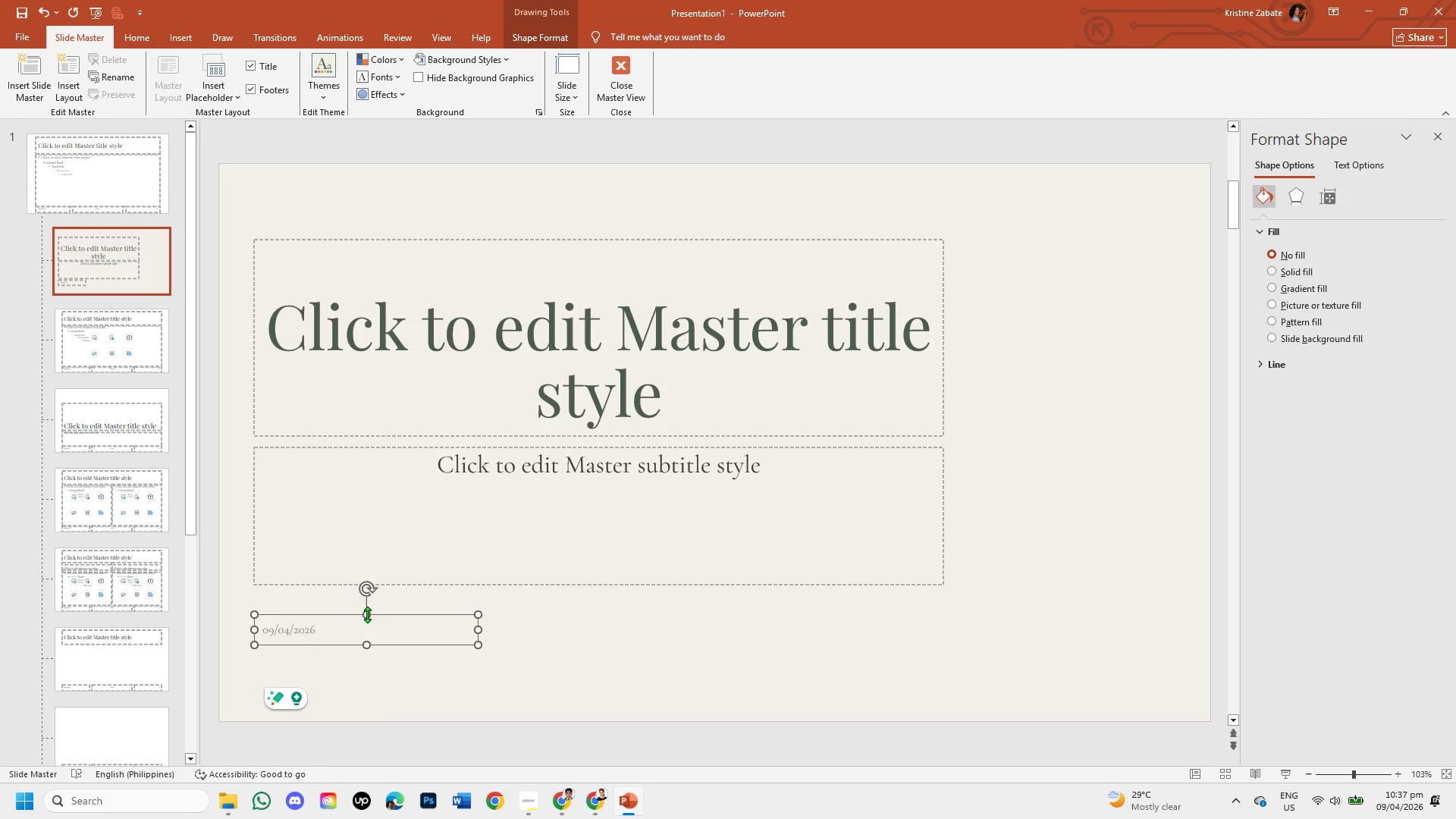 
key(Control+C)
 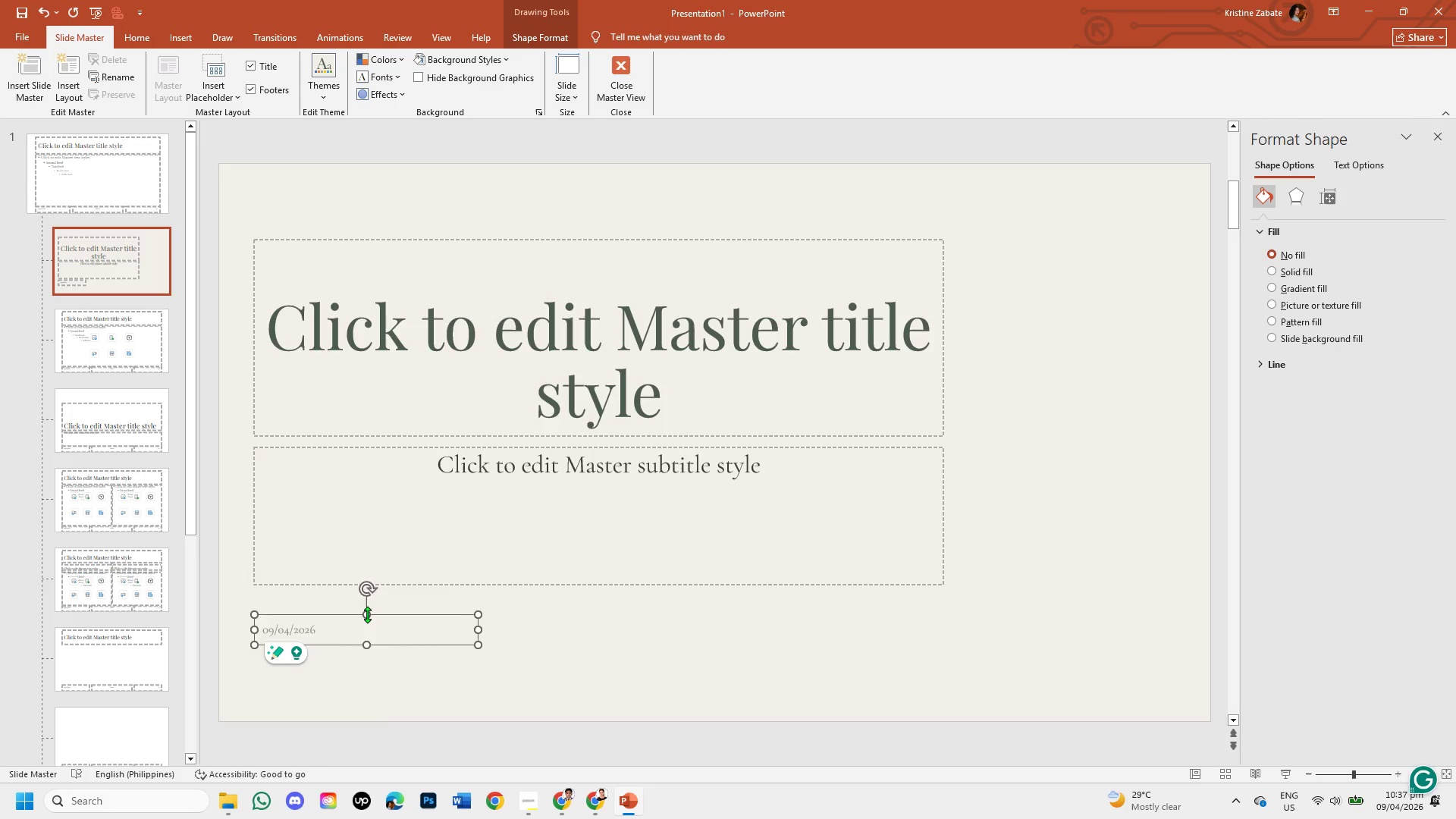 
key(Control+V)
 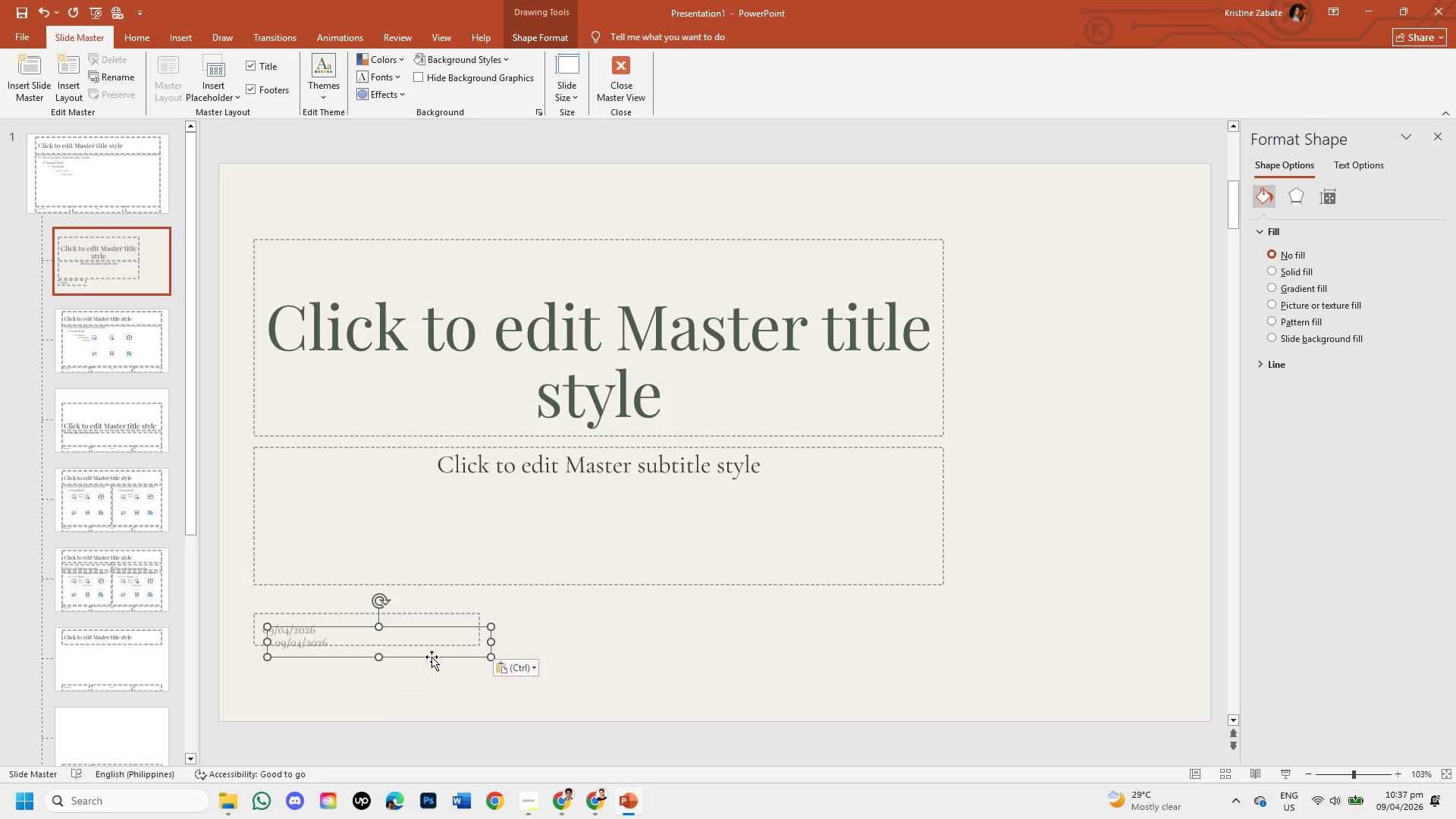 
left_click_drag(start_coordinate=[431, 657], to_coordinate=[427, 683])
 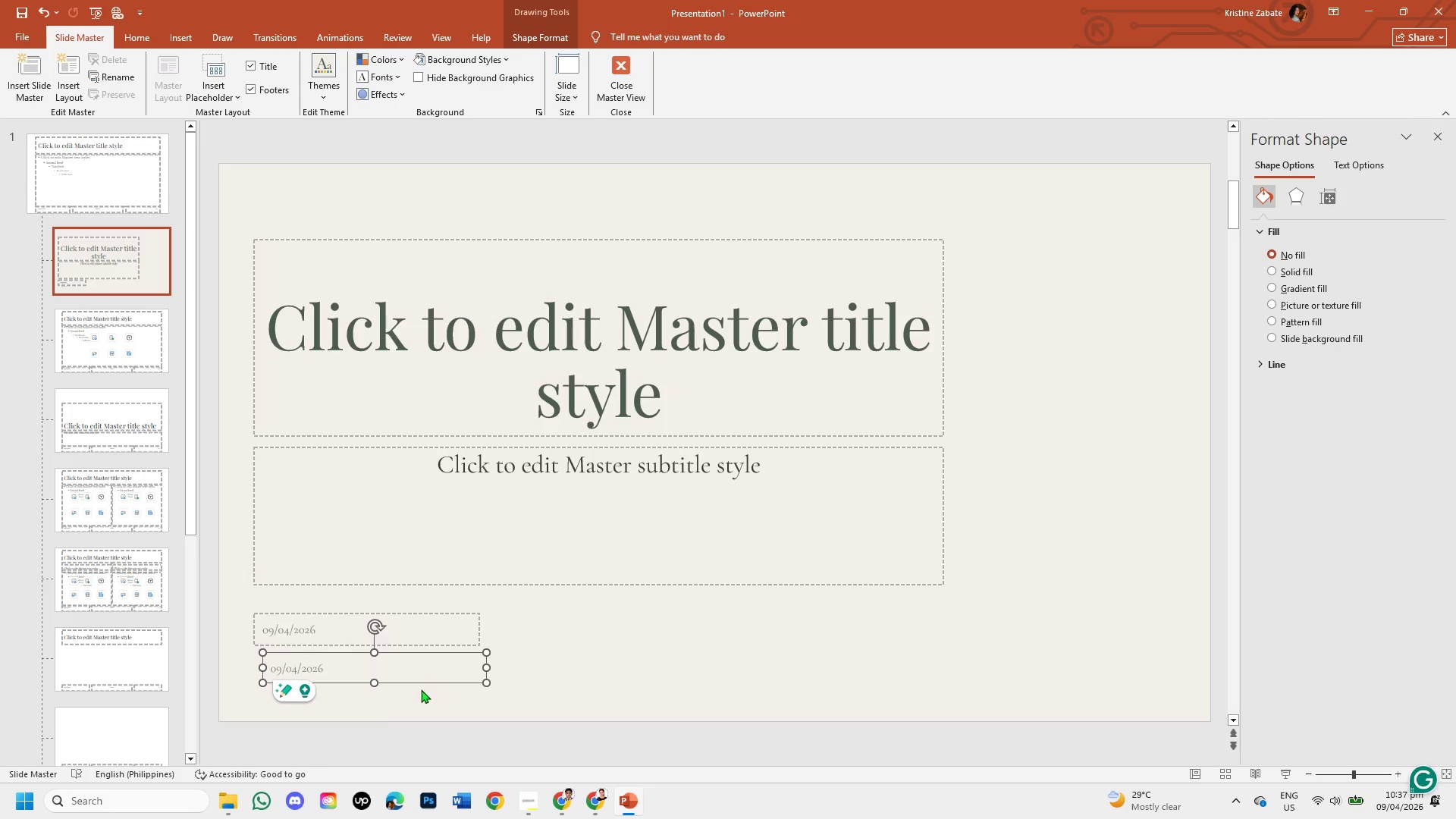 
left_click([579, 692])
 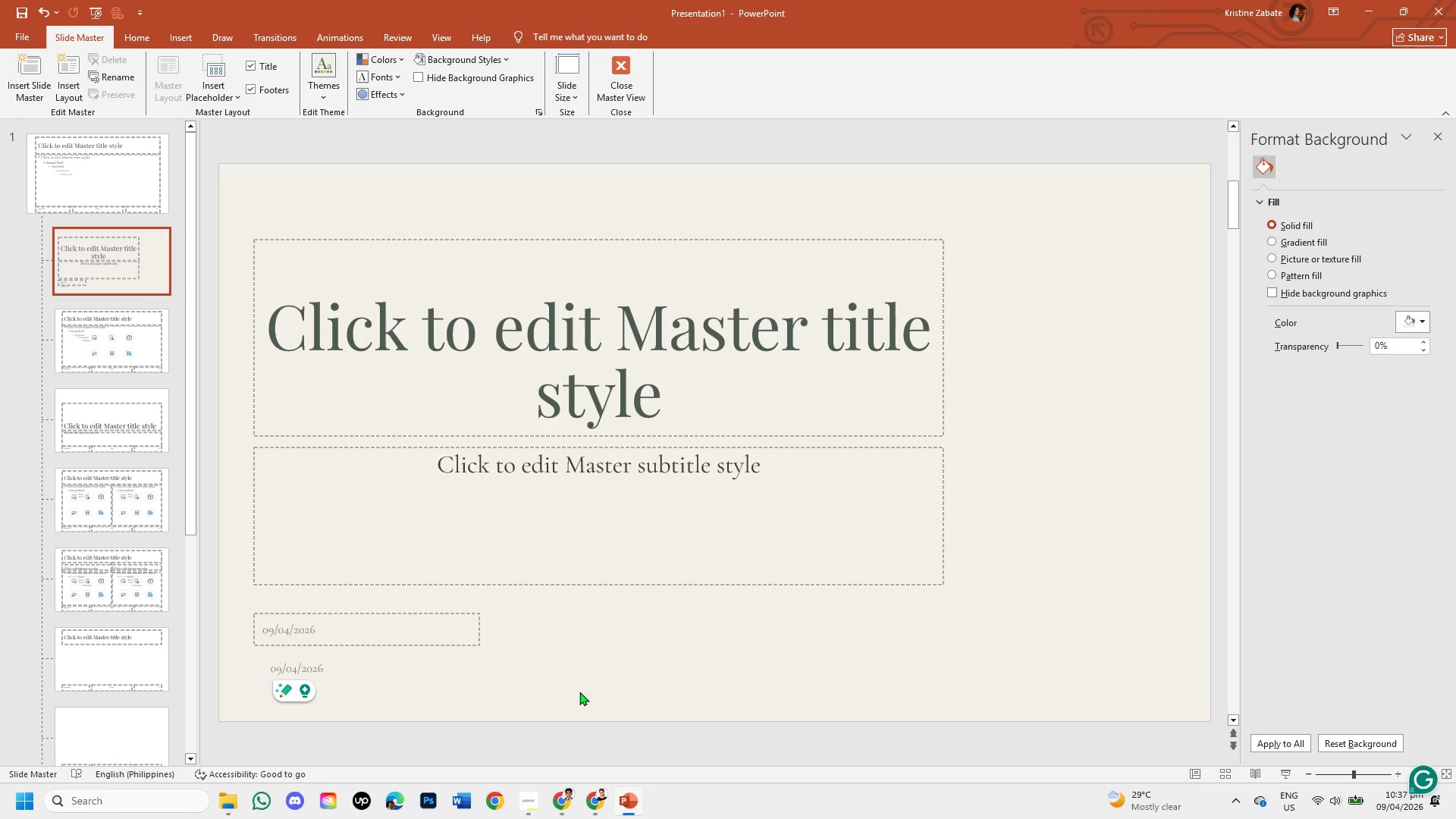 
key(Control+Z)
 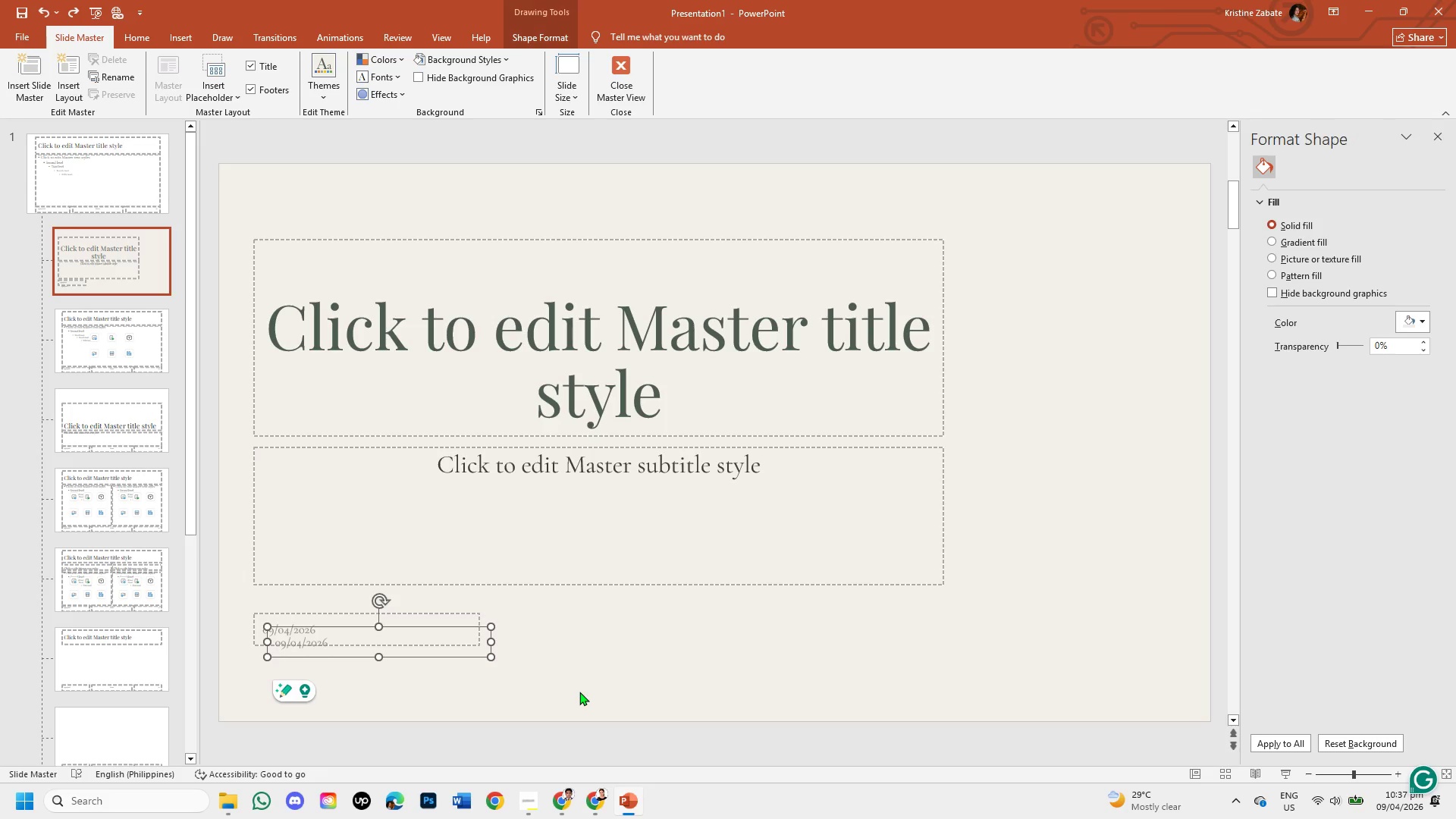 
key(Control+Z)
 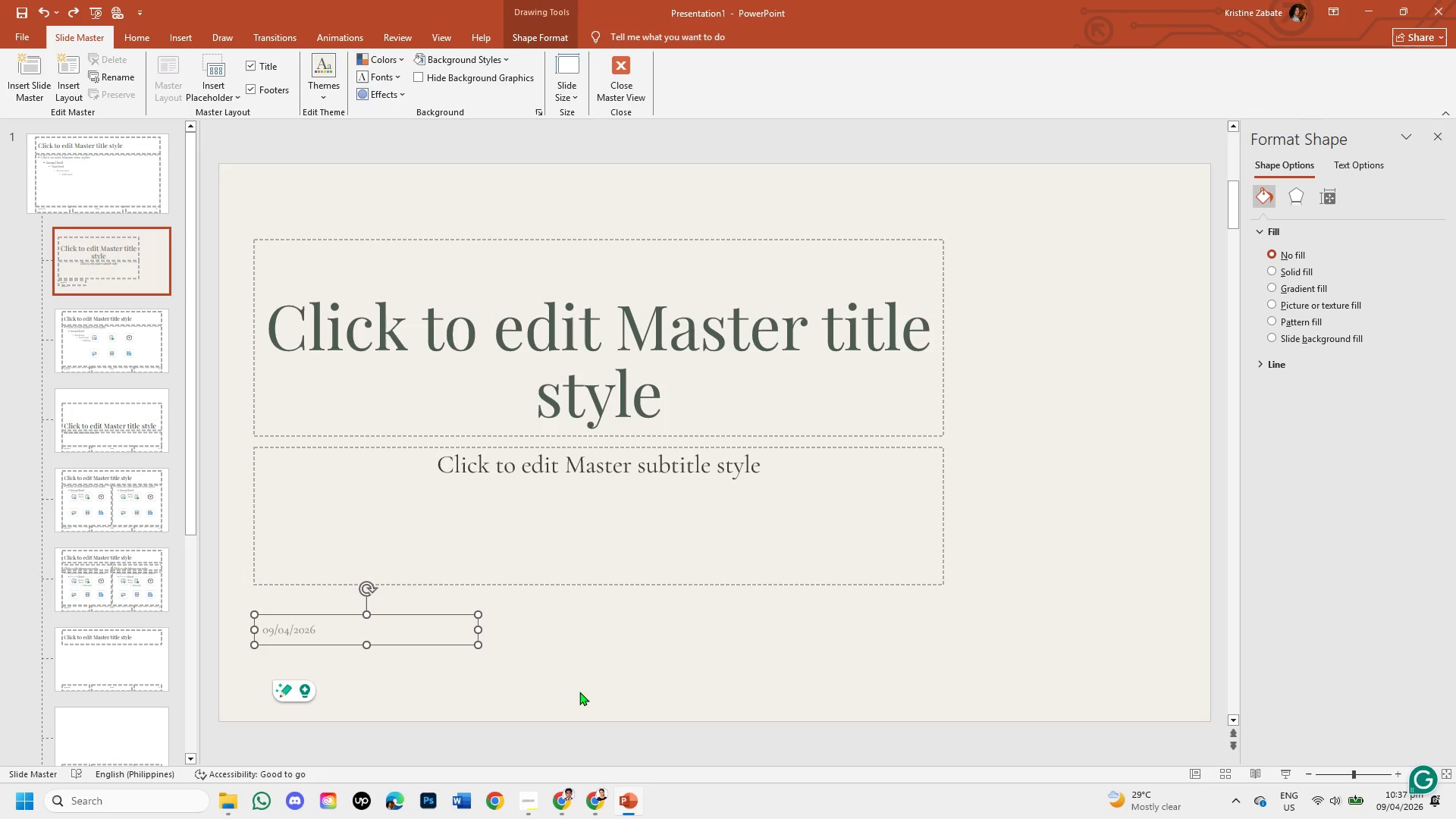 
key(Control+Z)
 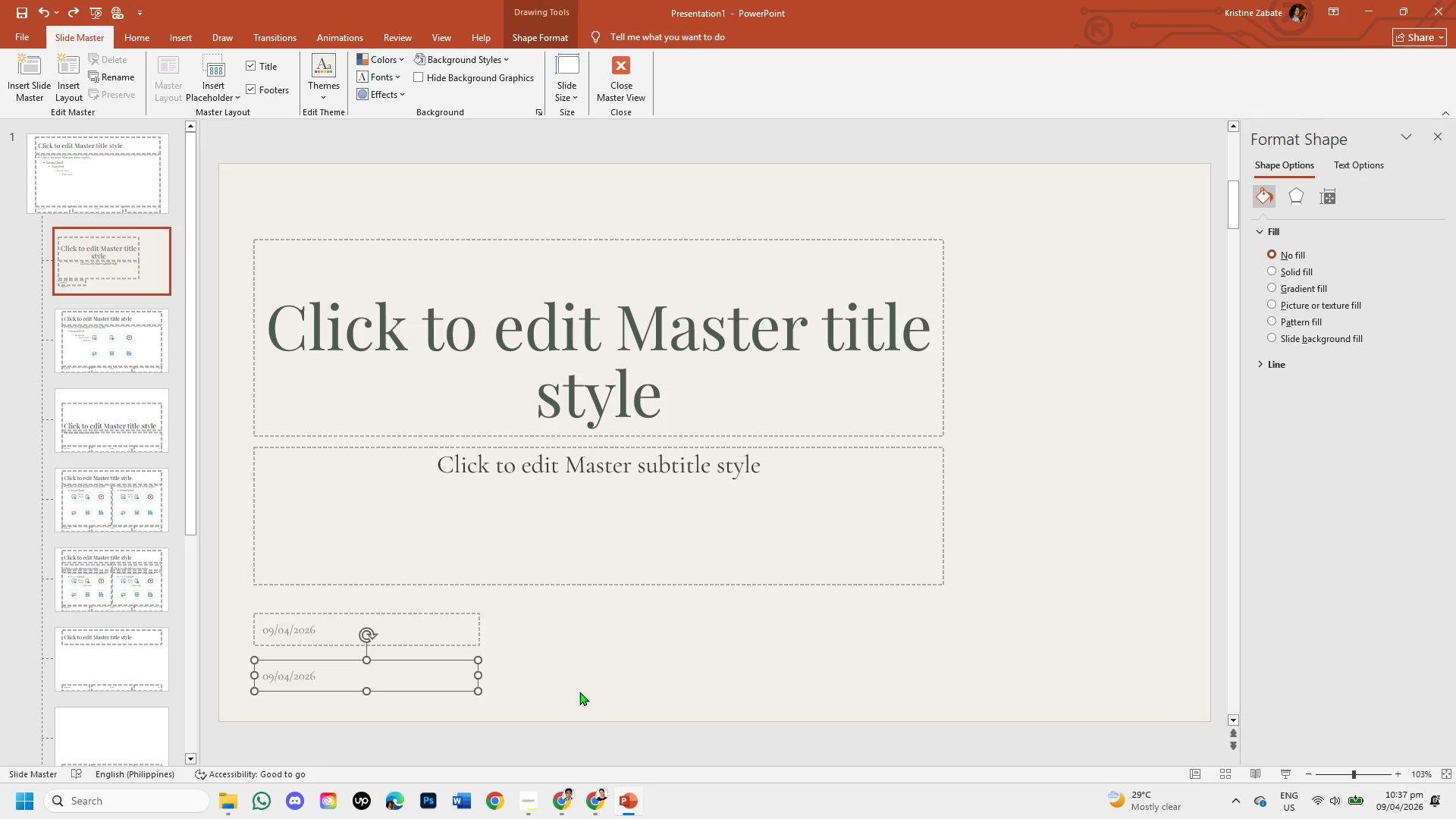 
key(Control+Z)
 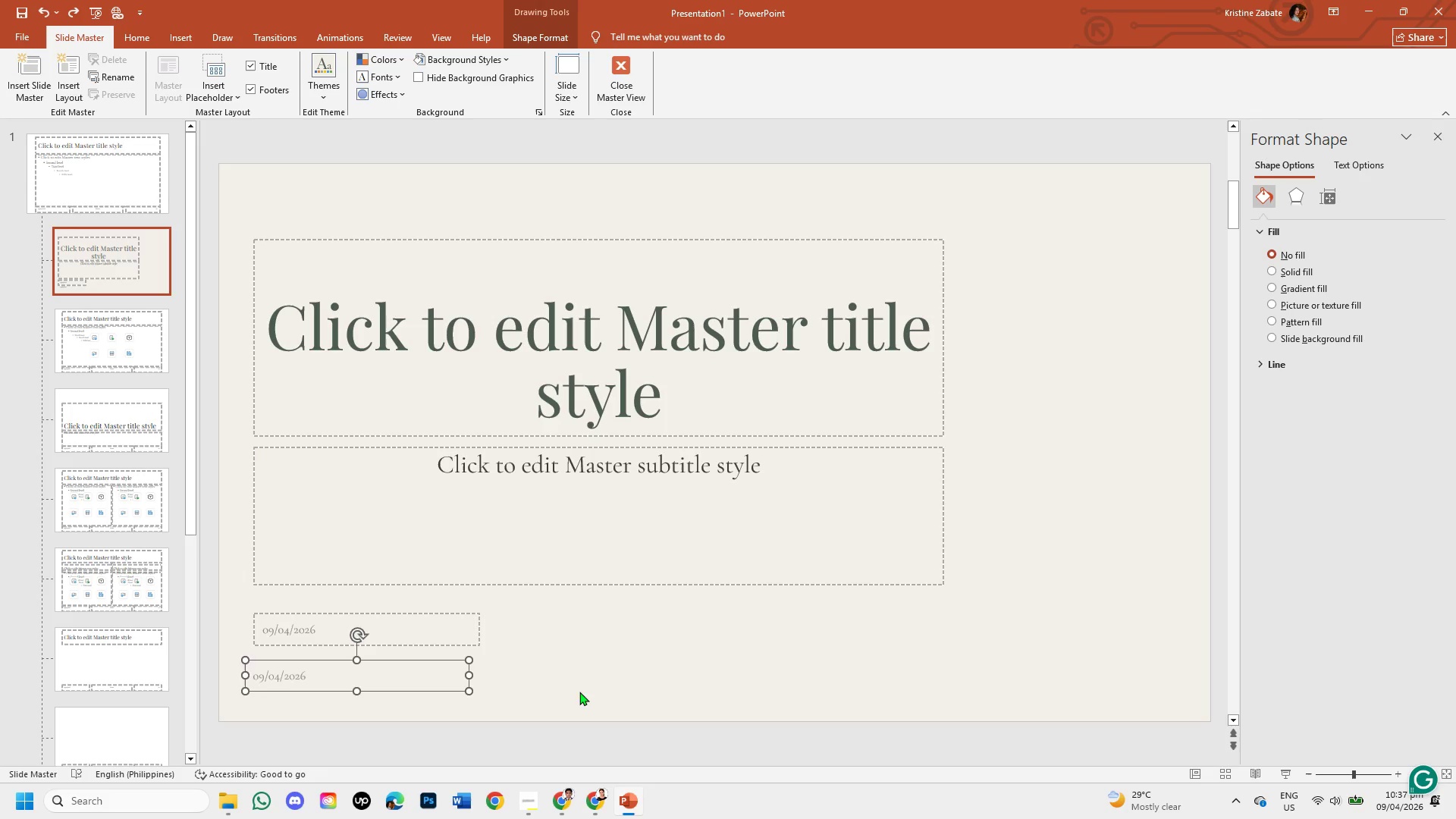 
key(Control+Z)
 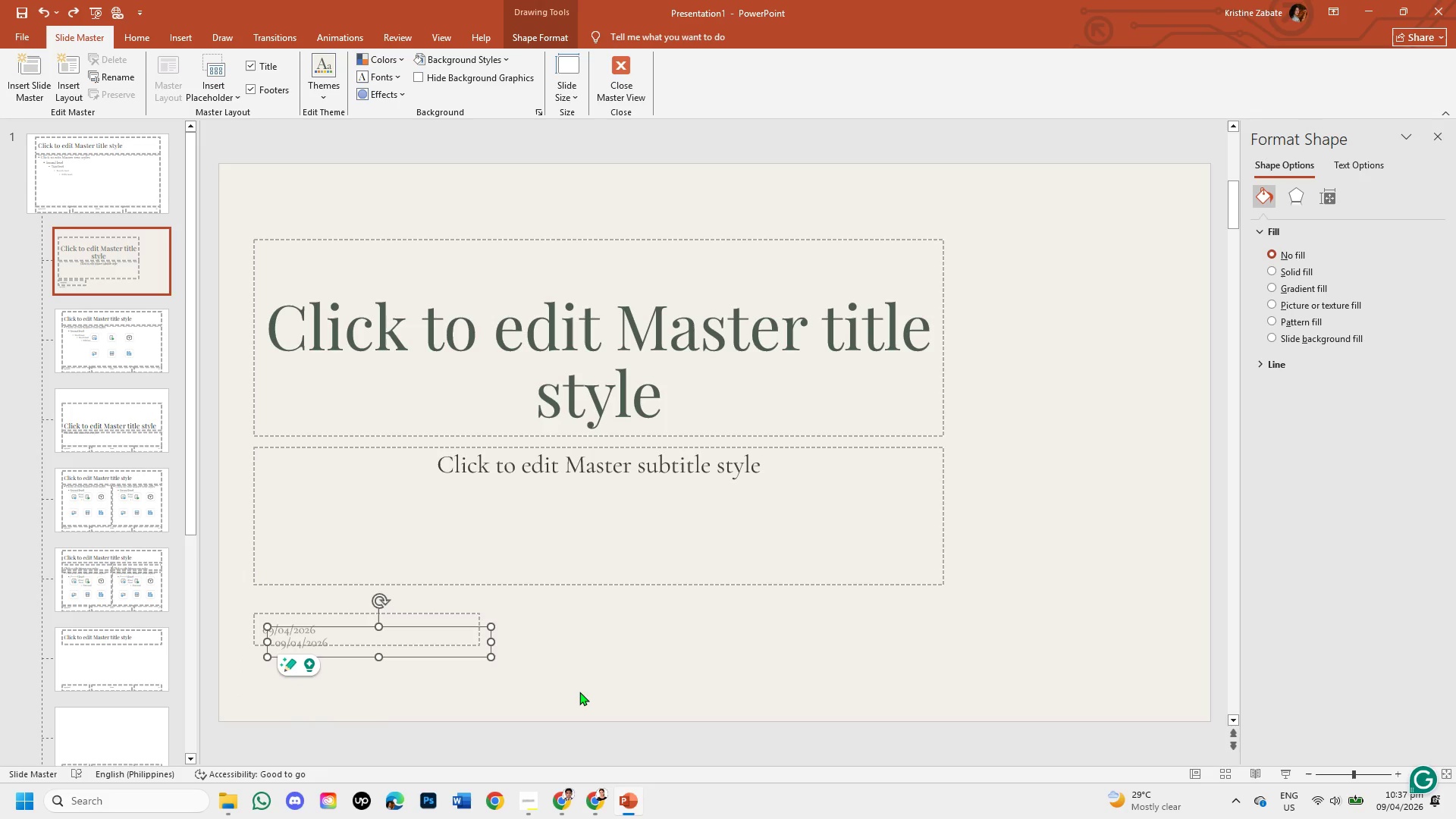 
key(Control+Z)
 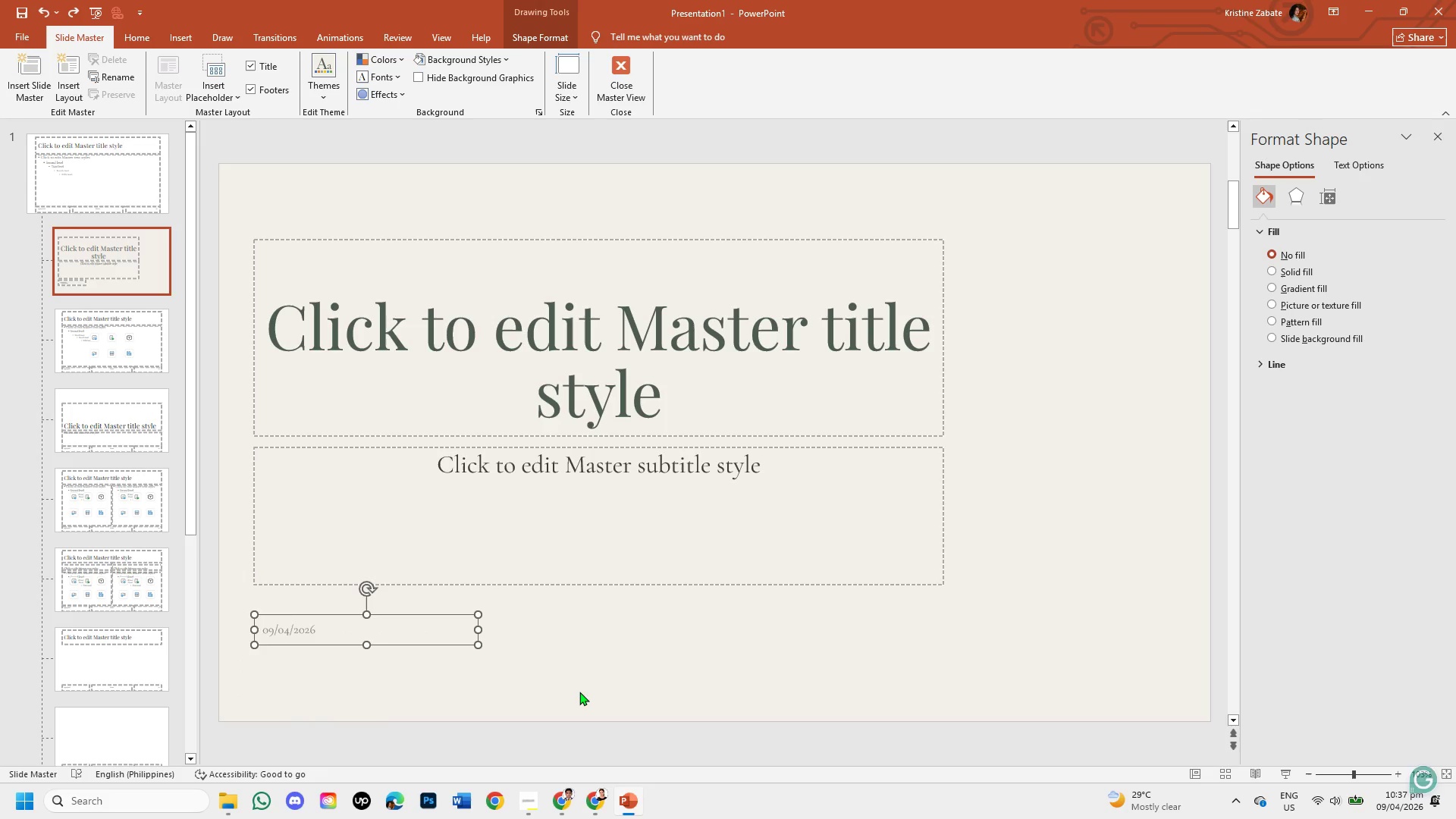 
key(Control+Z)
 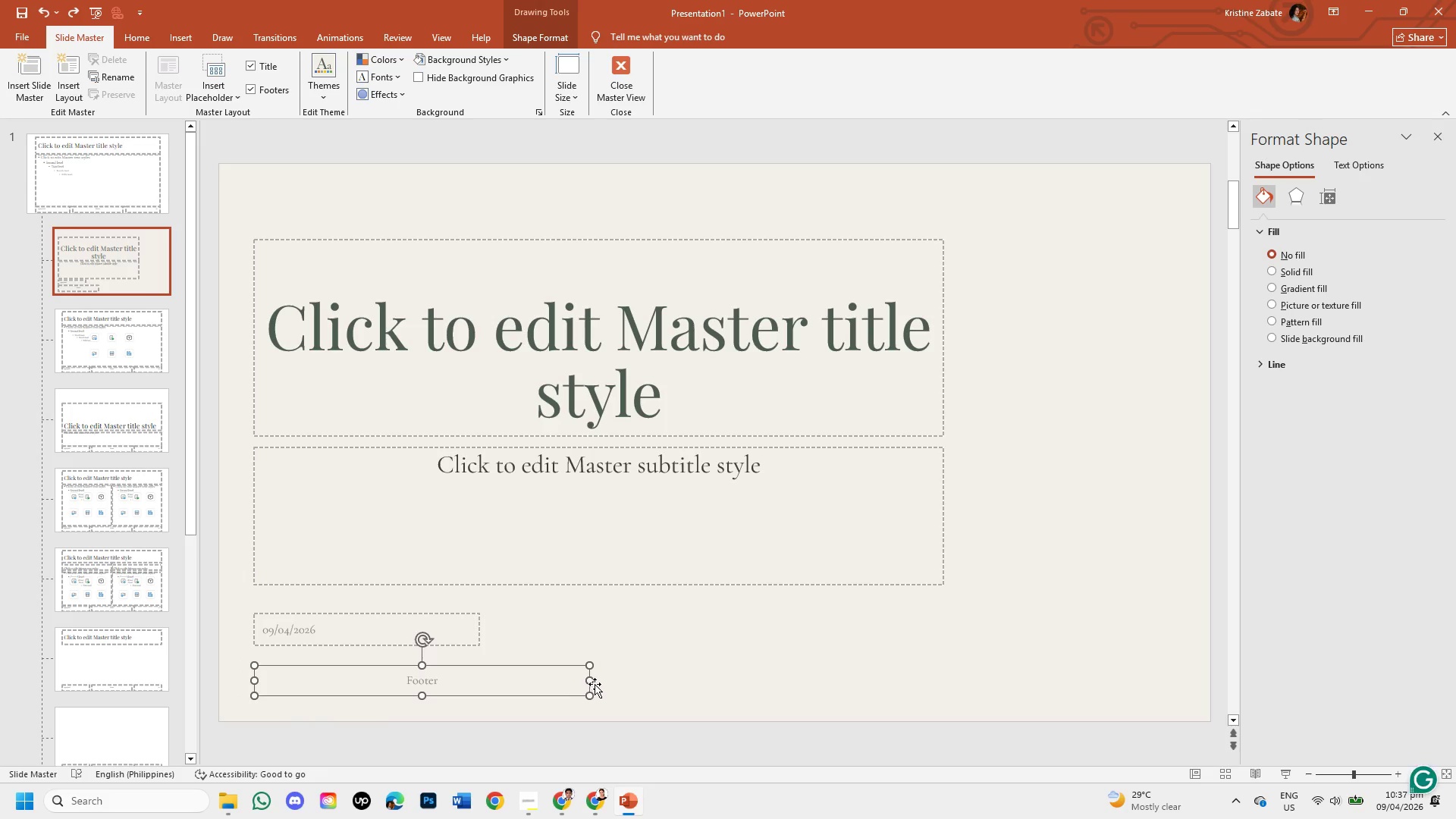 
left_click_drag(start_coordinate=[594, 682], to_coordinate=[474, 679])
 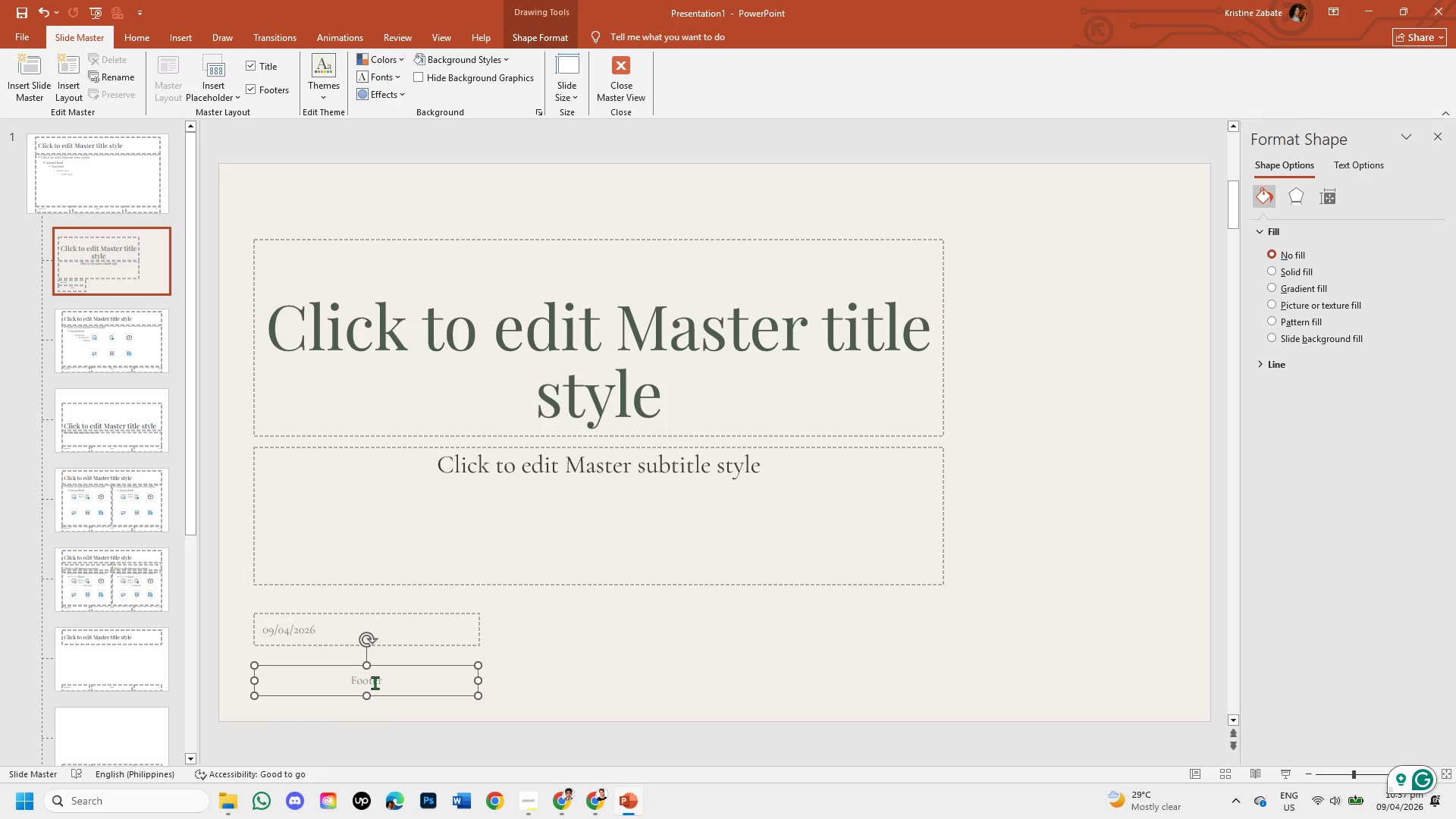 
left_click([381, 681])
 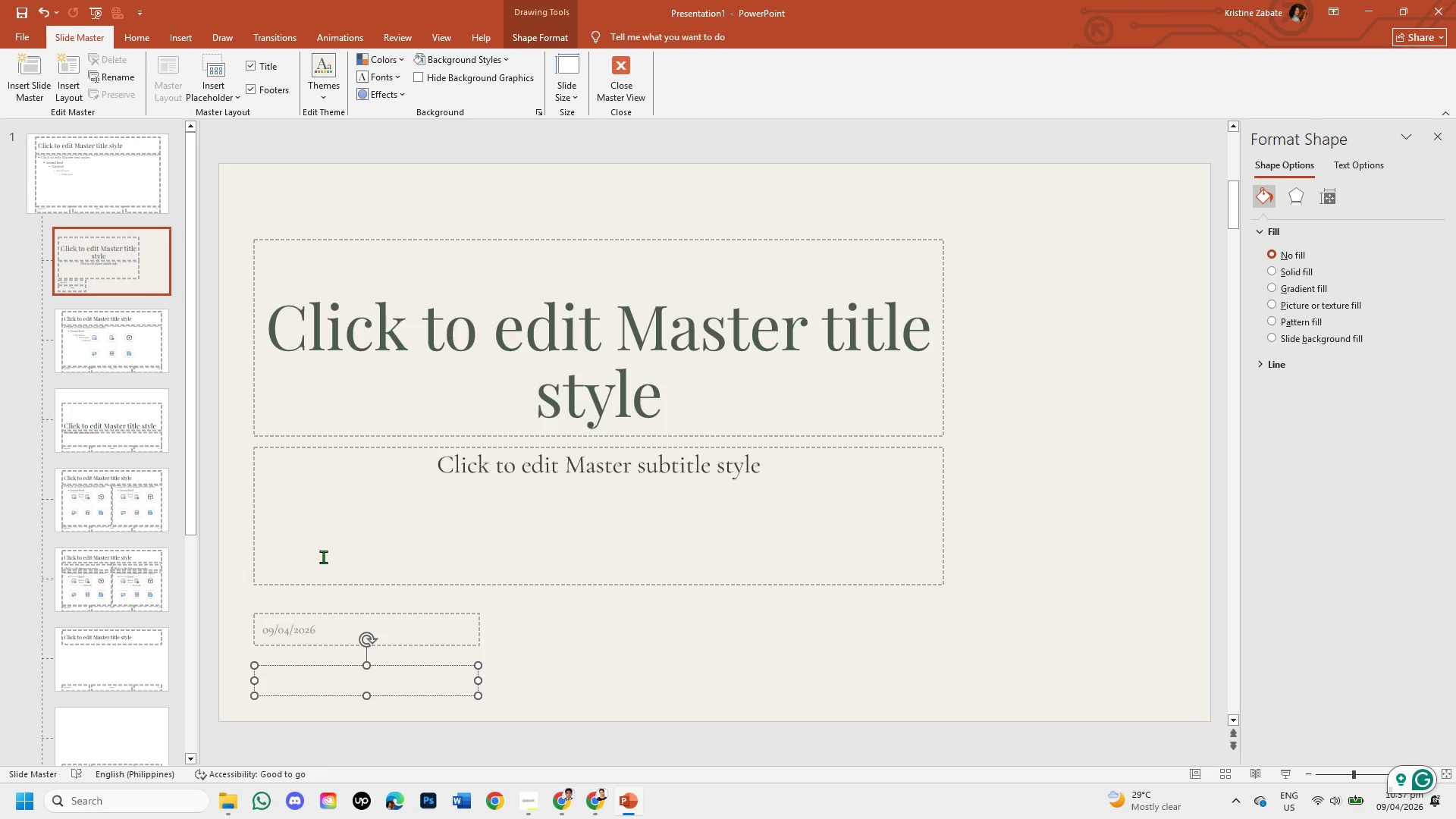 
type(n)
key(Backspace)
type(Name )
 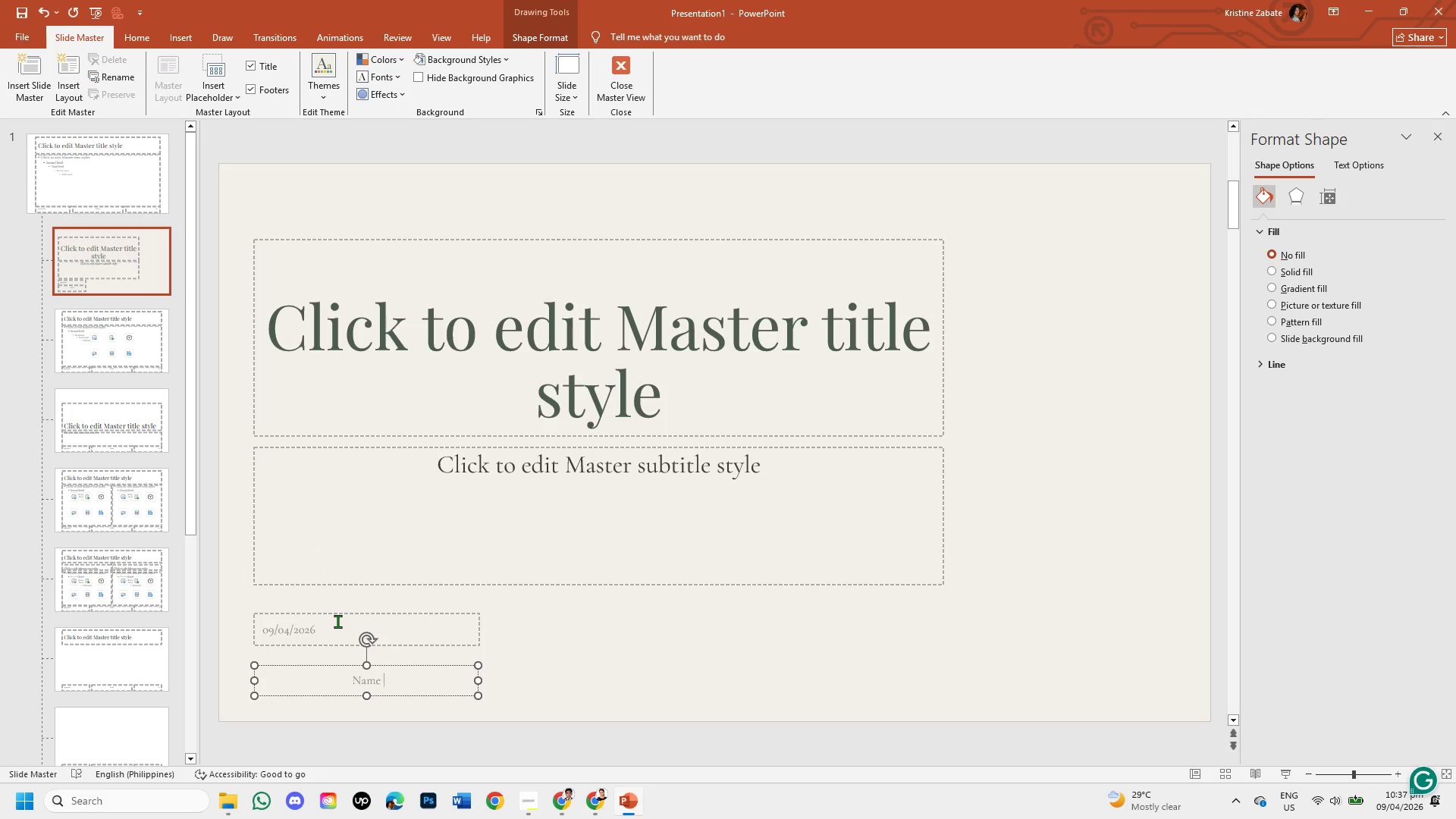 
key(Backspace)
key(Backspace)
key(Backspace)
key(Backspace)
key(Backspace)
type(Context )
 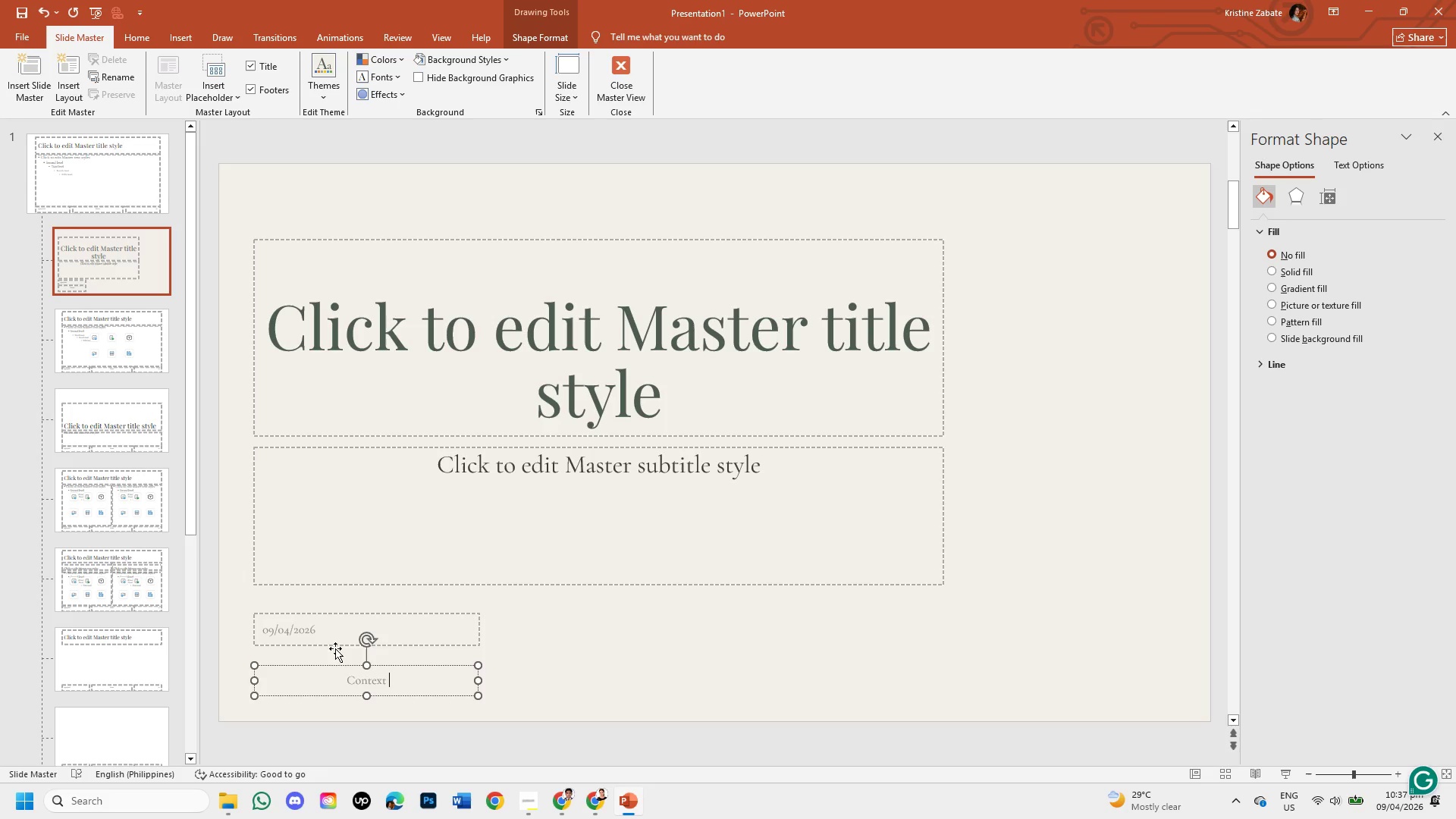 
left_click([328, 631])
 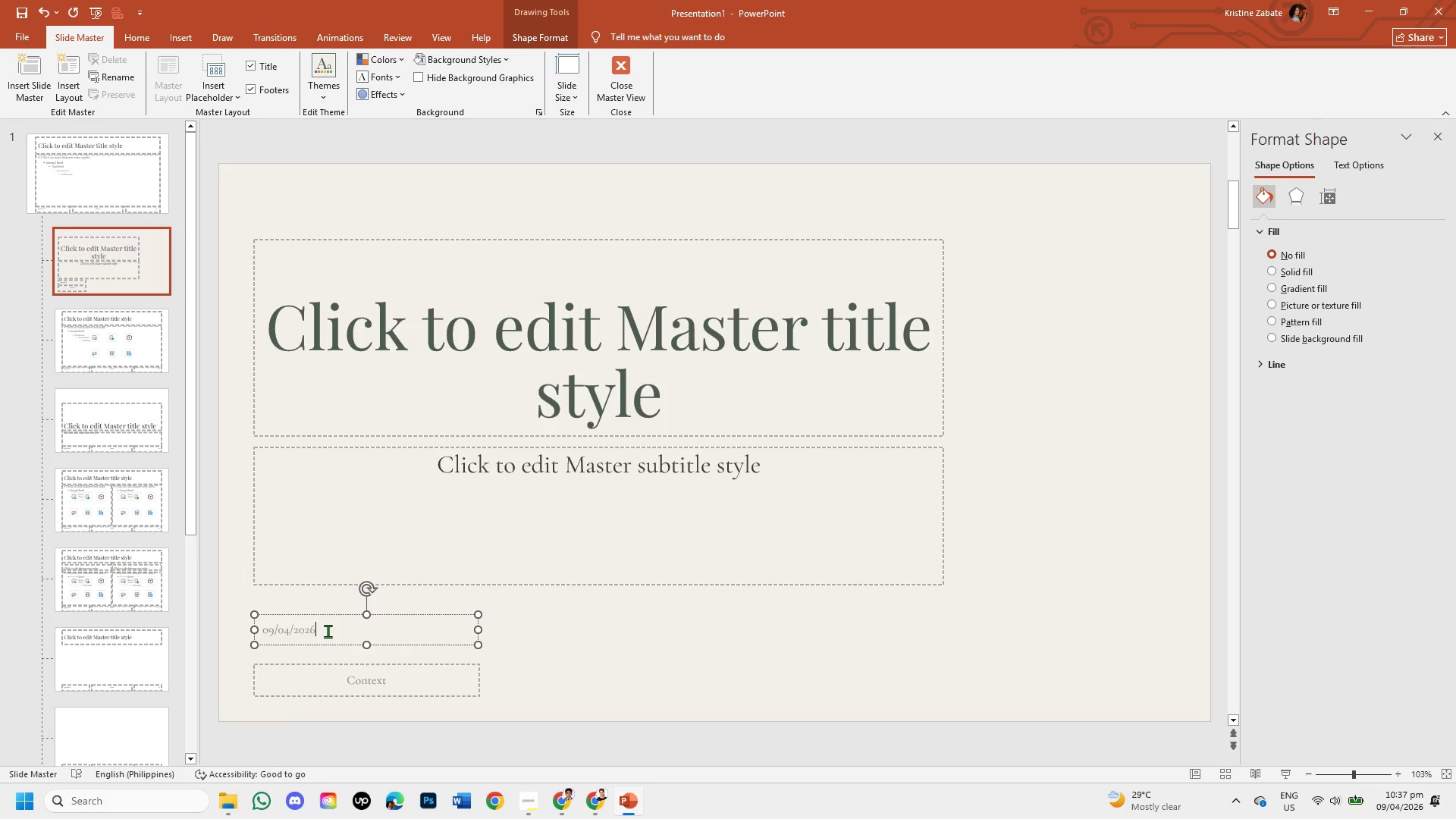 
hold_key(key=Backspace, duration=0.5)
 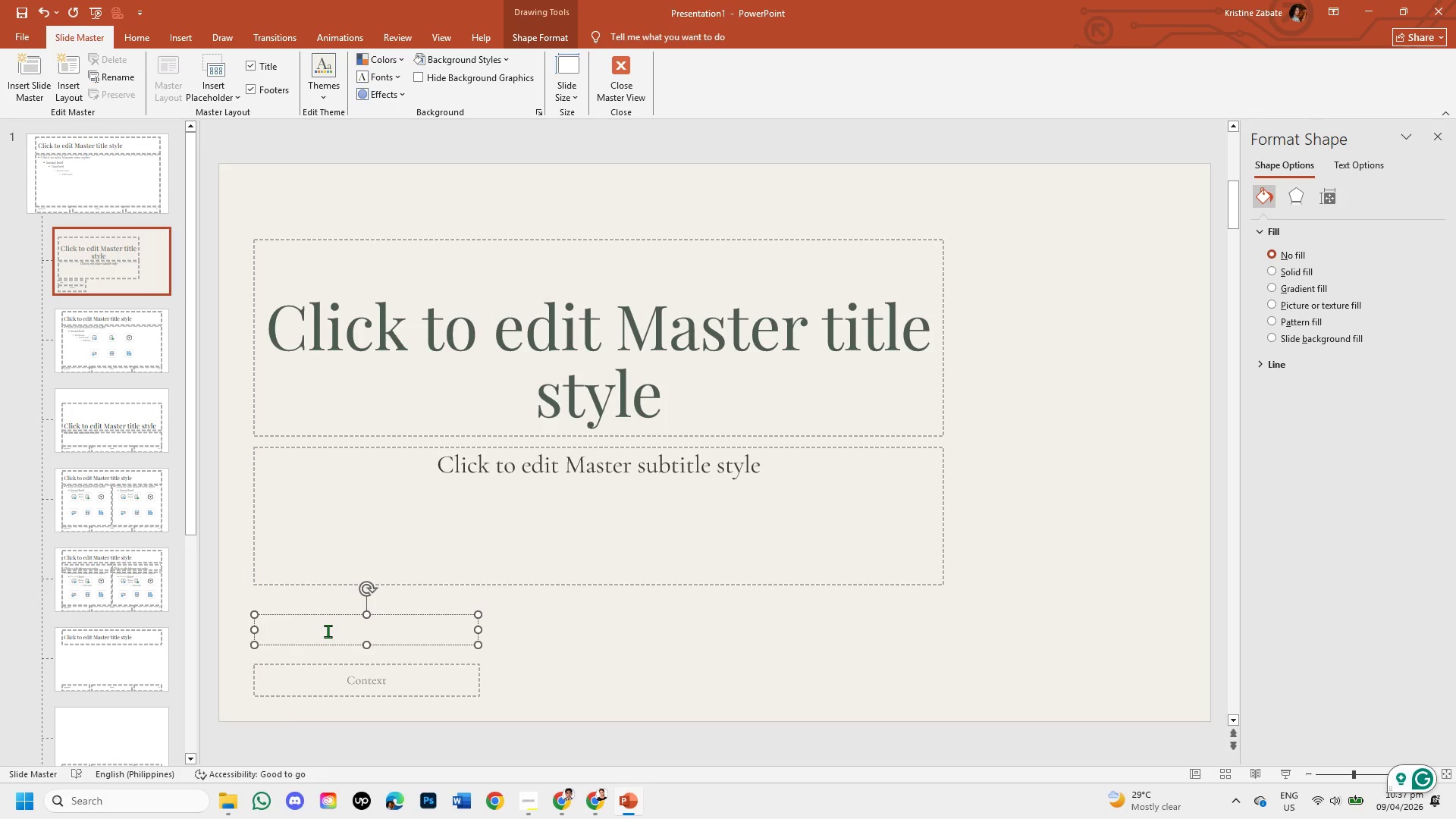 
type(Context )
 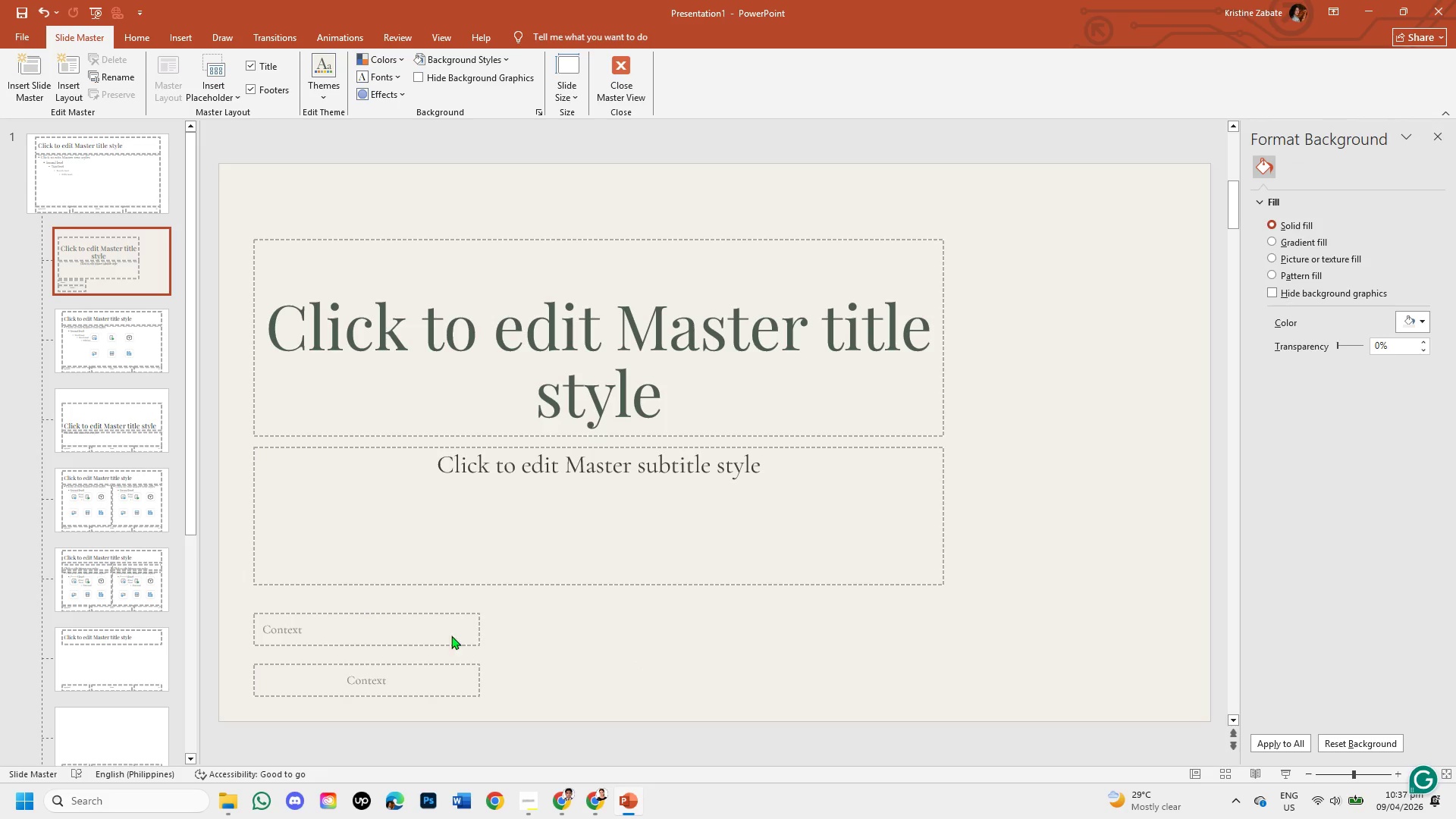 
left_click_drag(start_coordinate=[419, 664], to_coordinate=[422, 653])
 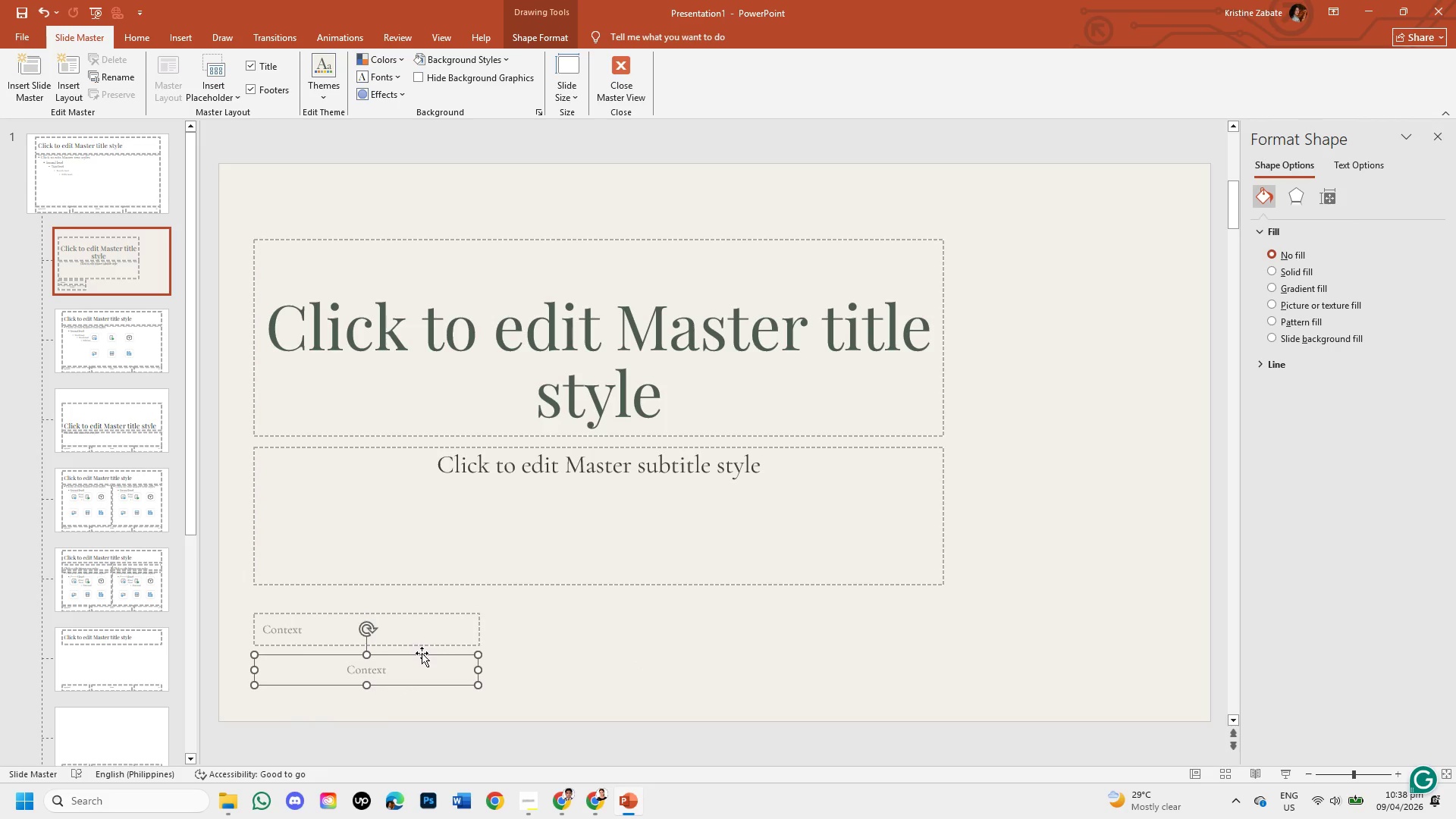 
key(ArrowUp)
 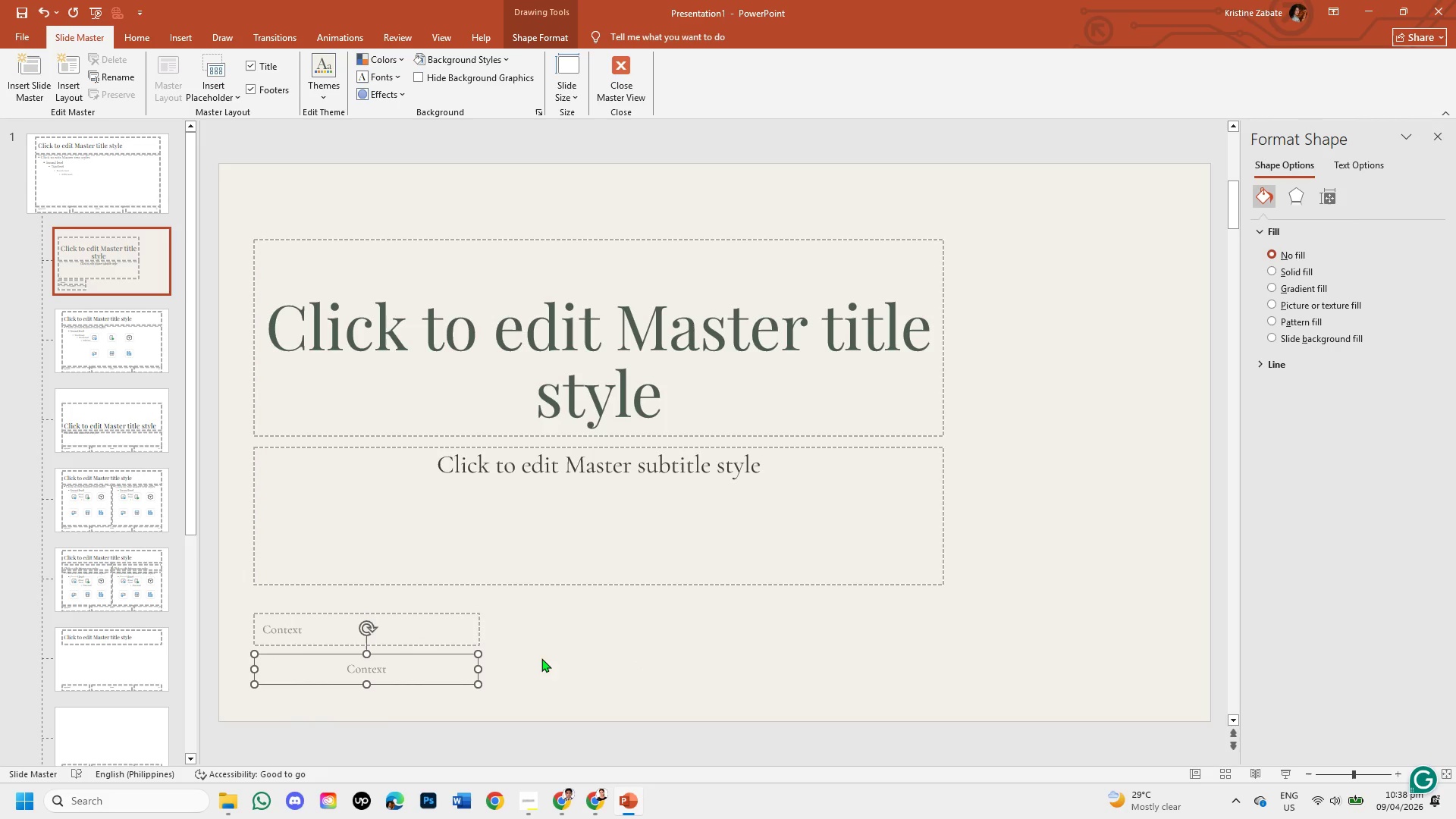 
left_click_drag(start_coordinate=[676, 673], to_coordinate=[113, 338])
 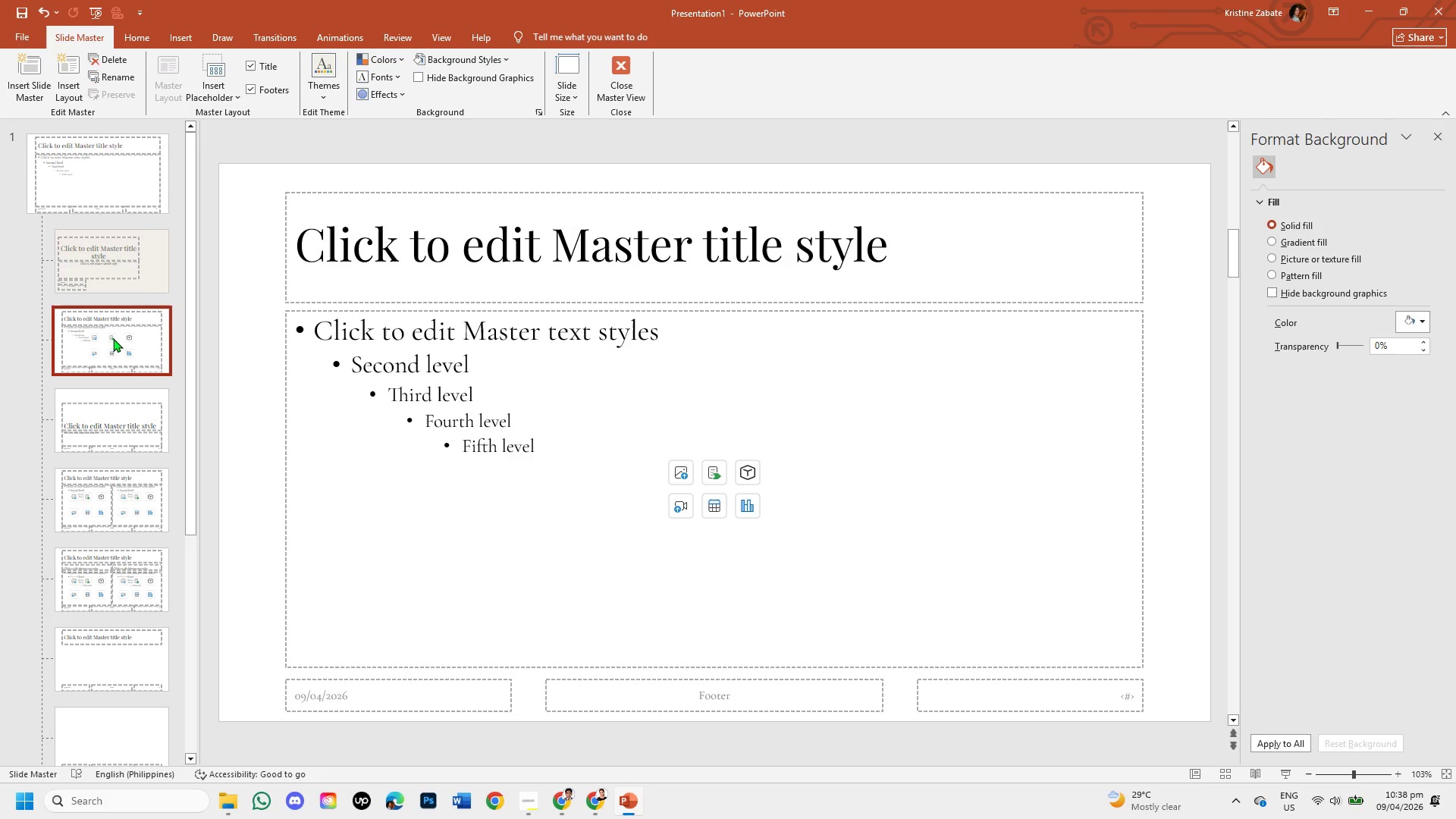 
left_click([113, 338])
 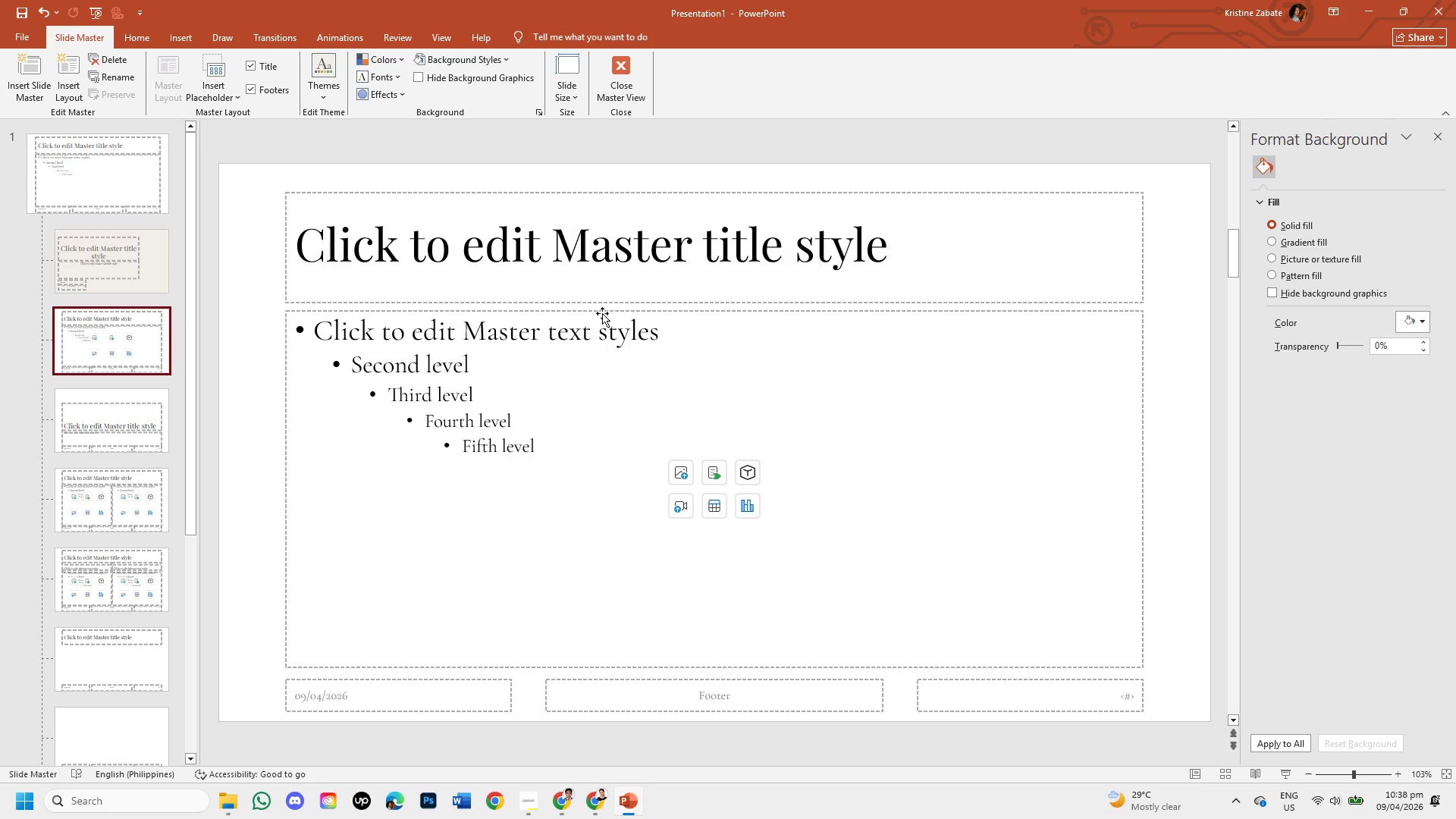 
wait(7.78)
 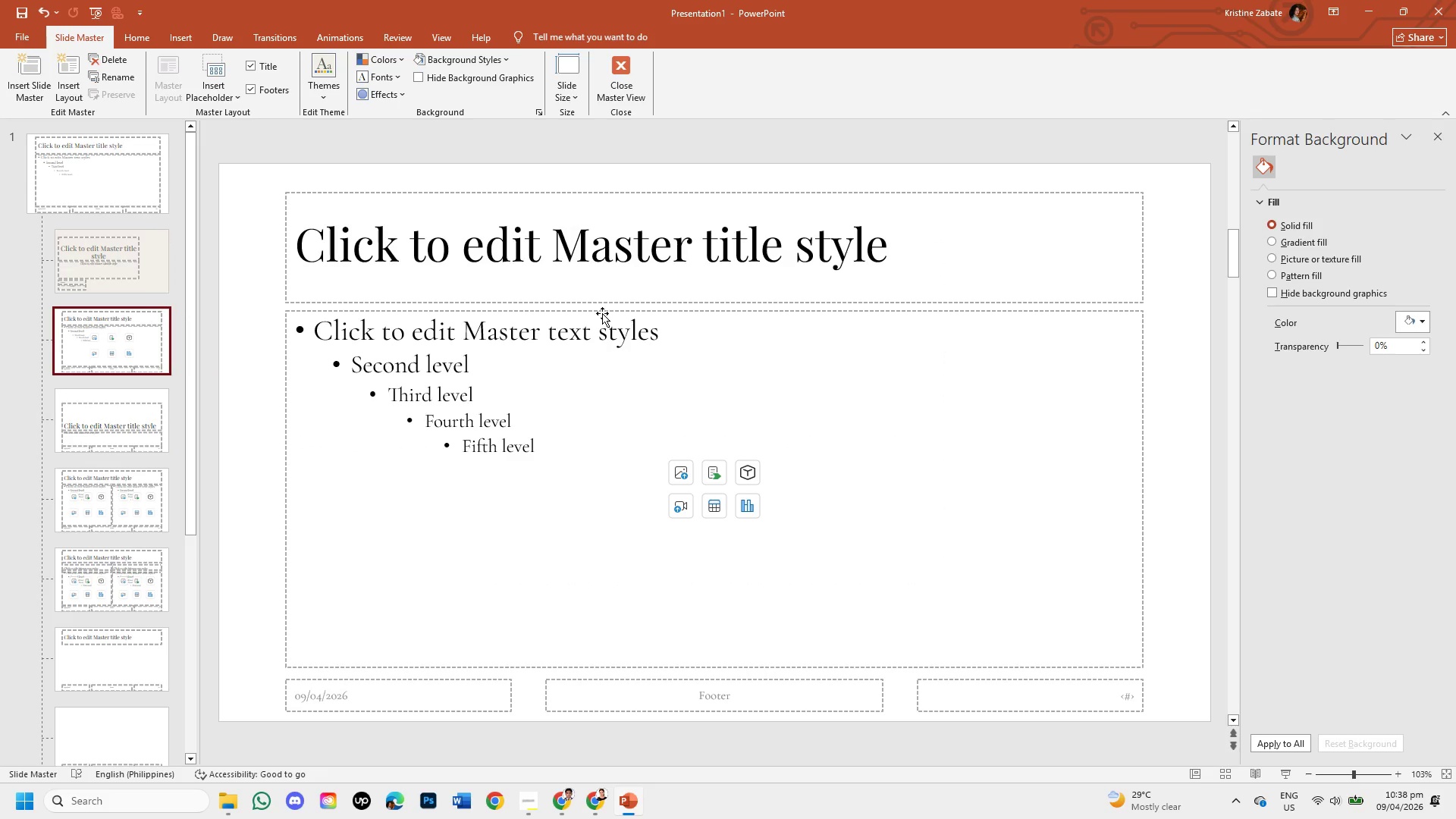 
left_click([602, 313])
 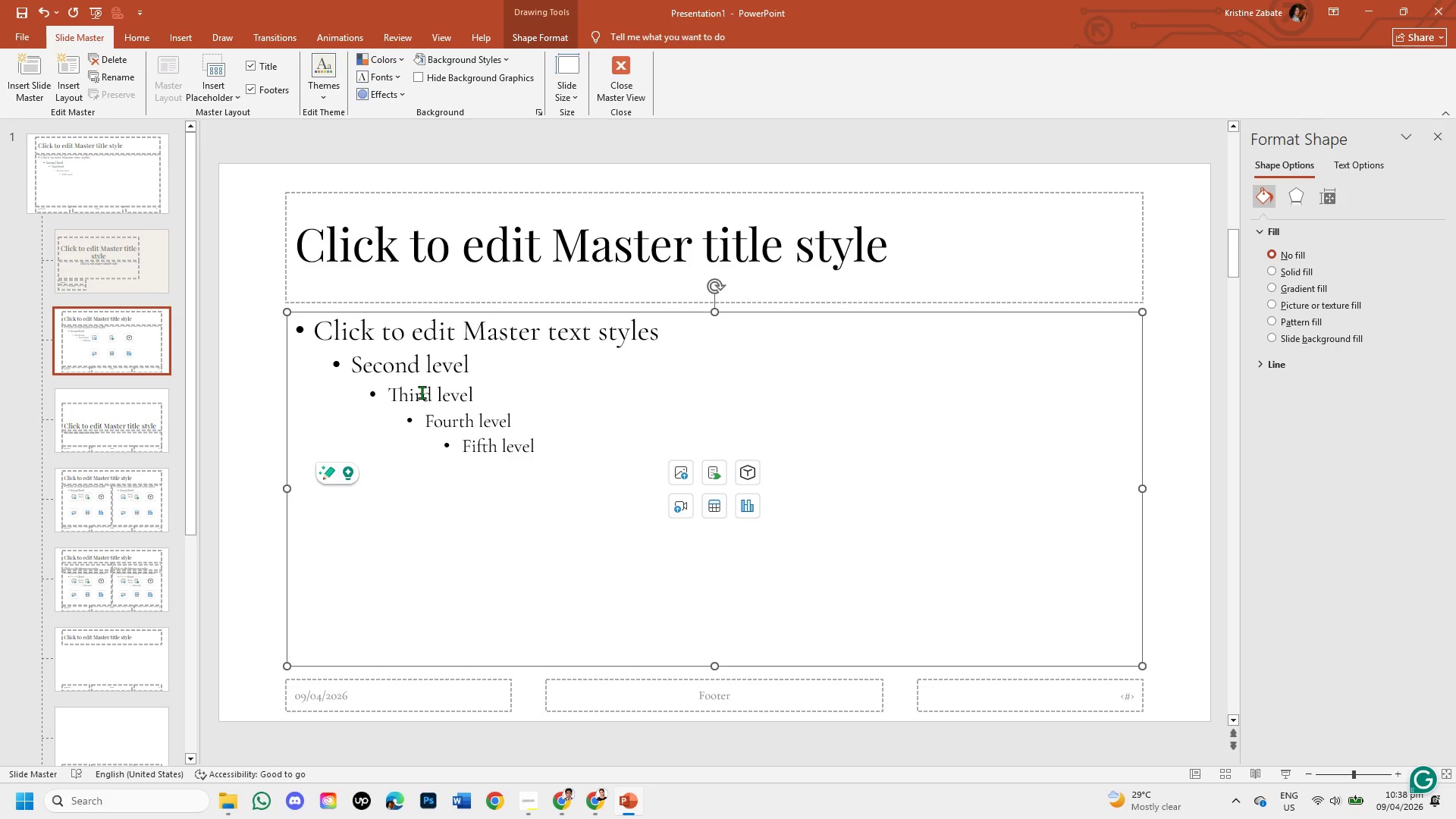 
wait(13.19)
 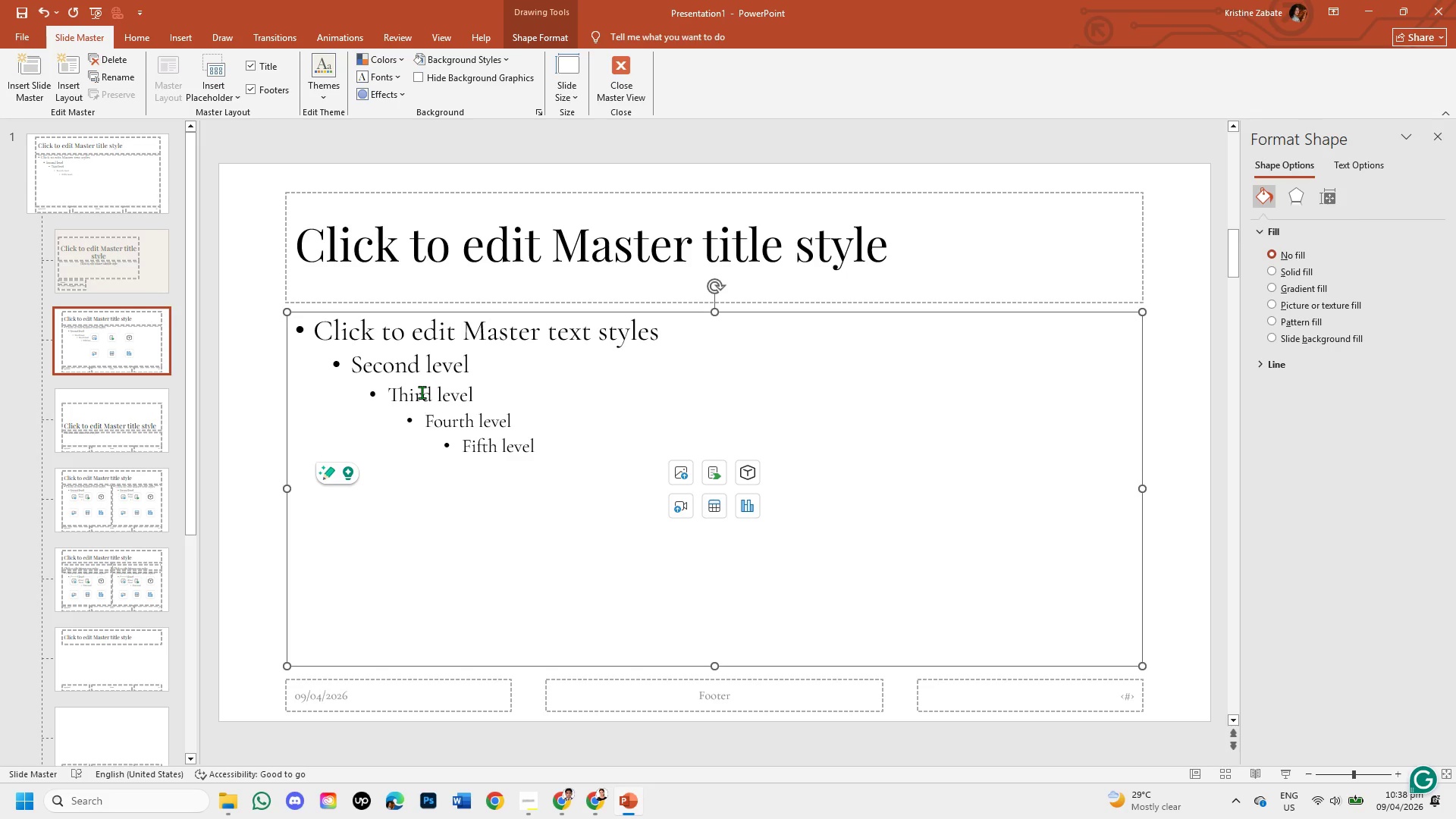 
left_click([248, 275])
 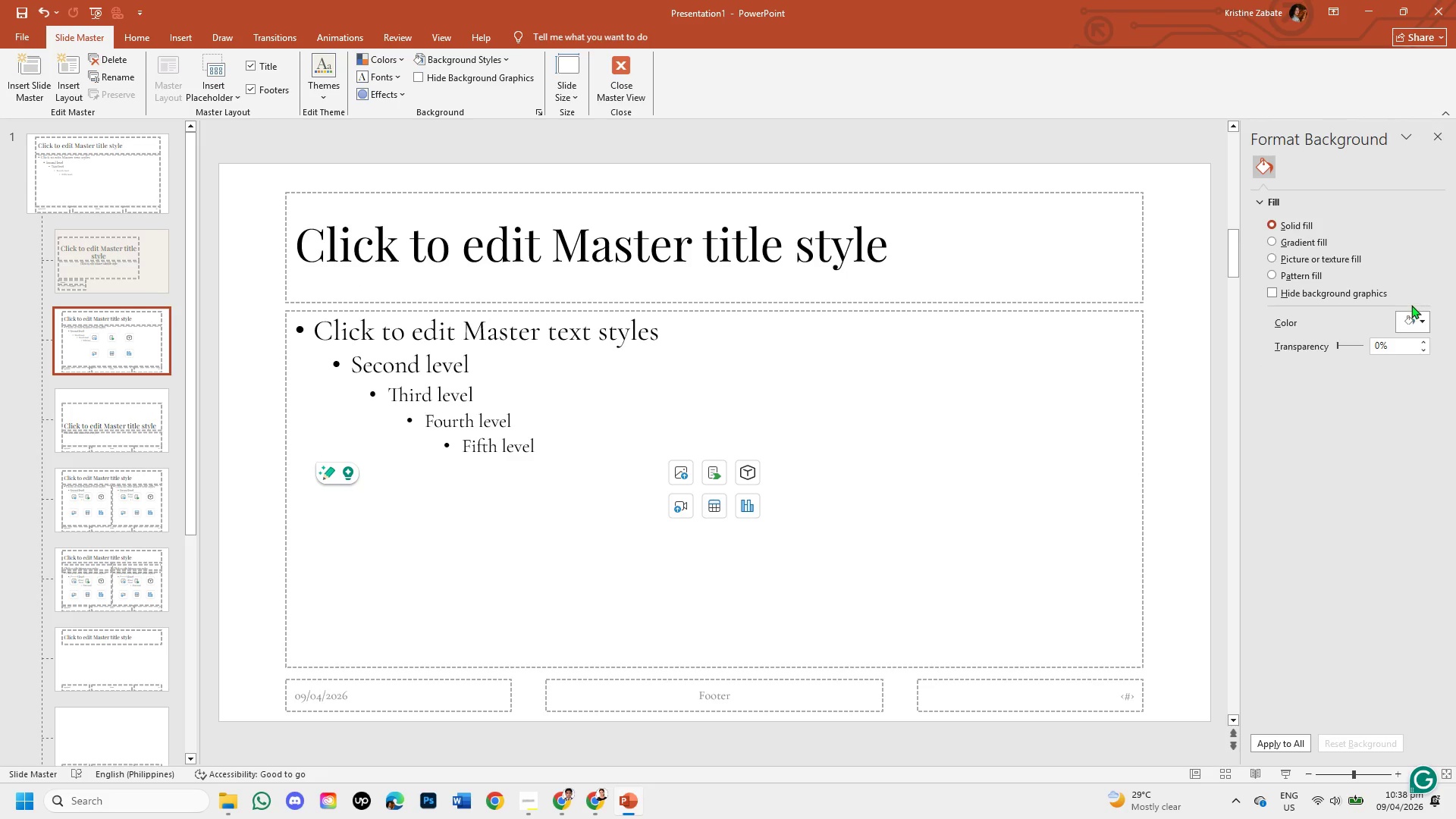 
left_click([1420, 327])
 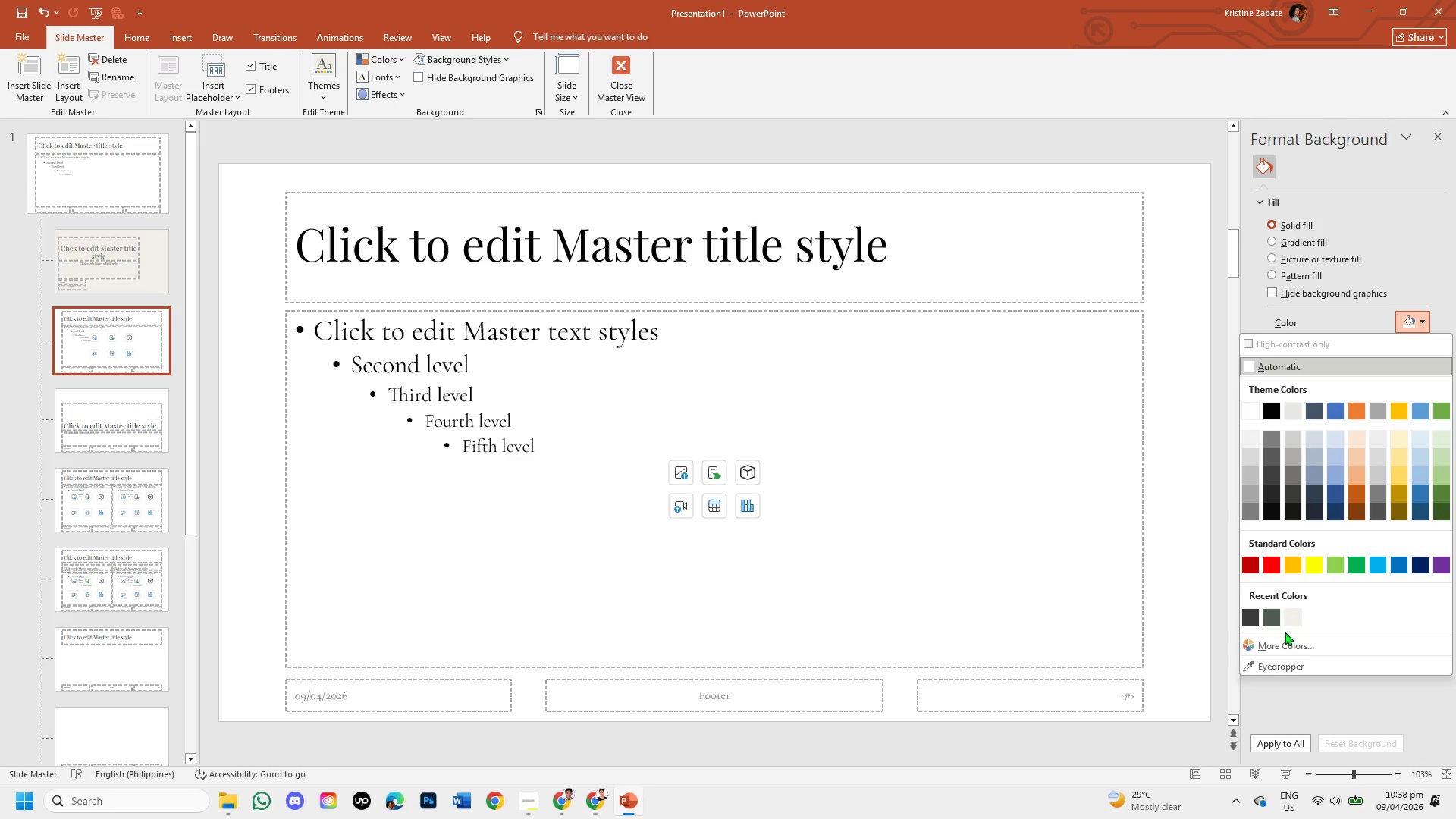 
left_click([1293, 618])
 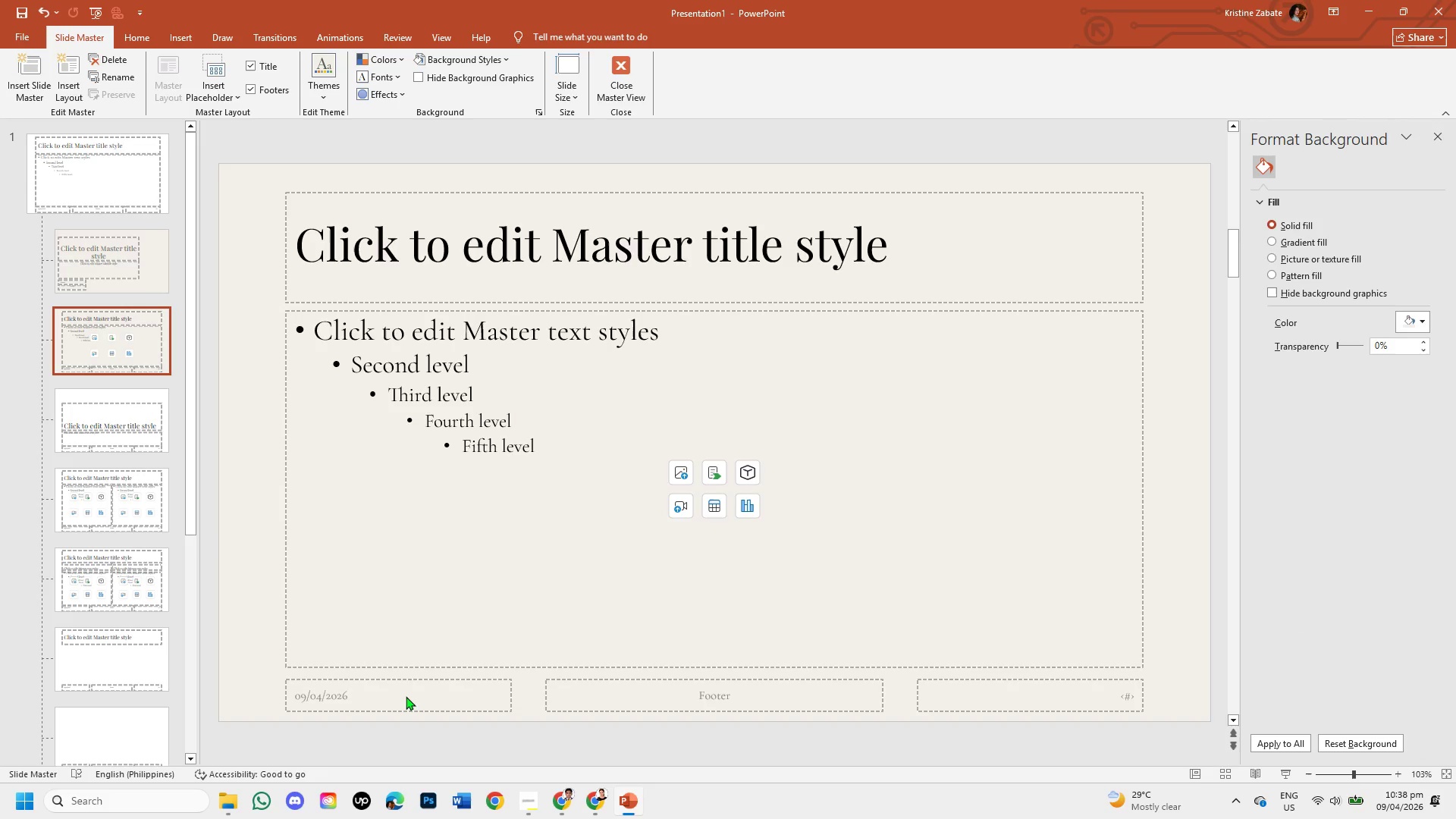 
left_click([413, 681])
 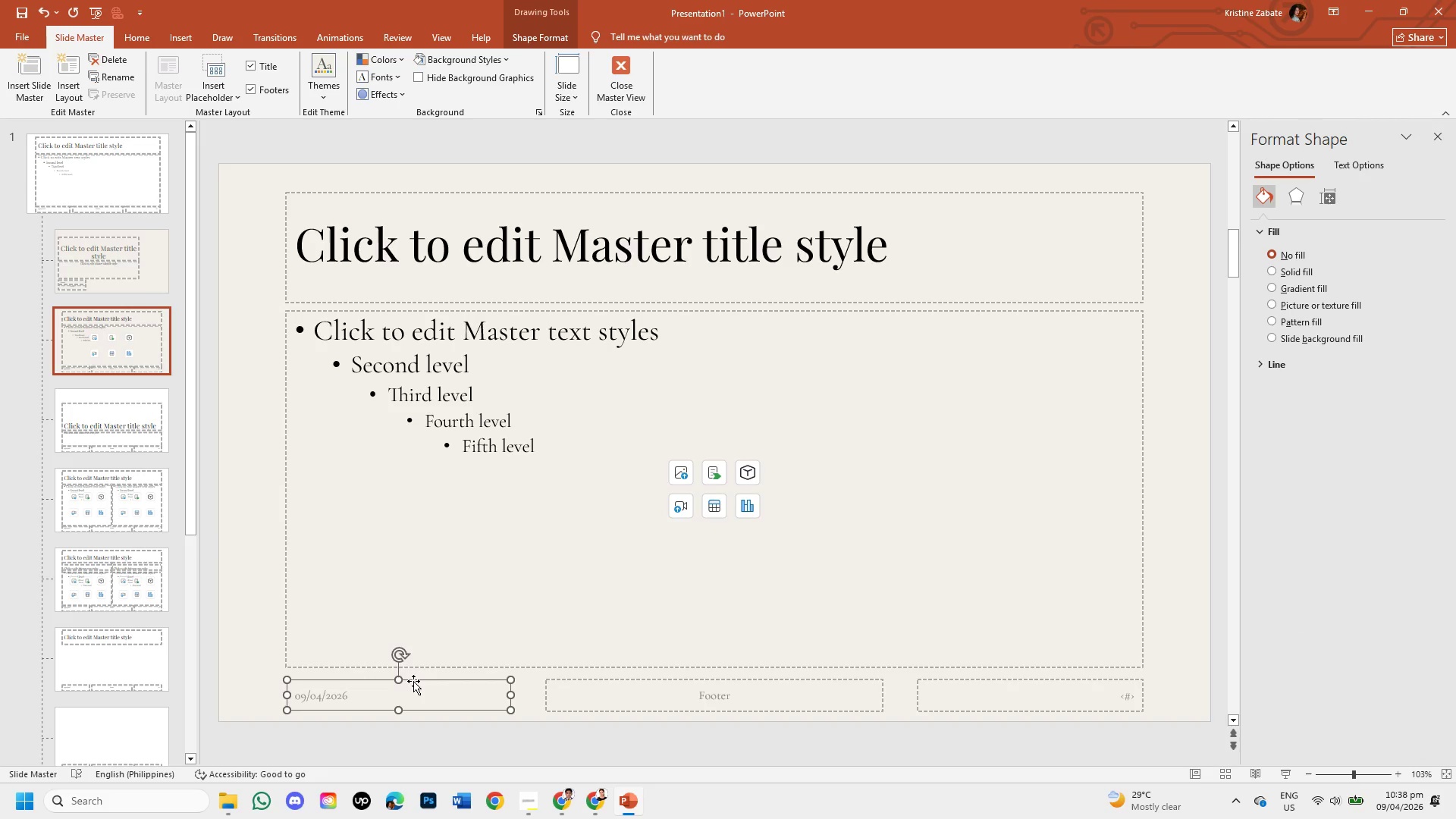 
key(Backspace)
 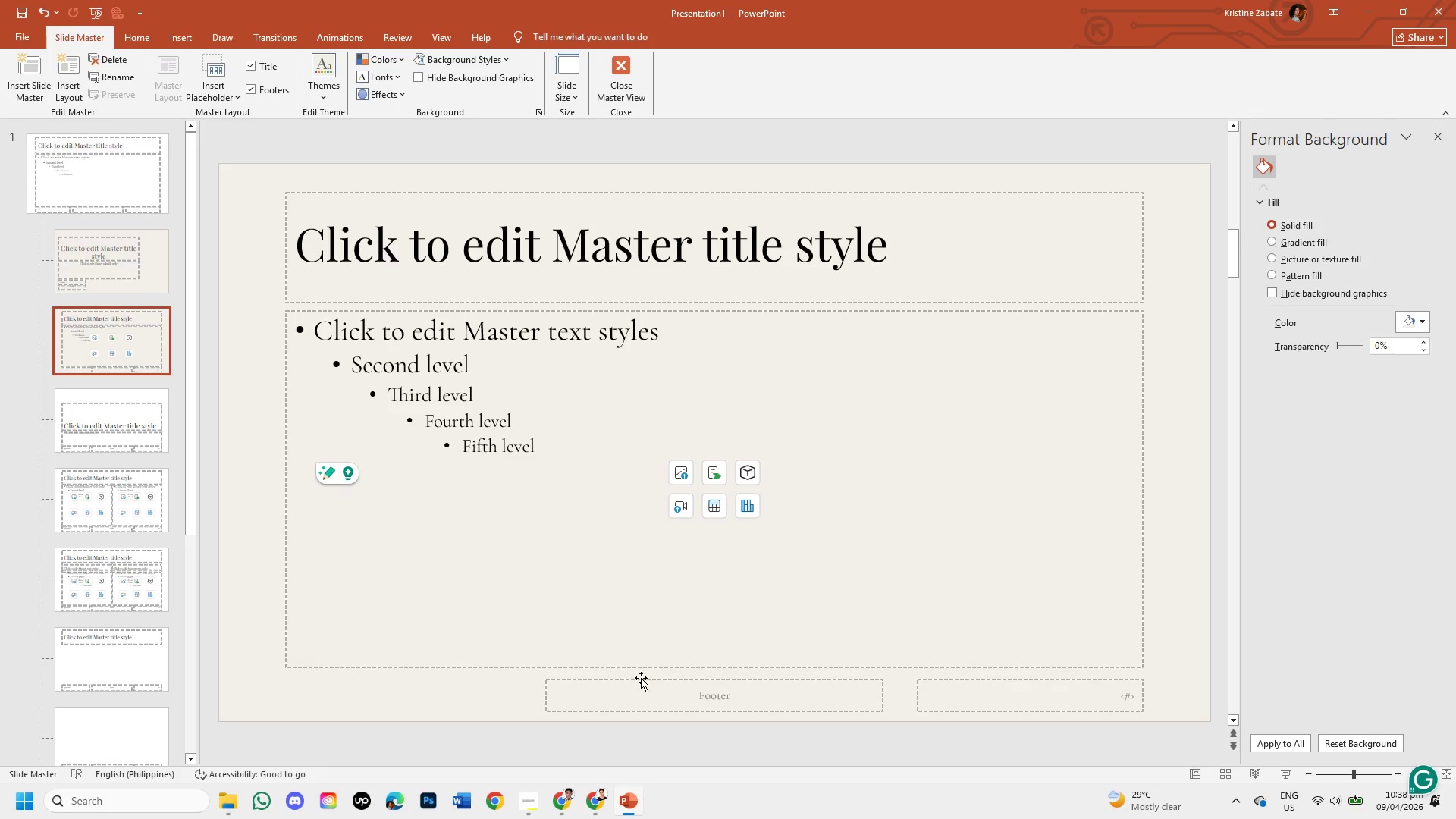 
left_click([642, 679])
 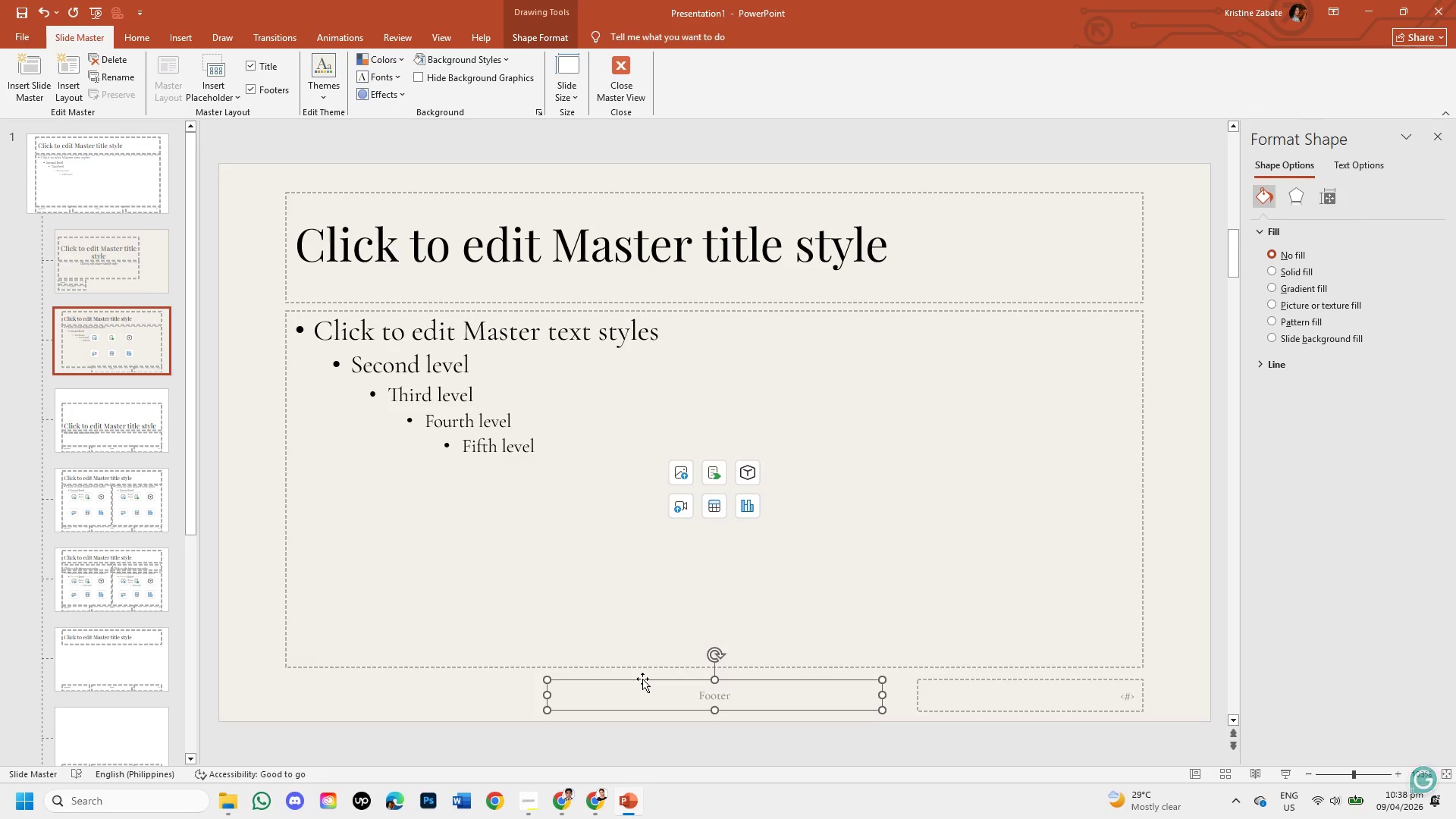 
key(Backspace)
 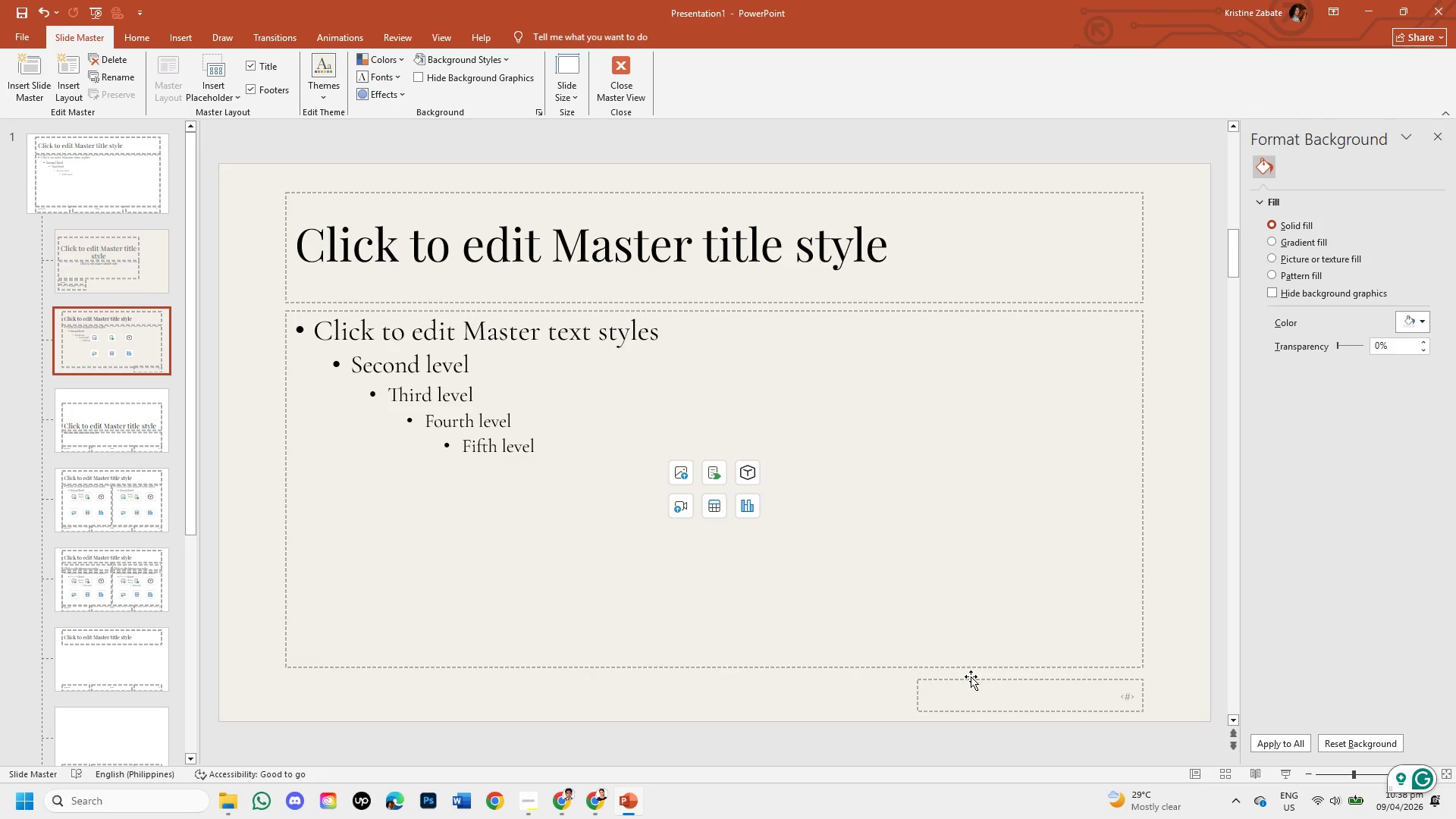 
left_click([972, 681])
 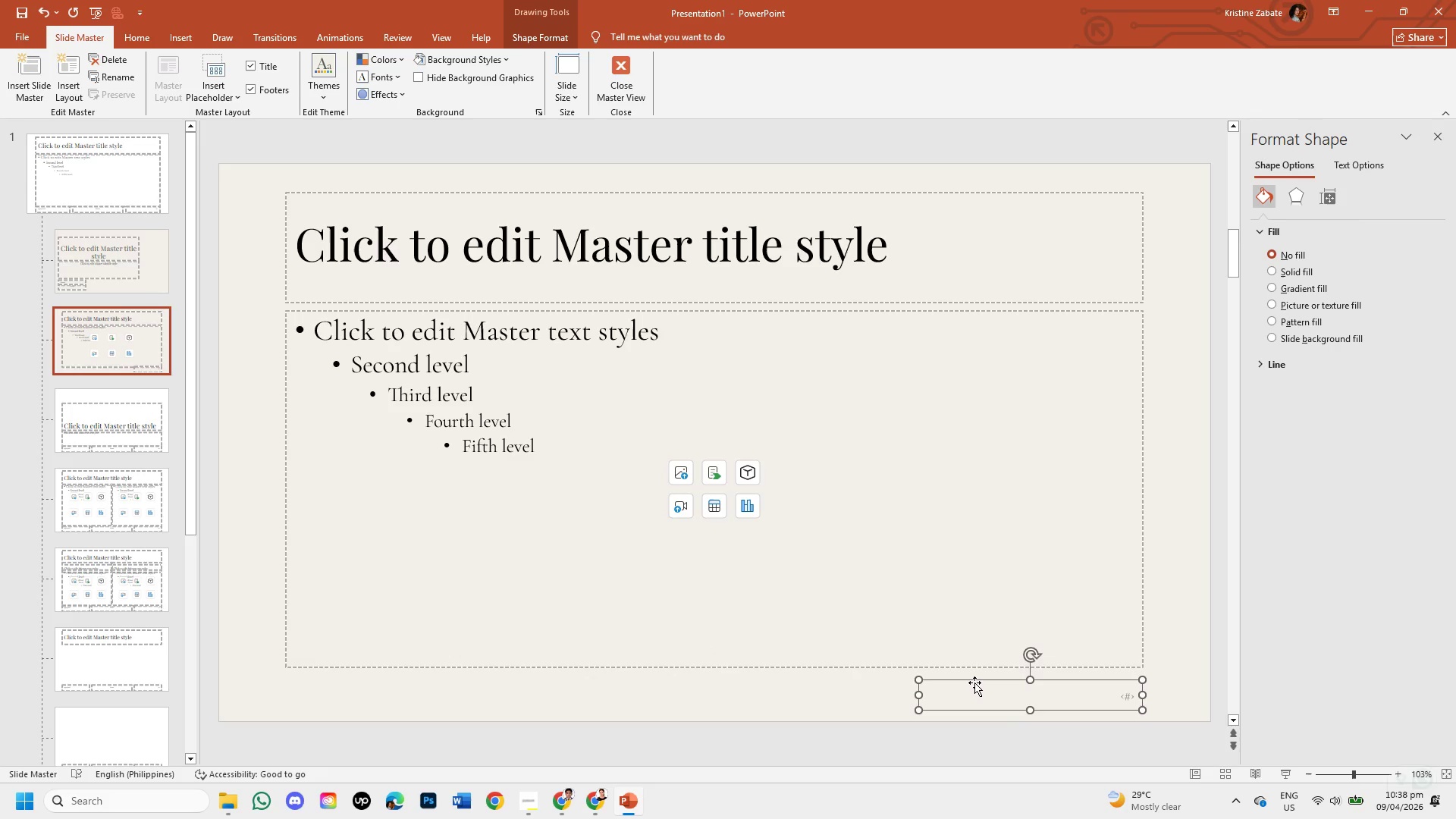 
key(Backspace)
 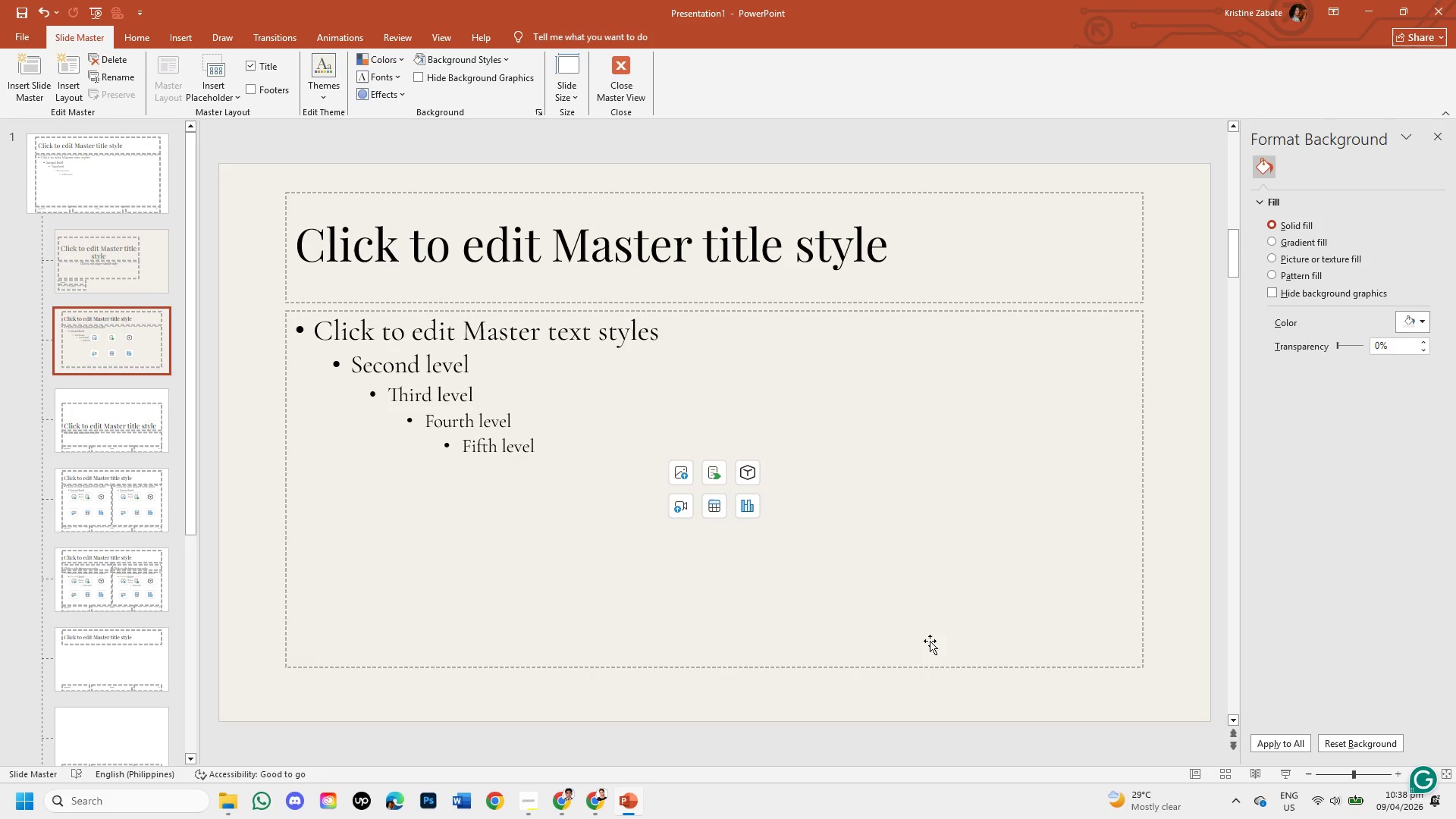 
left_click([886, 687])
 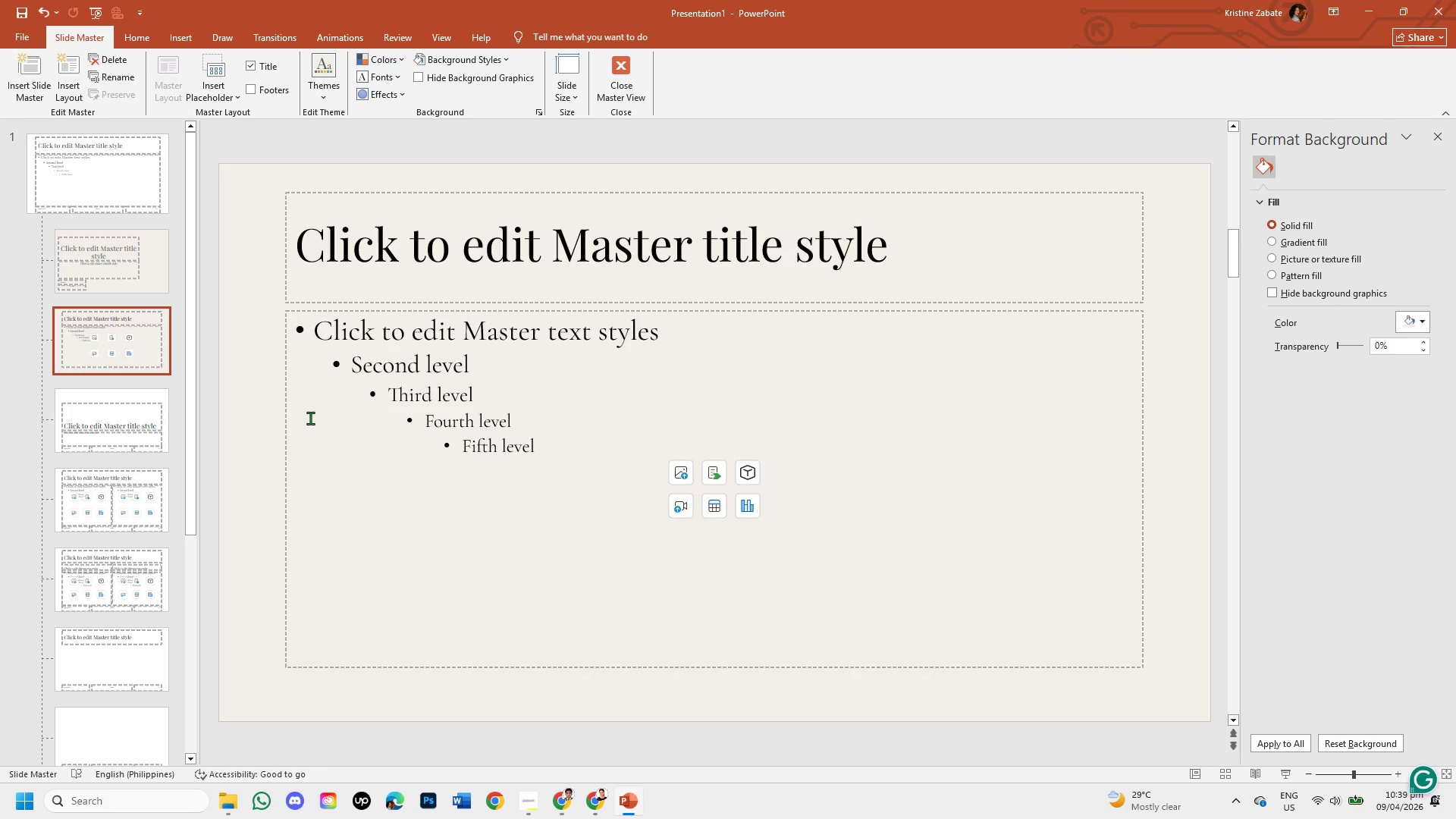 
left_click([143, 410])
 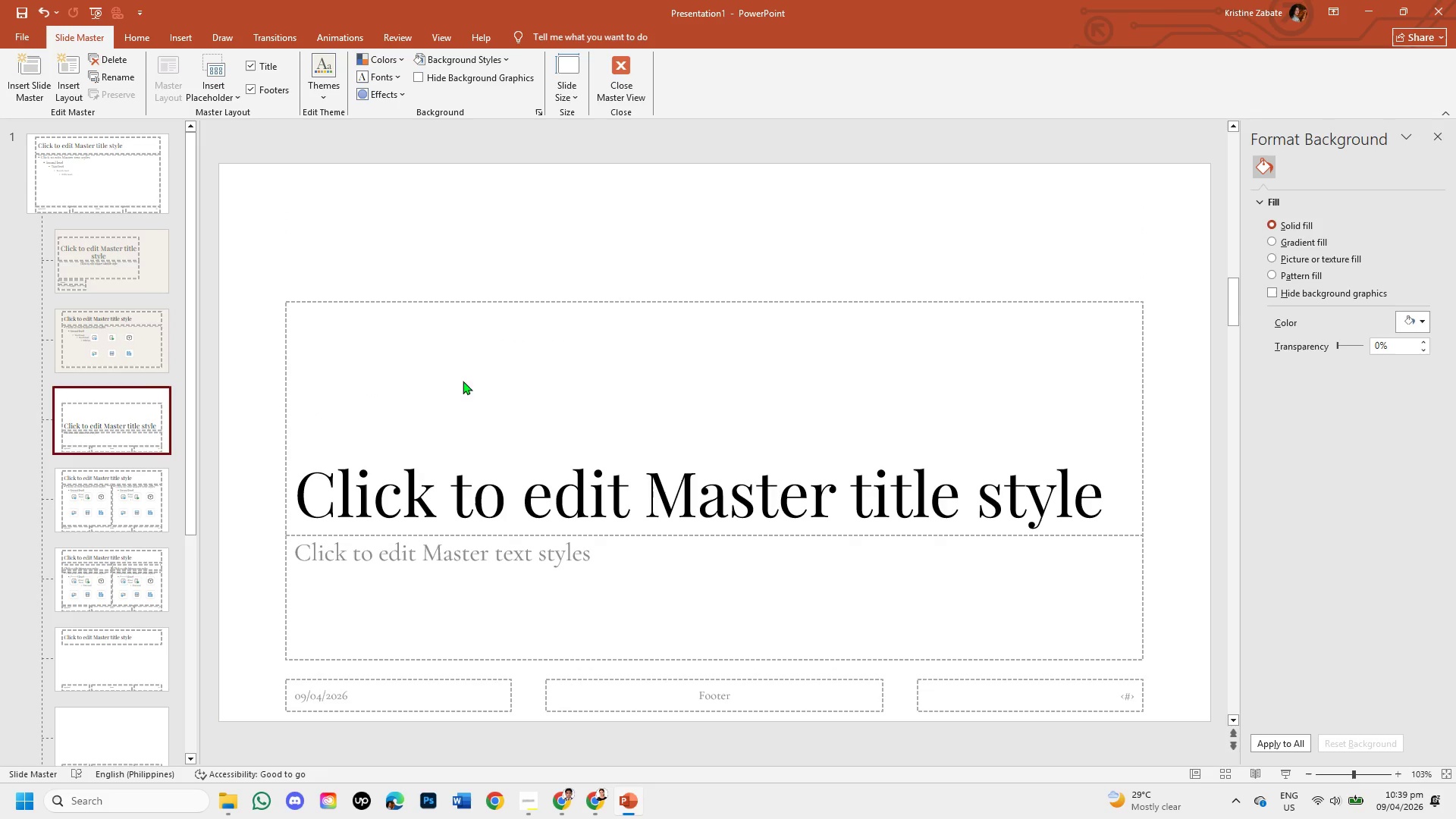 
wait(5.14)
 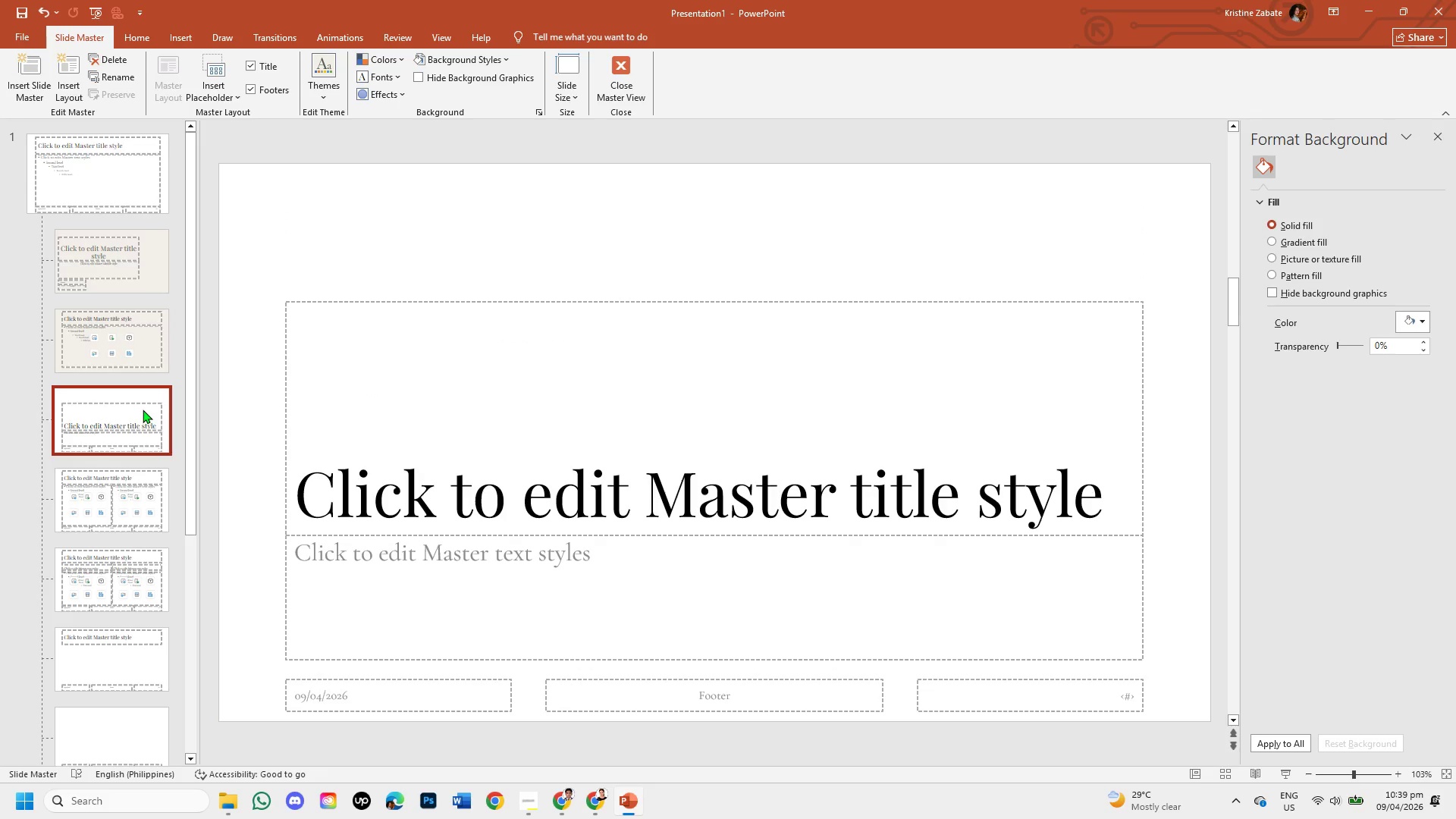 
left_click_drag(start_coordinate=[598, 302], to_coordinate=[599, 218])
 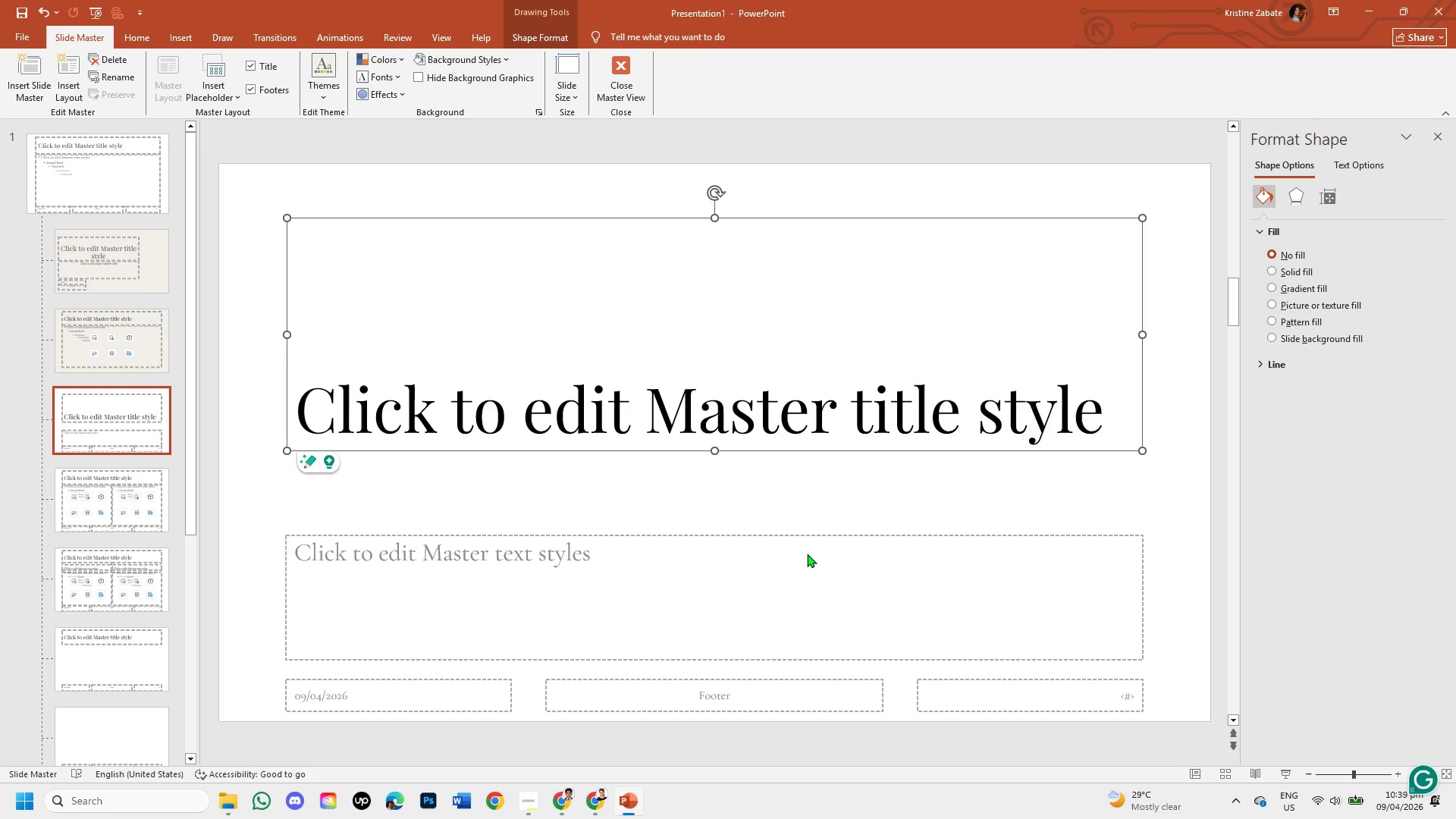 
left_click_drag(start_coordinate=[792, 533], to_coordinate=[796, 459])
 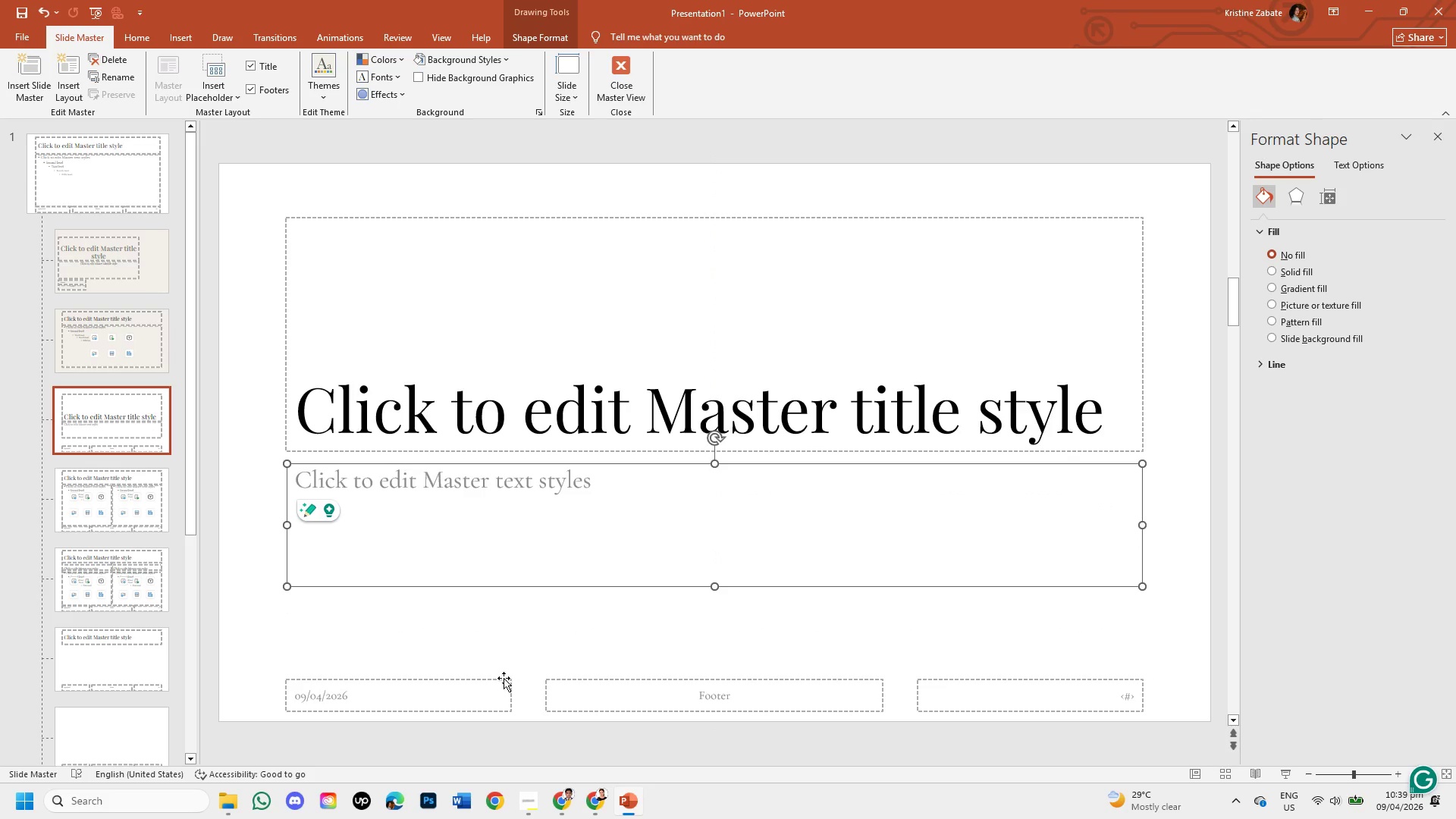 
left_click([504, 678])
 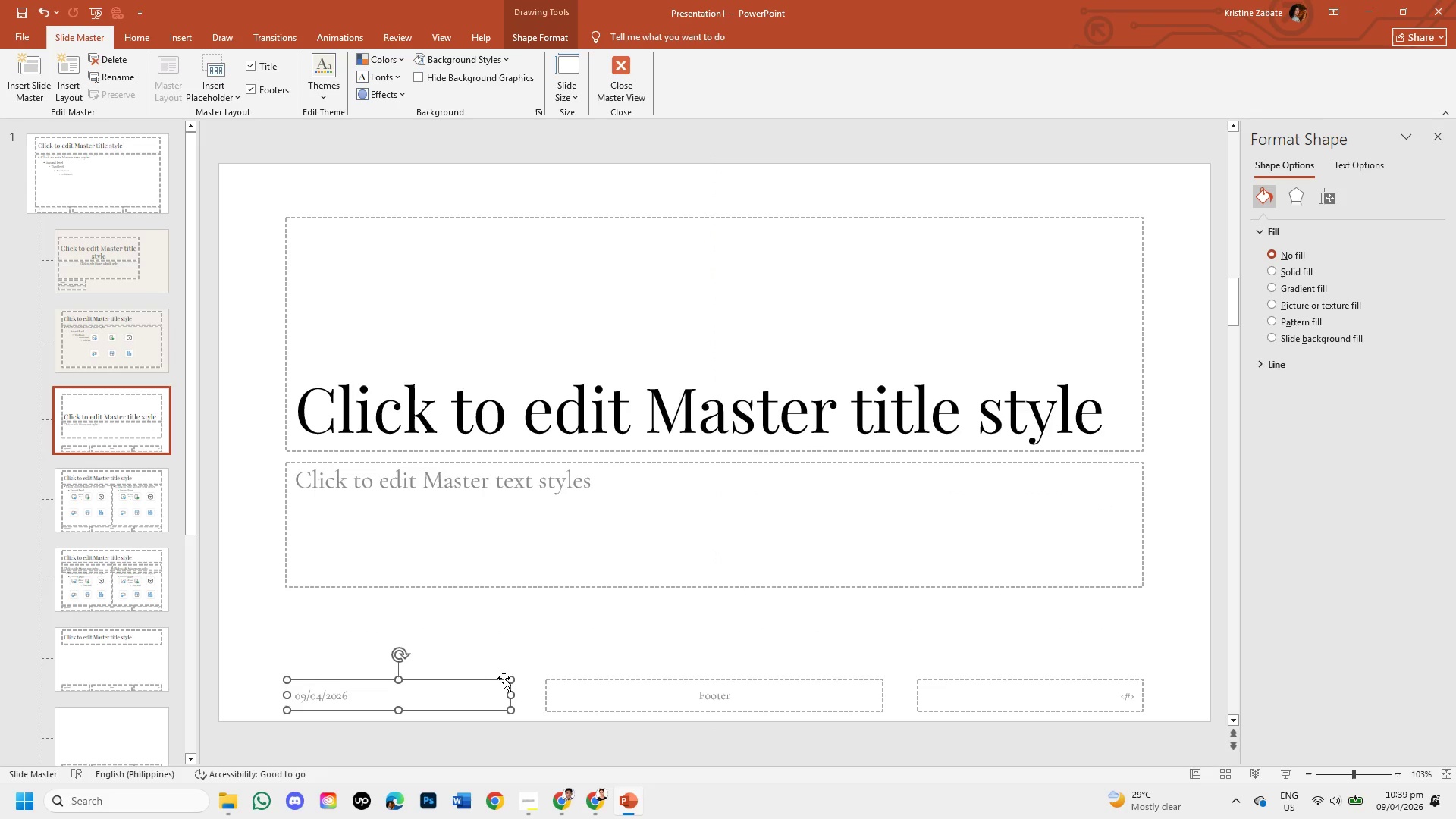 
key(Backspace)
 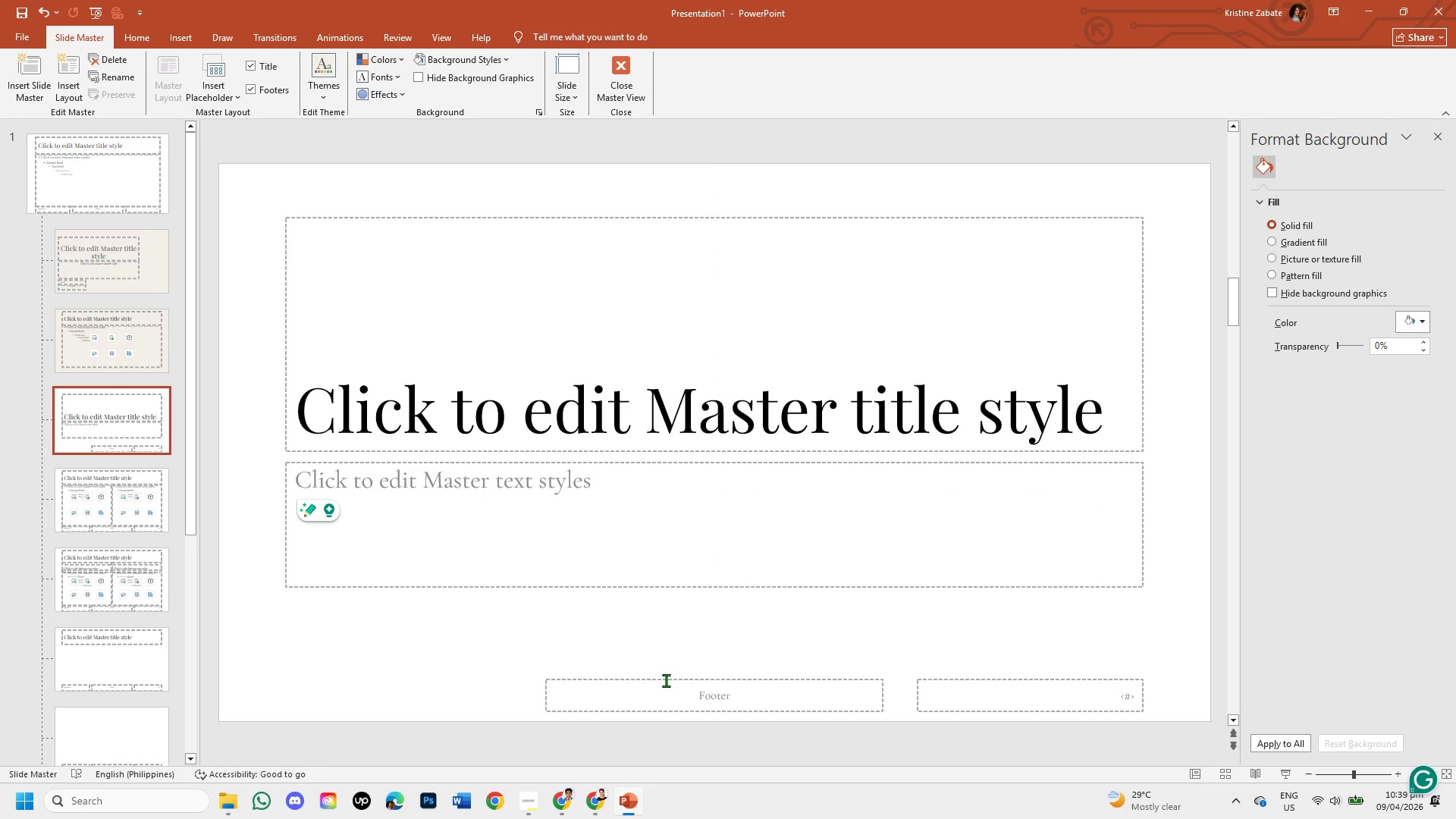 
left_click([657, 677])
 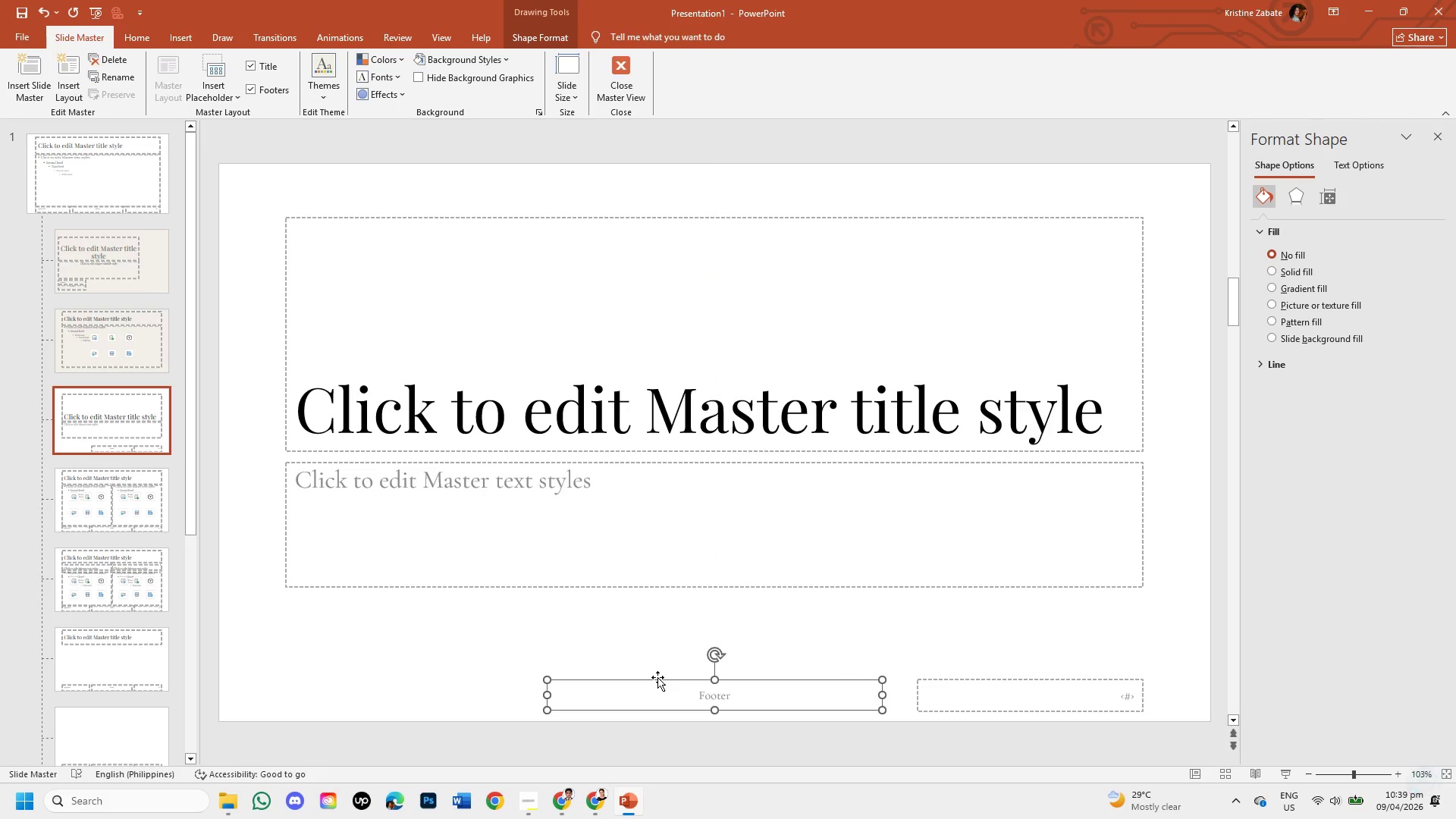 
key(Backspace)
 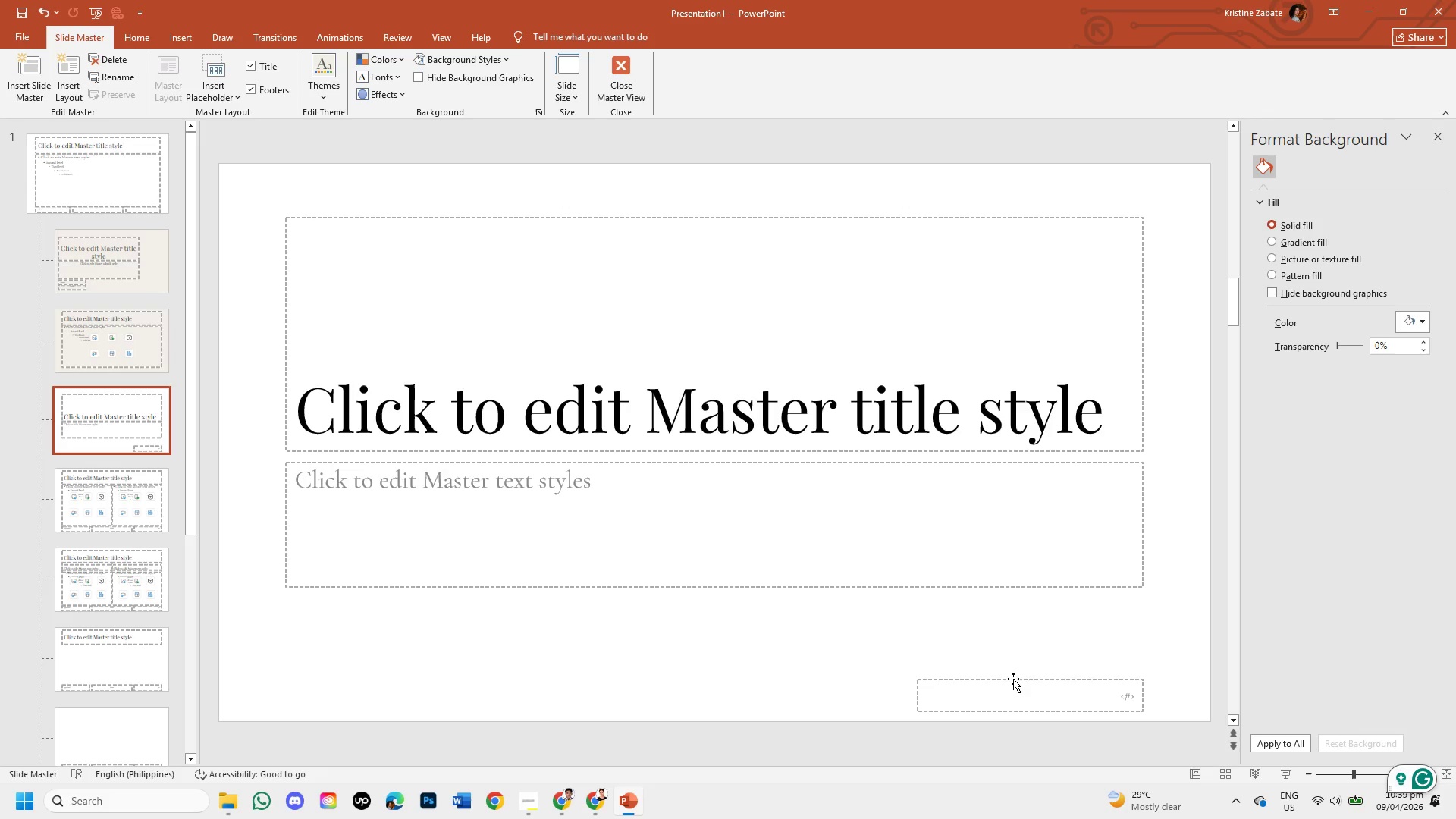 
left_click([1015, 679])
 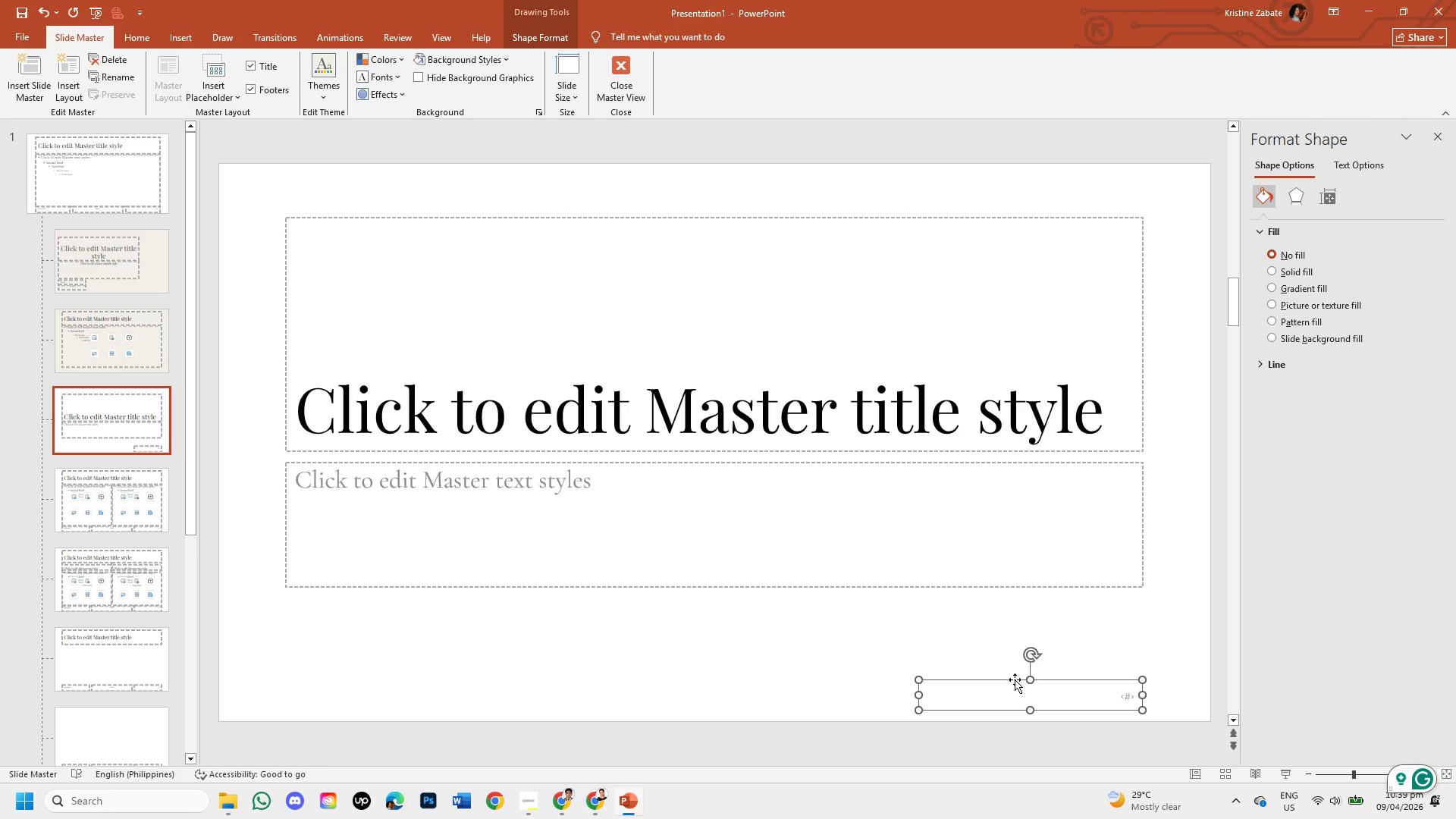 
key(Backspace)
 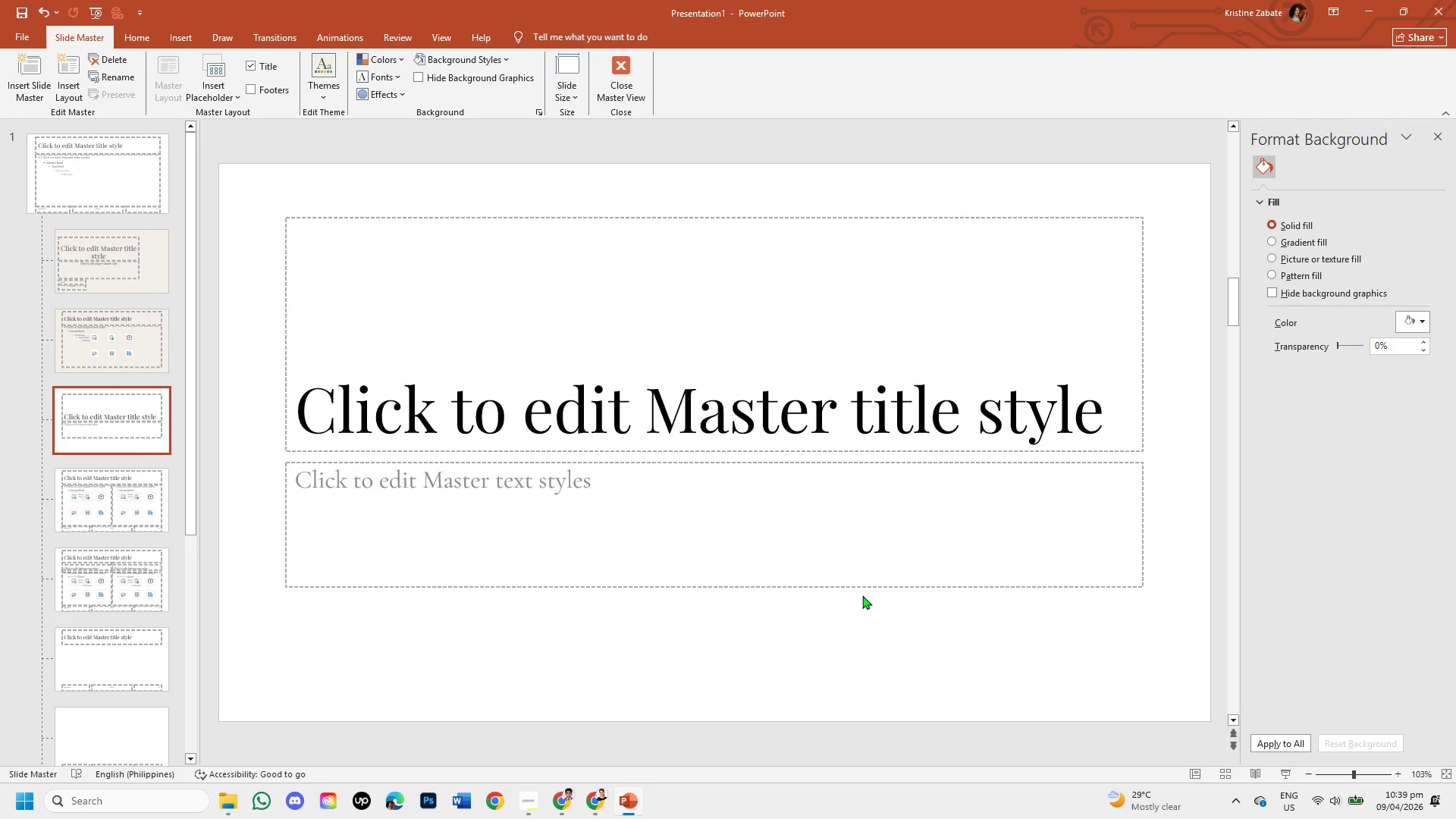 
left_click([859, 585])
 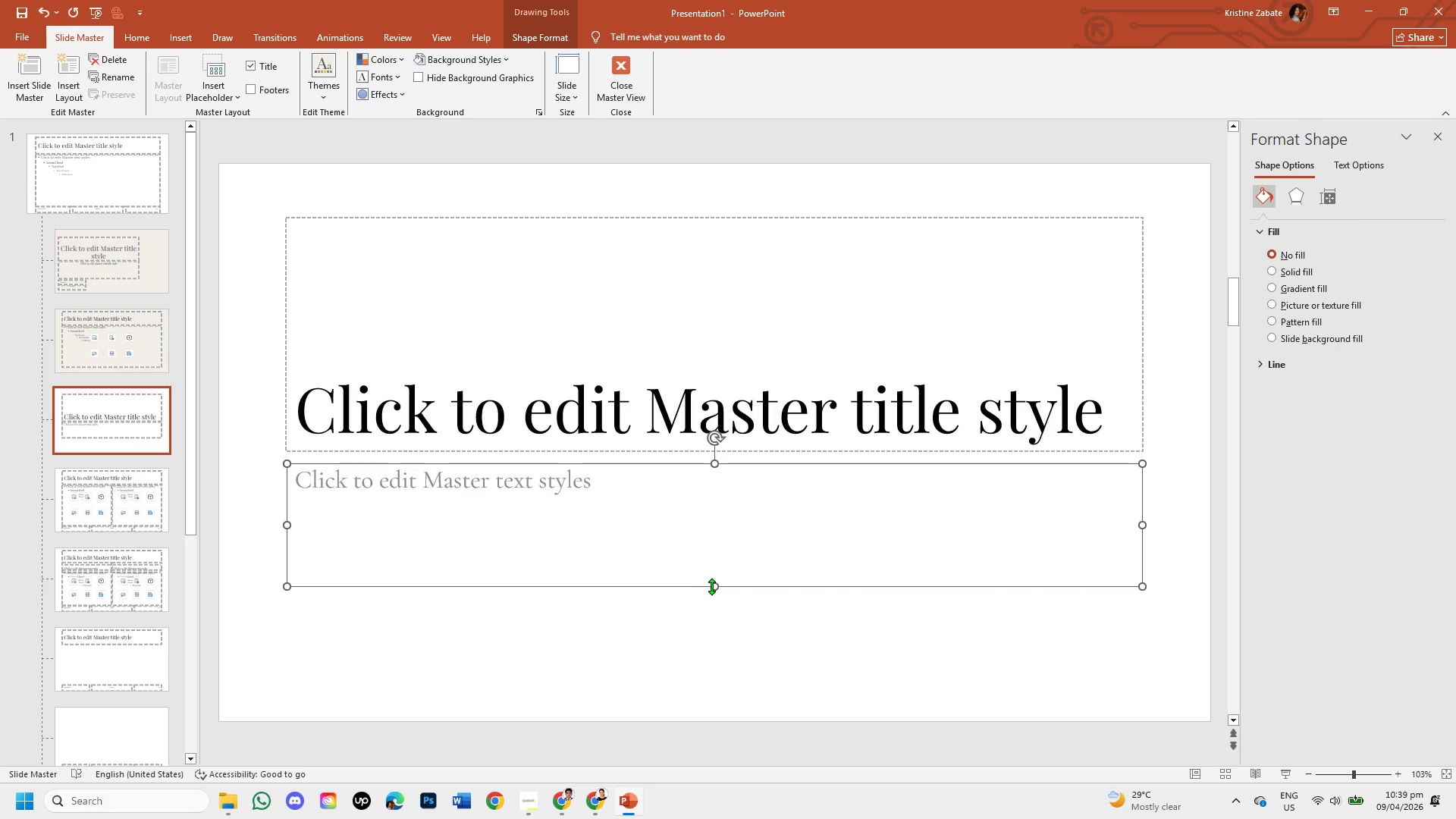 
left_click_drag(start_coordinate=[716, 586], to_coordinate=[717, 683])
 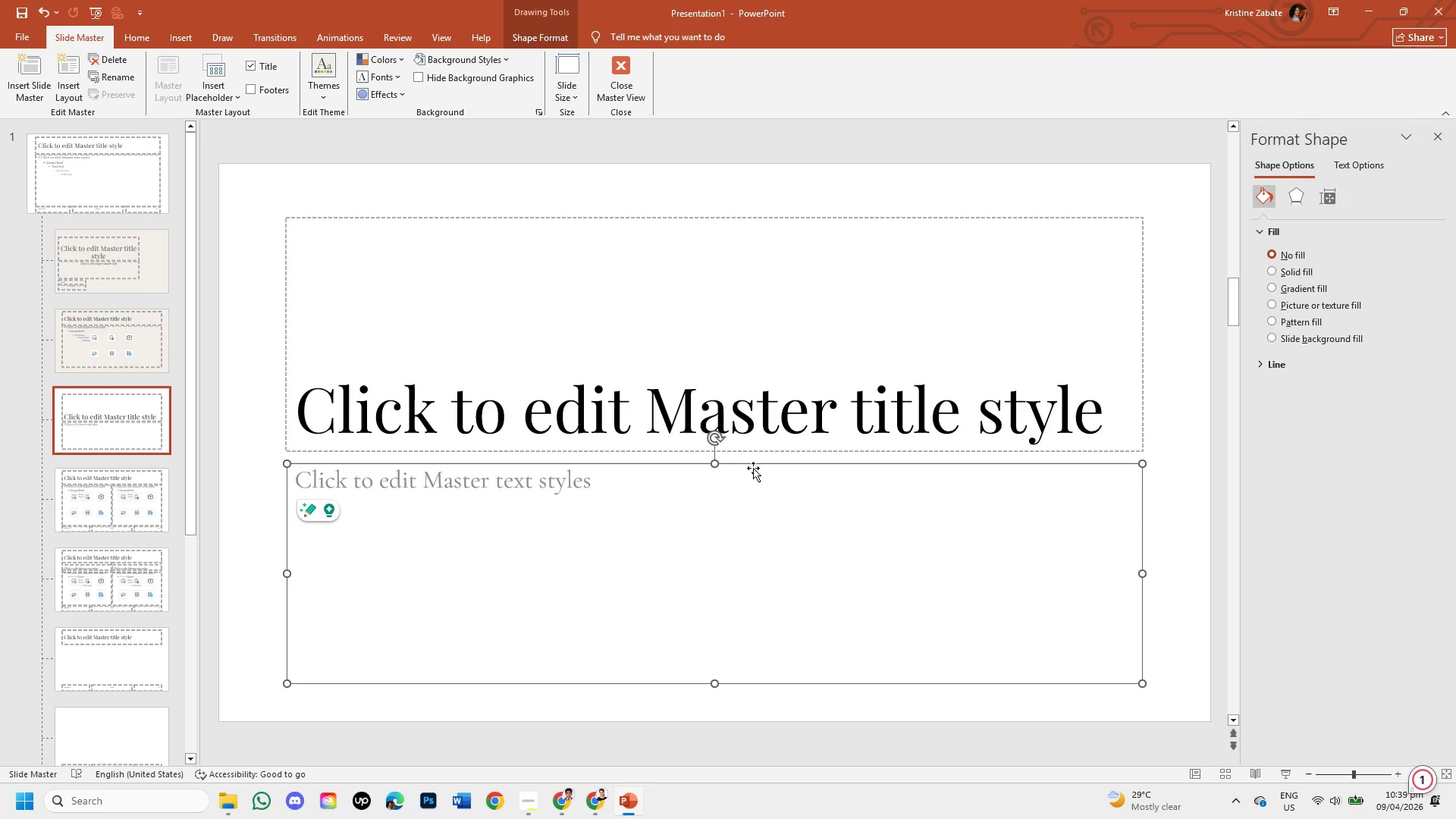 
left_click([766, 447])
 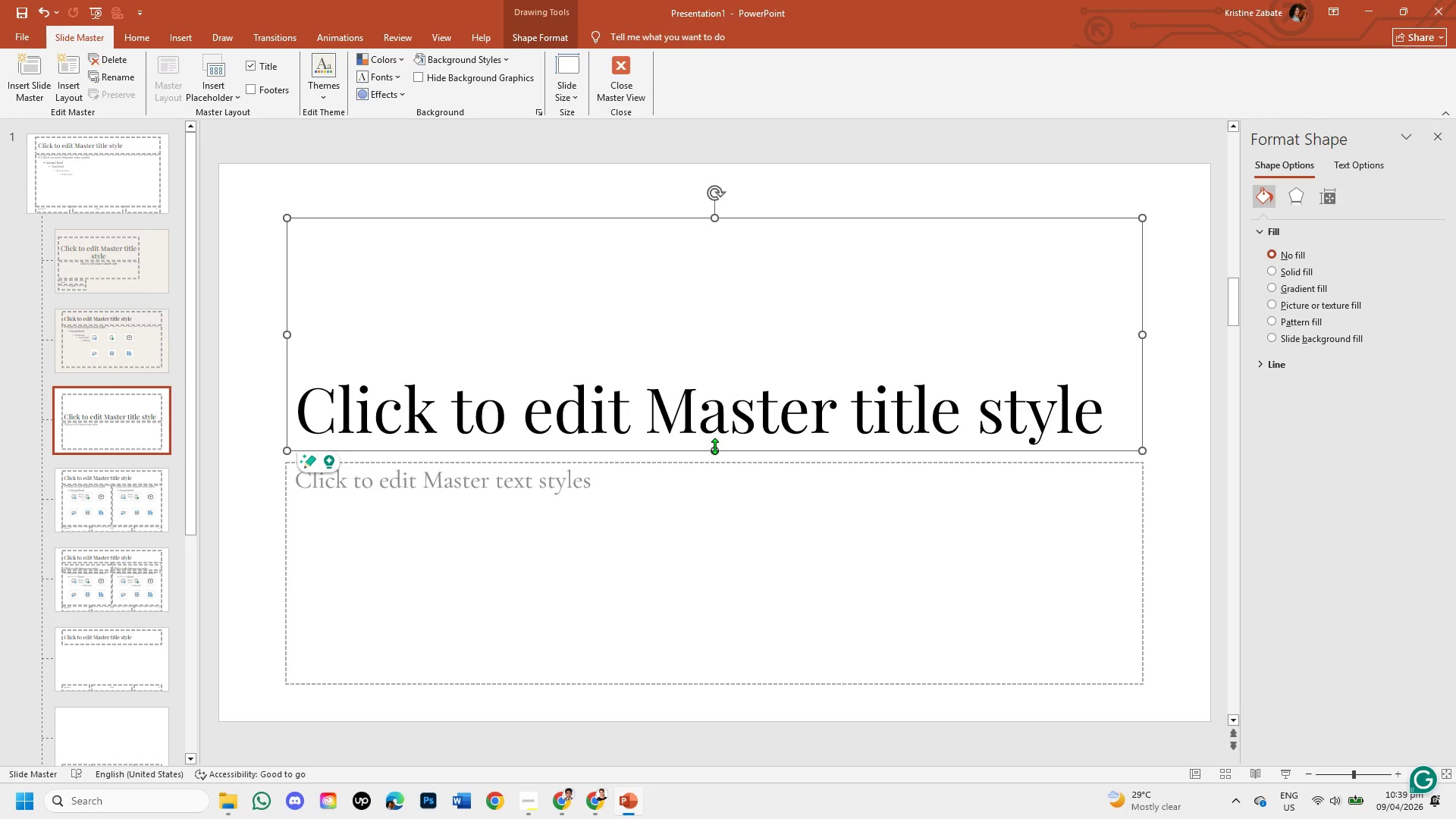 
wait(5.08)
 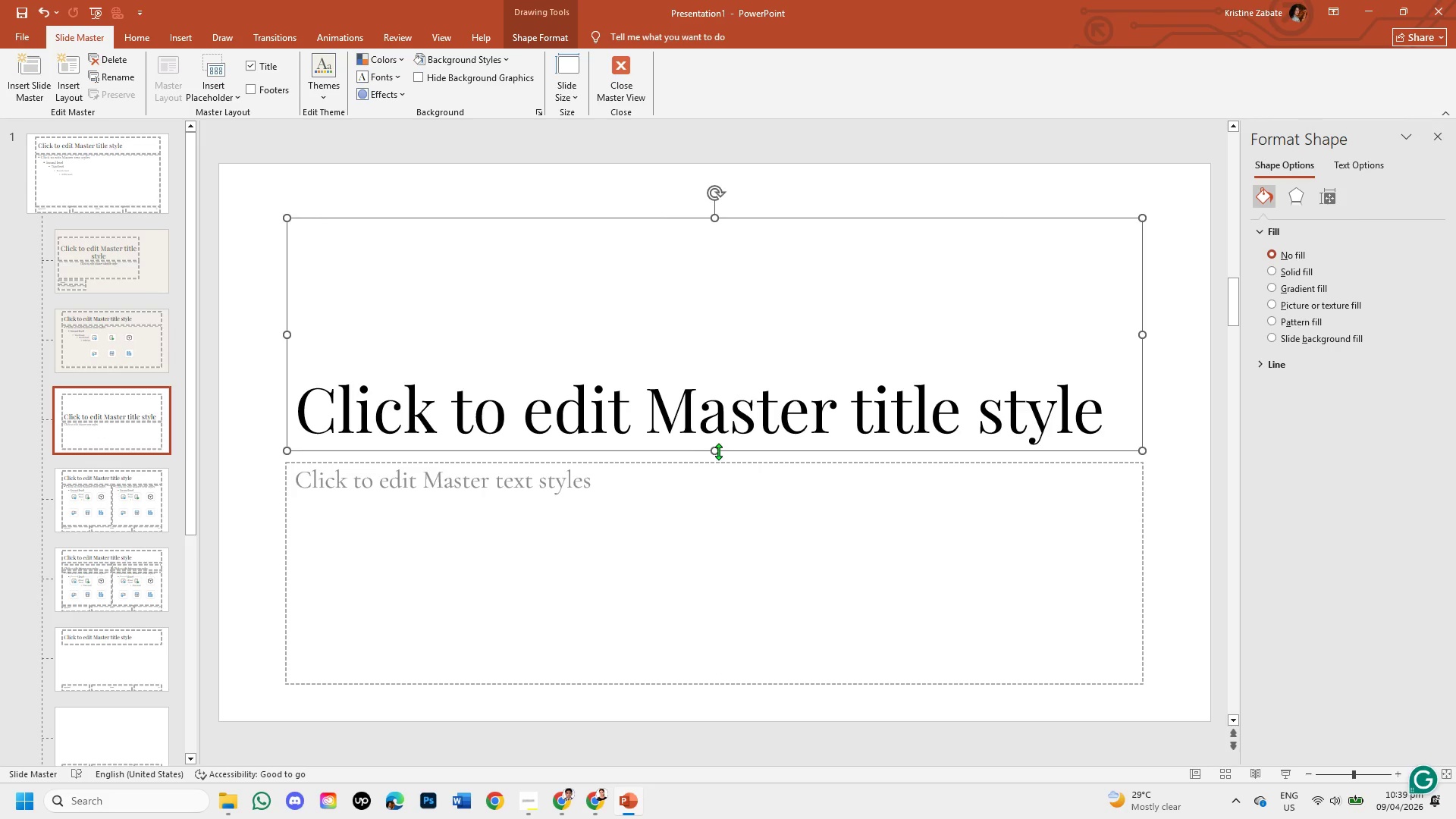 
left_click_drag(start_coordinate=[714, 446], to_coordinate=[717, 406])
 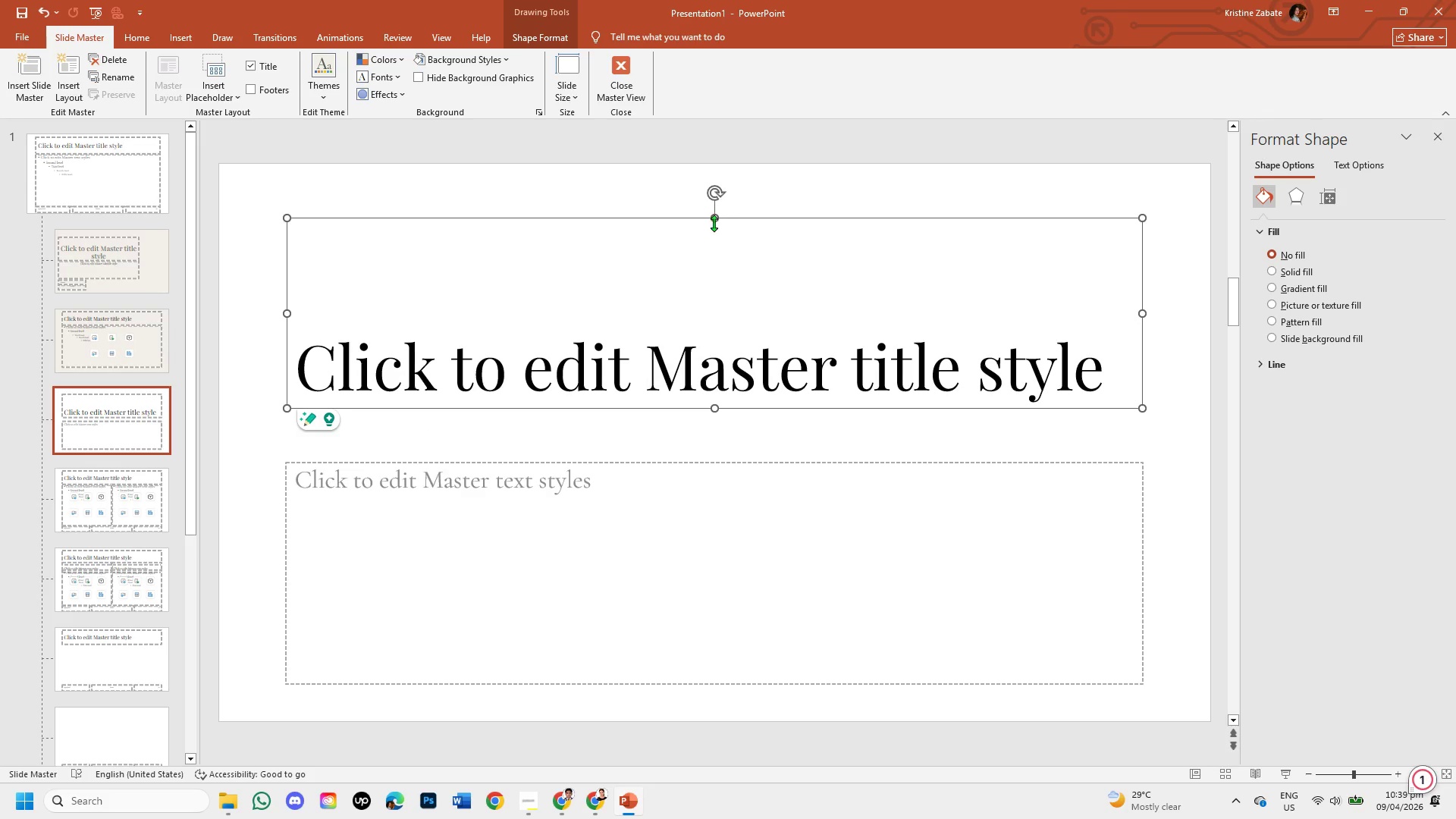 
left_click_drag(start_coordinate=[715, 217], to_coordinate=[717, 317])
 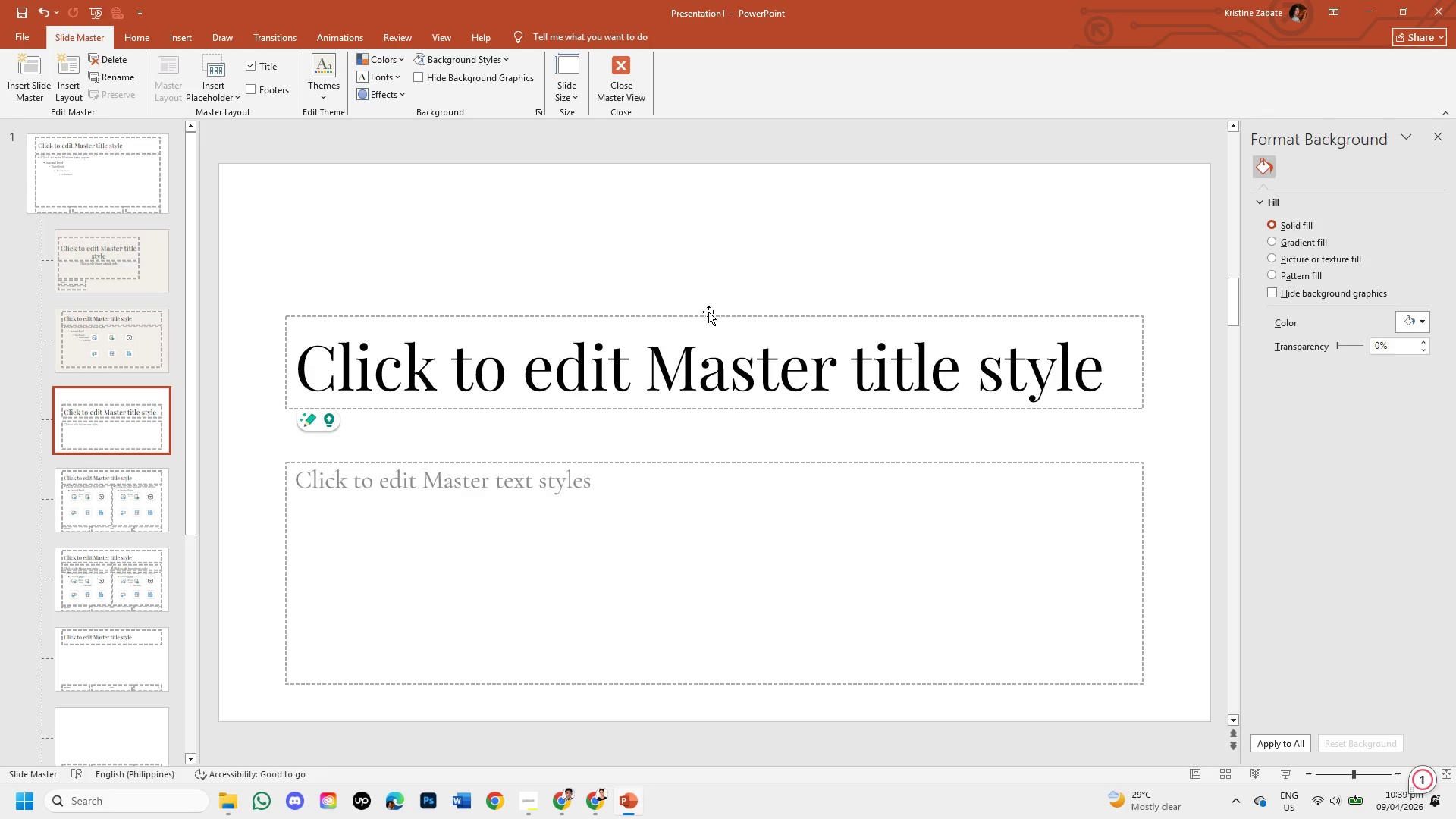 
left_click_drag(start_coordinate=[708, 315], to_coordinate=[712, 246])
 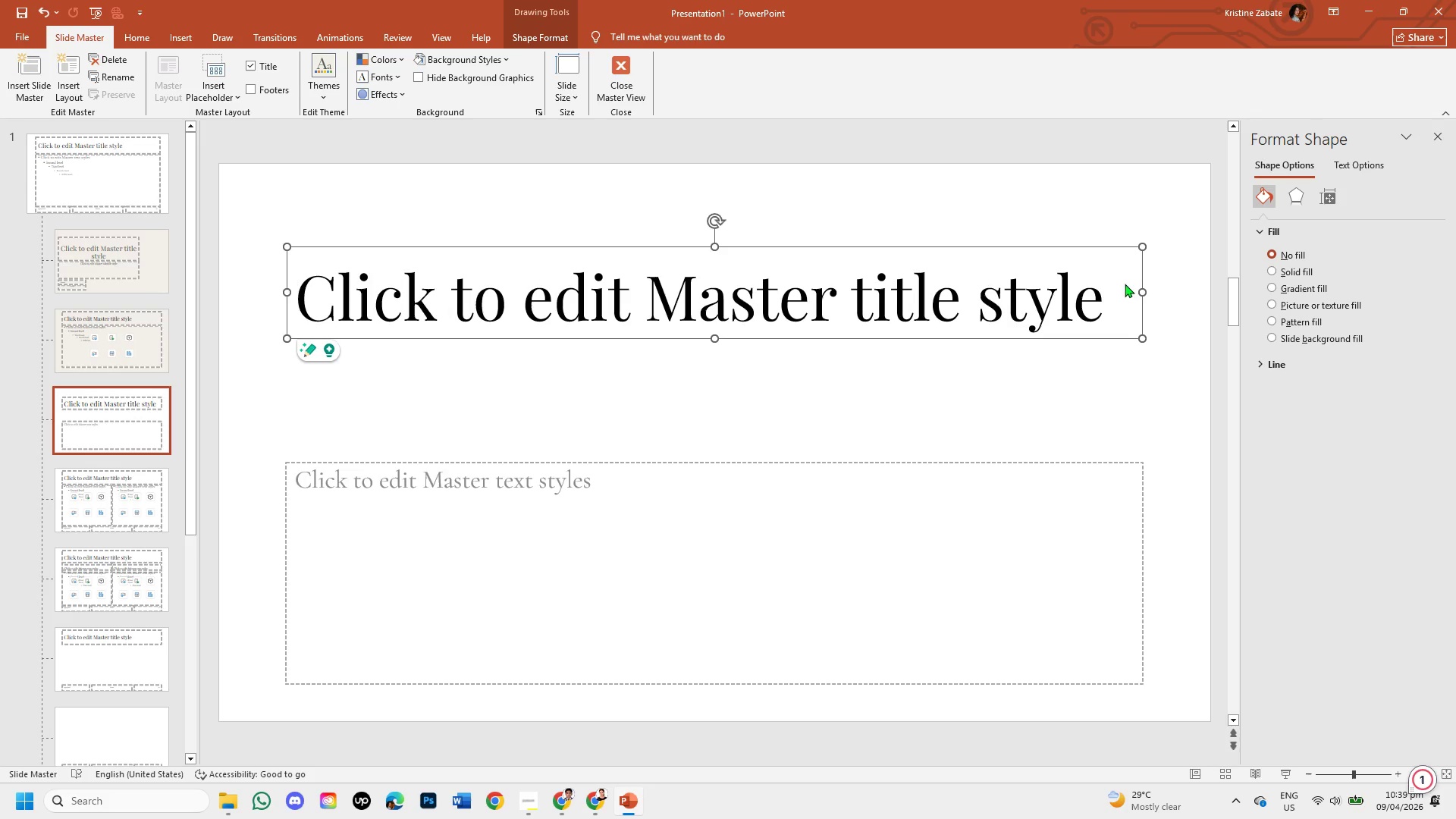 
left_click_drag(start_coordinate=[1139, 290], to_coordinate=[679, 290])
 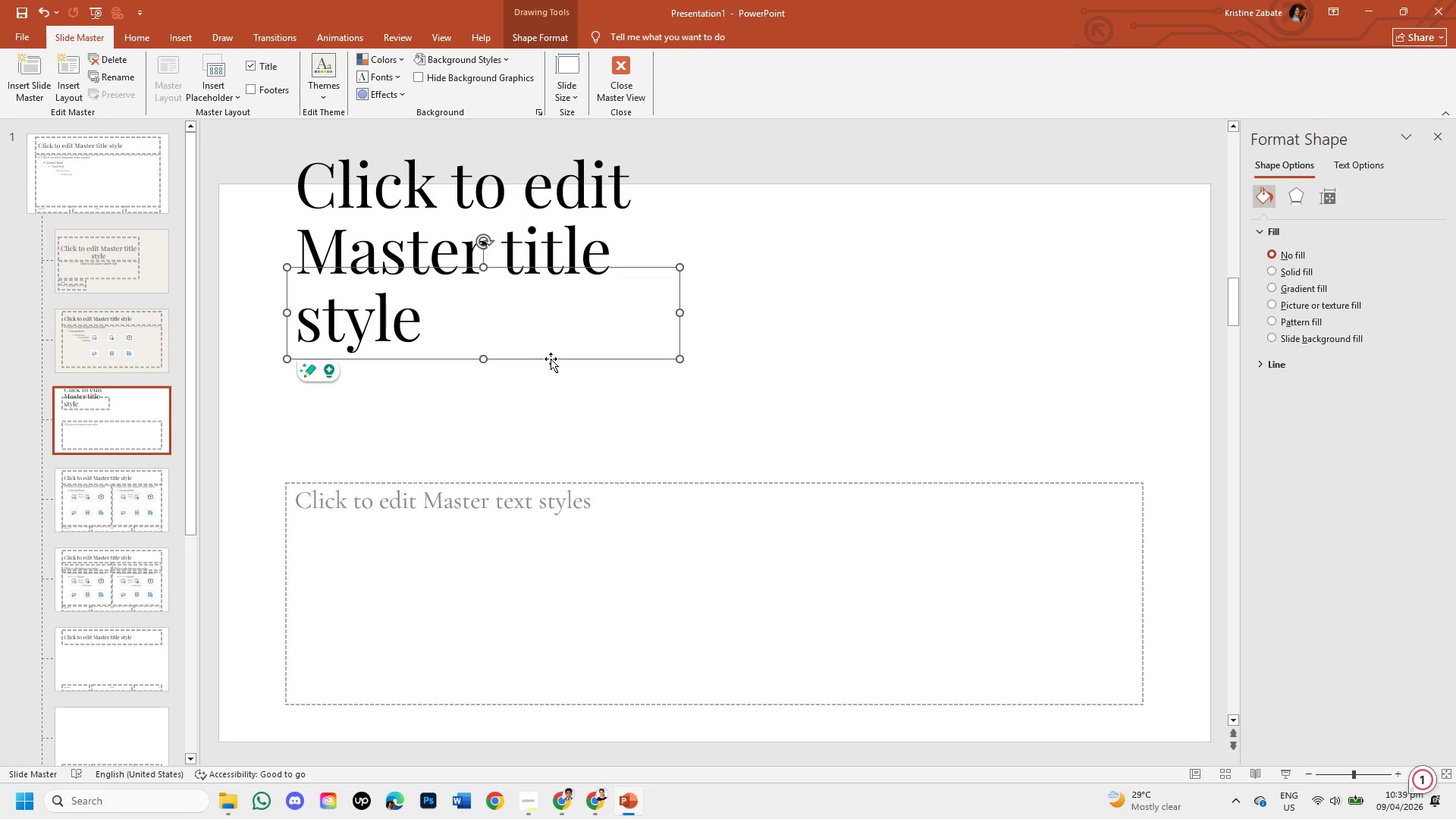 
left_click_drag(start_coordinate=[551, 359], to_coordinate=[551, 423])
 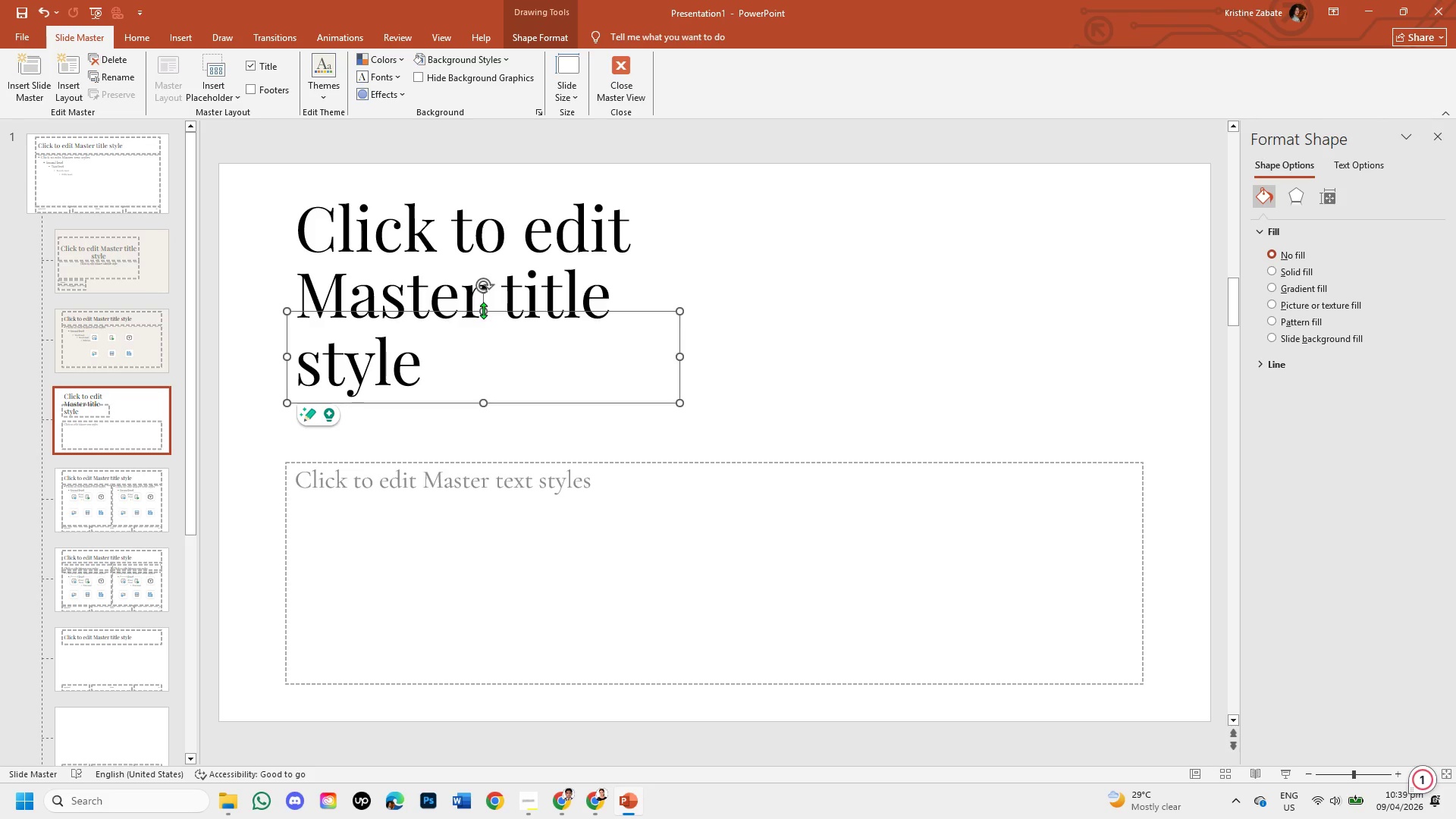 
left_click_drag(start_coordinate=[483, 310], to_coordinate=[475, 179])
 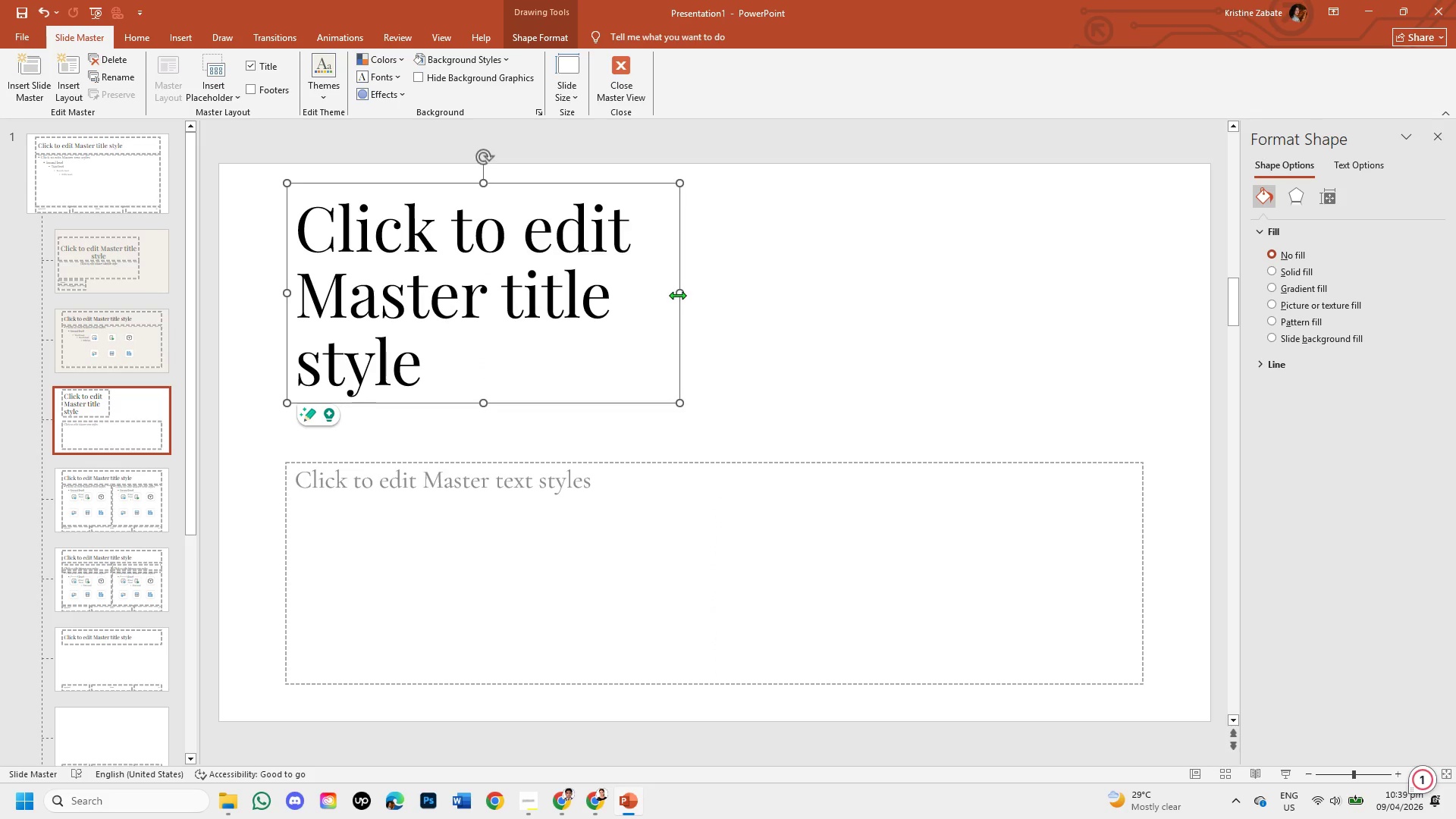 
left_click_drag(start_coordinate=[681, 290], to_coordinate=[764, 340])
 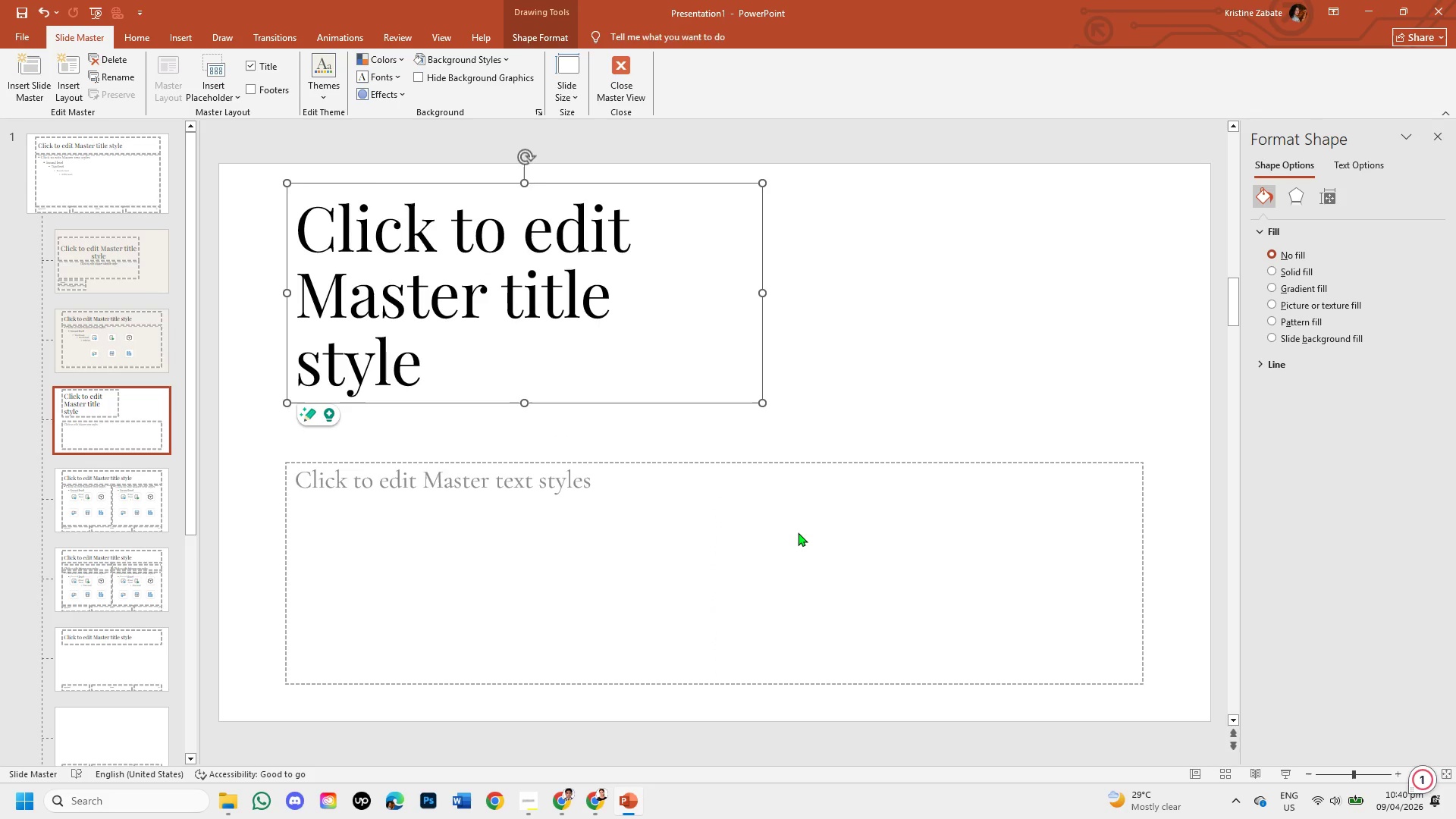 
left_click([798, 532])
 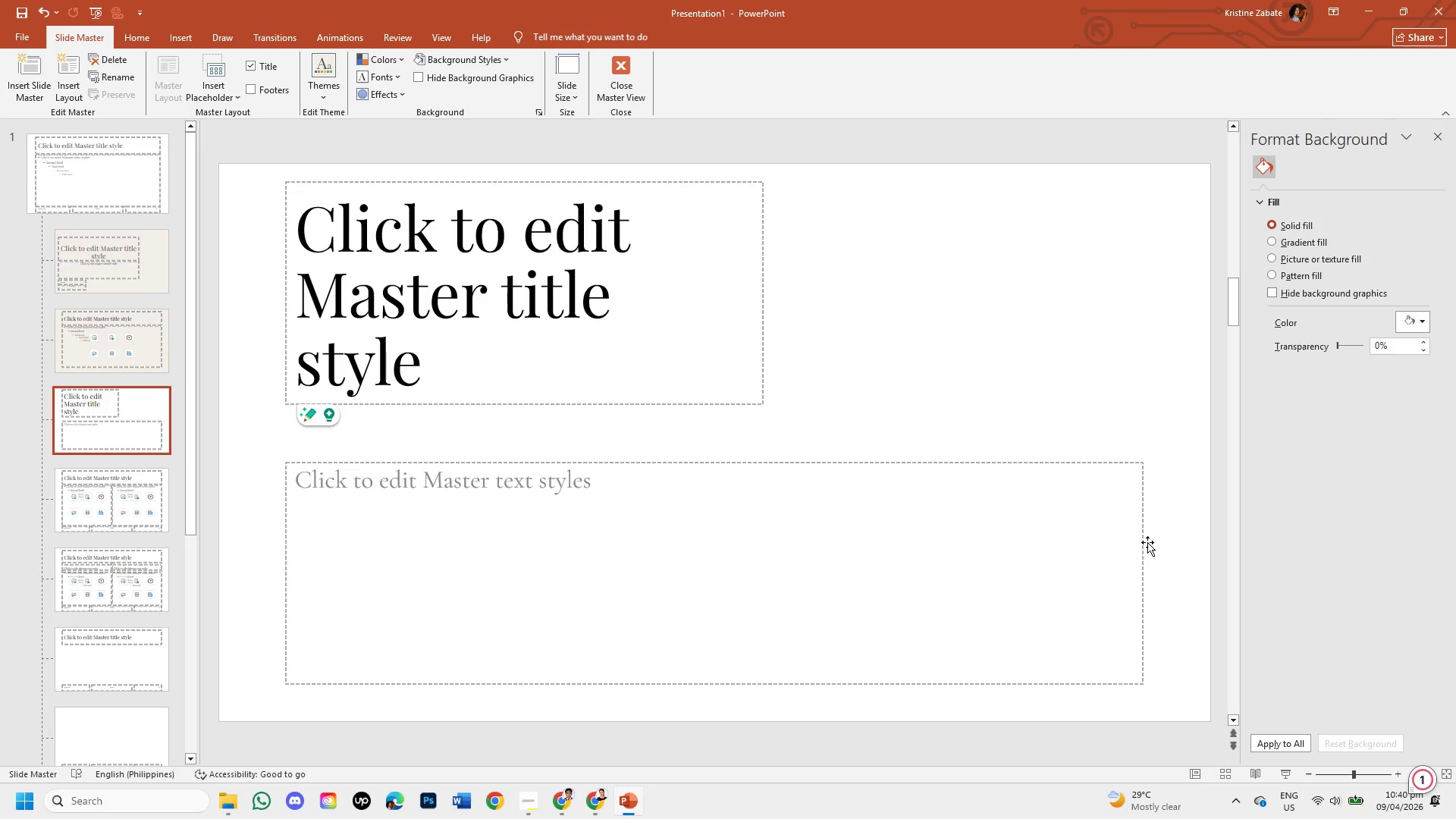 
left_click([1141, 542])
 